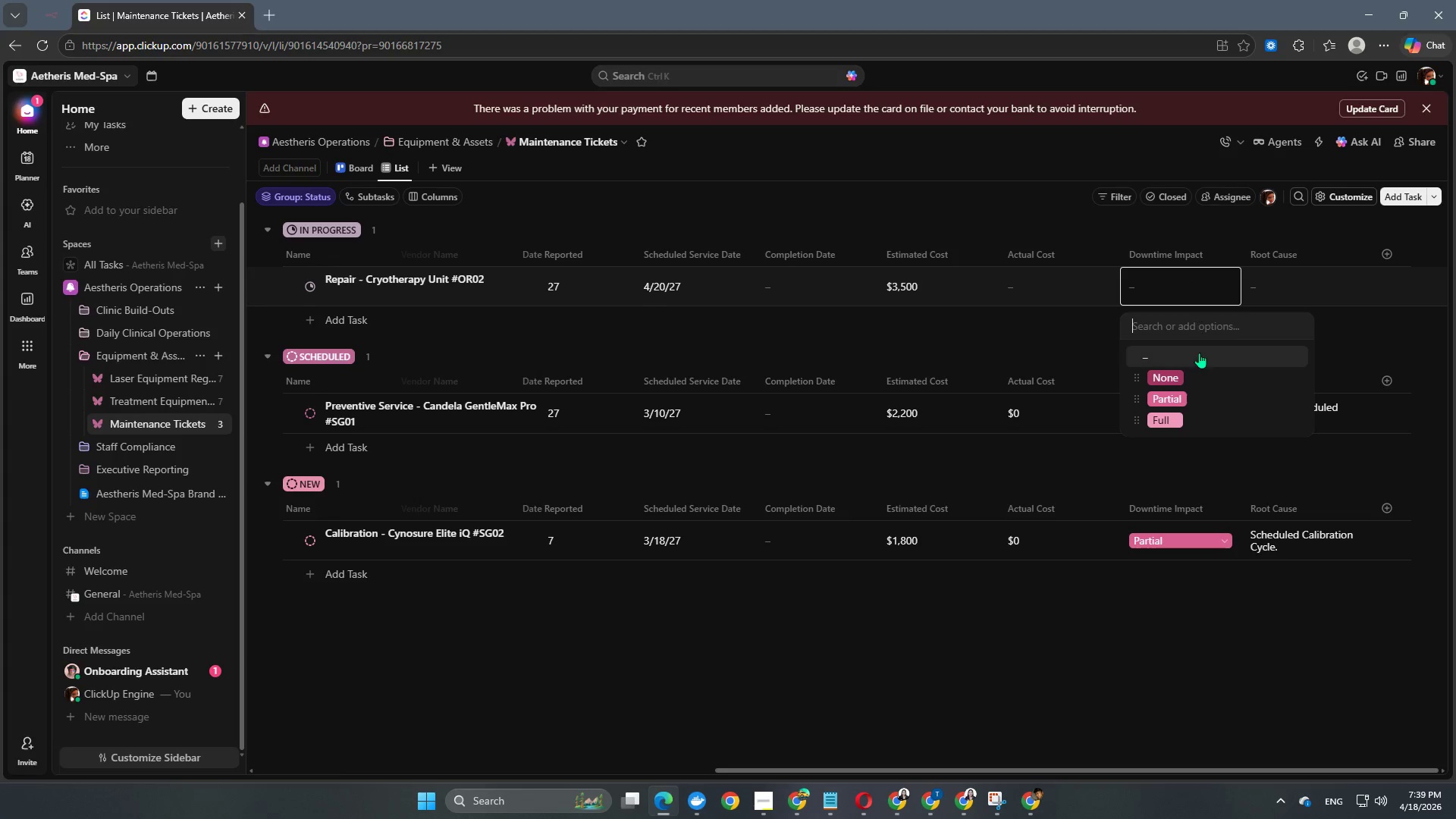 
left_click([1188, 419])
 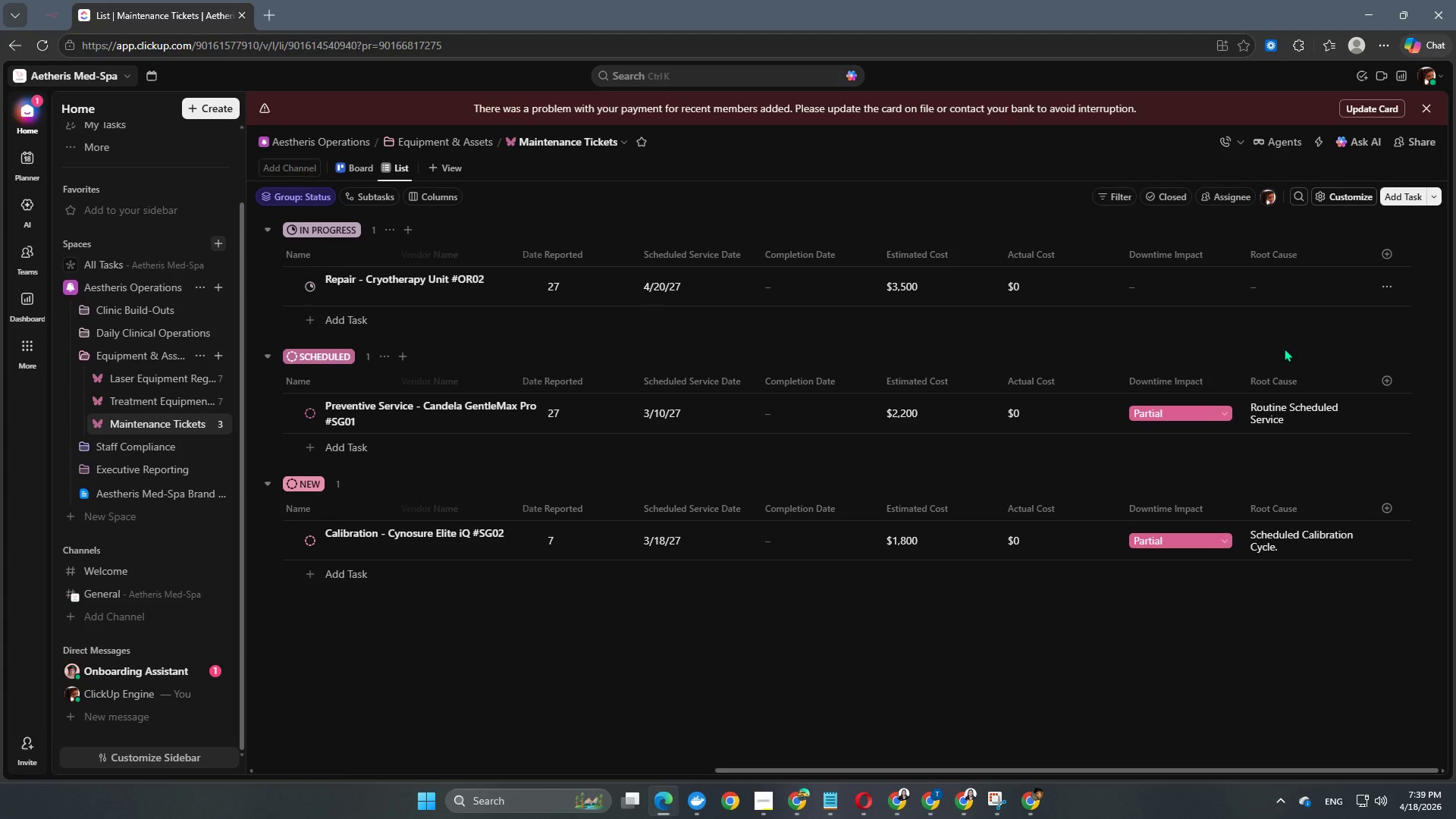 
left_click([1308, 284])
 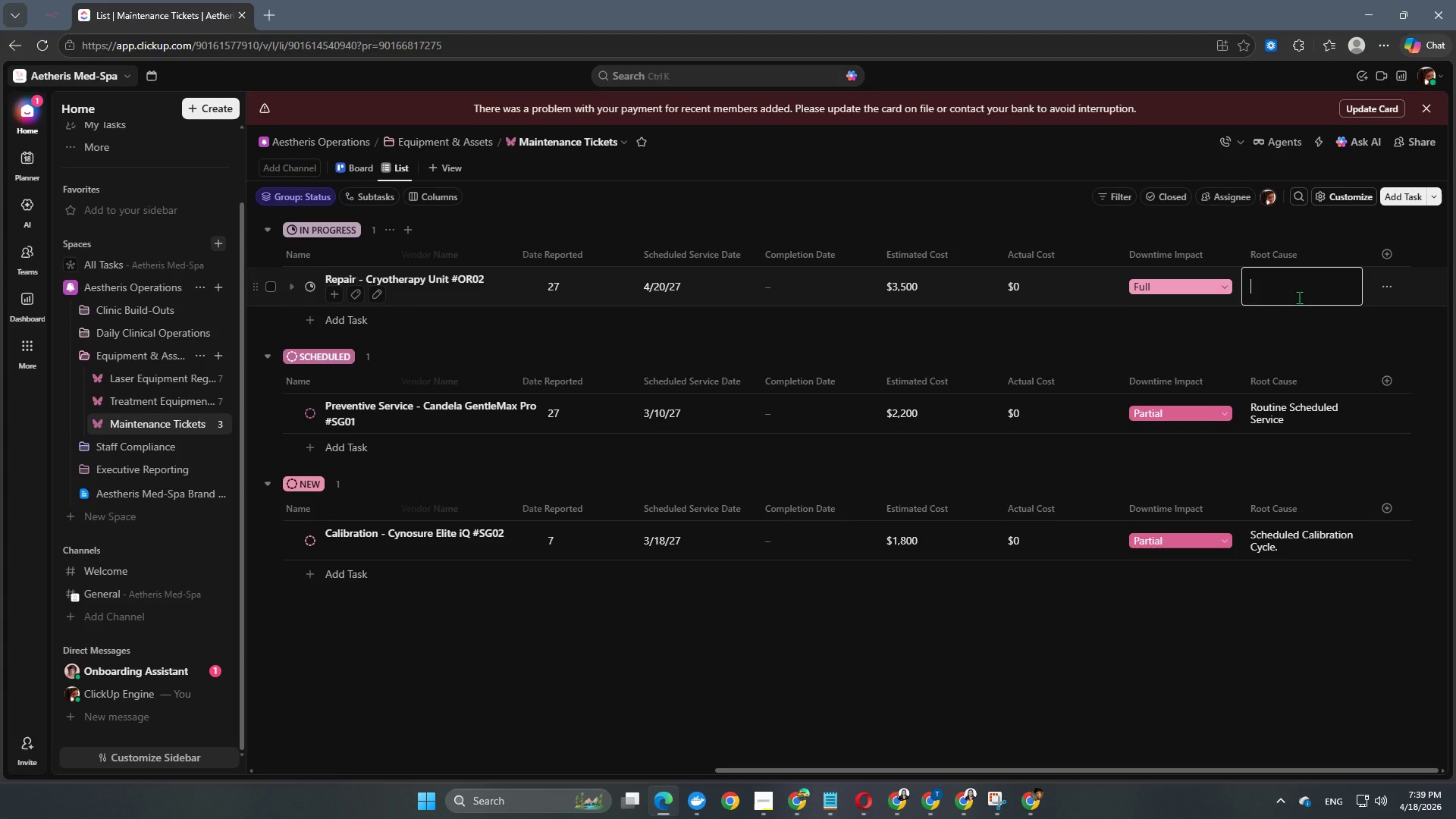 
wait(10.8)
 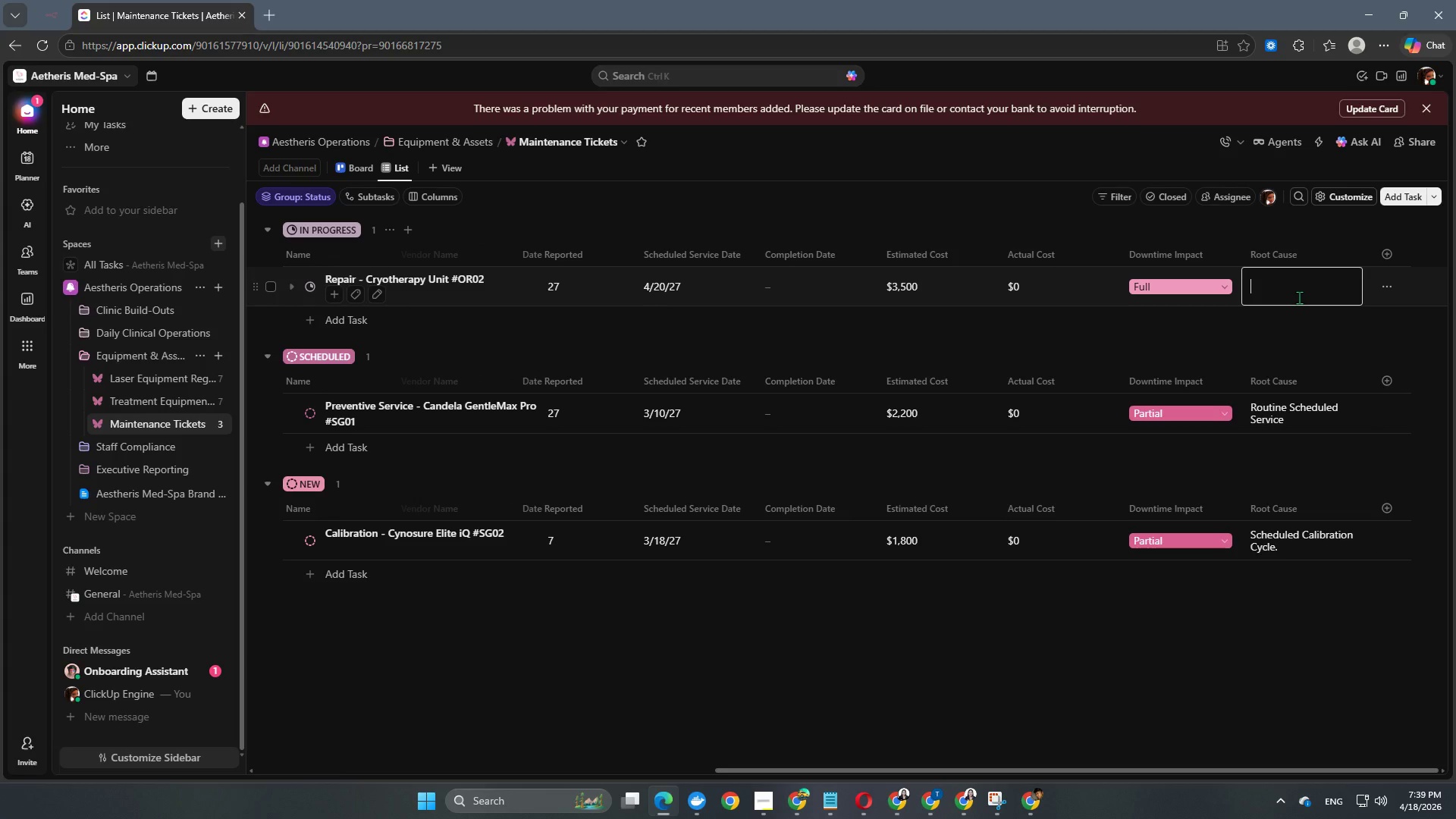 
type(Temperatu)
 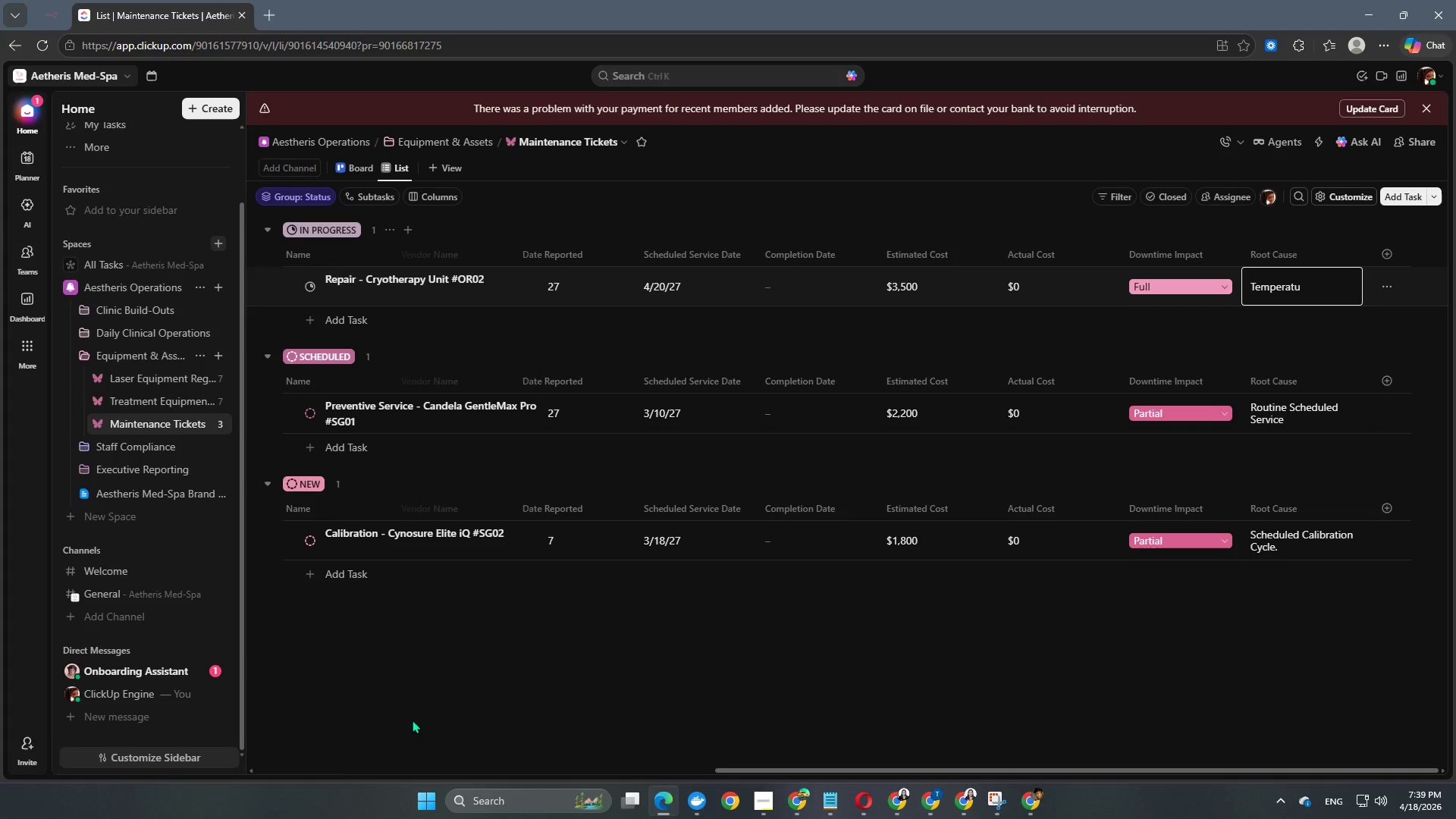 
type(re)
 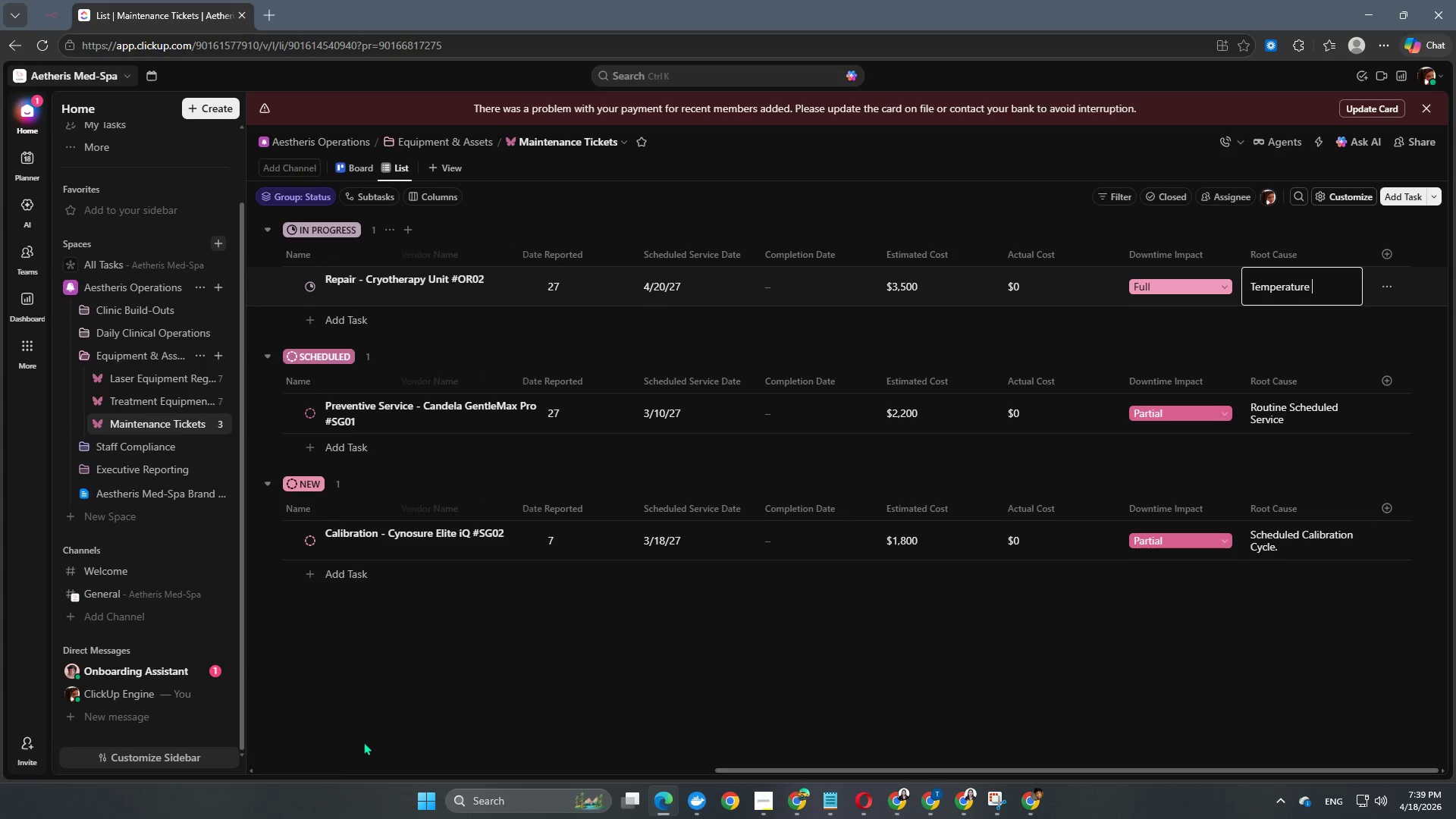 
type( Instability)
key(NumpadEnter)
 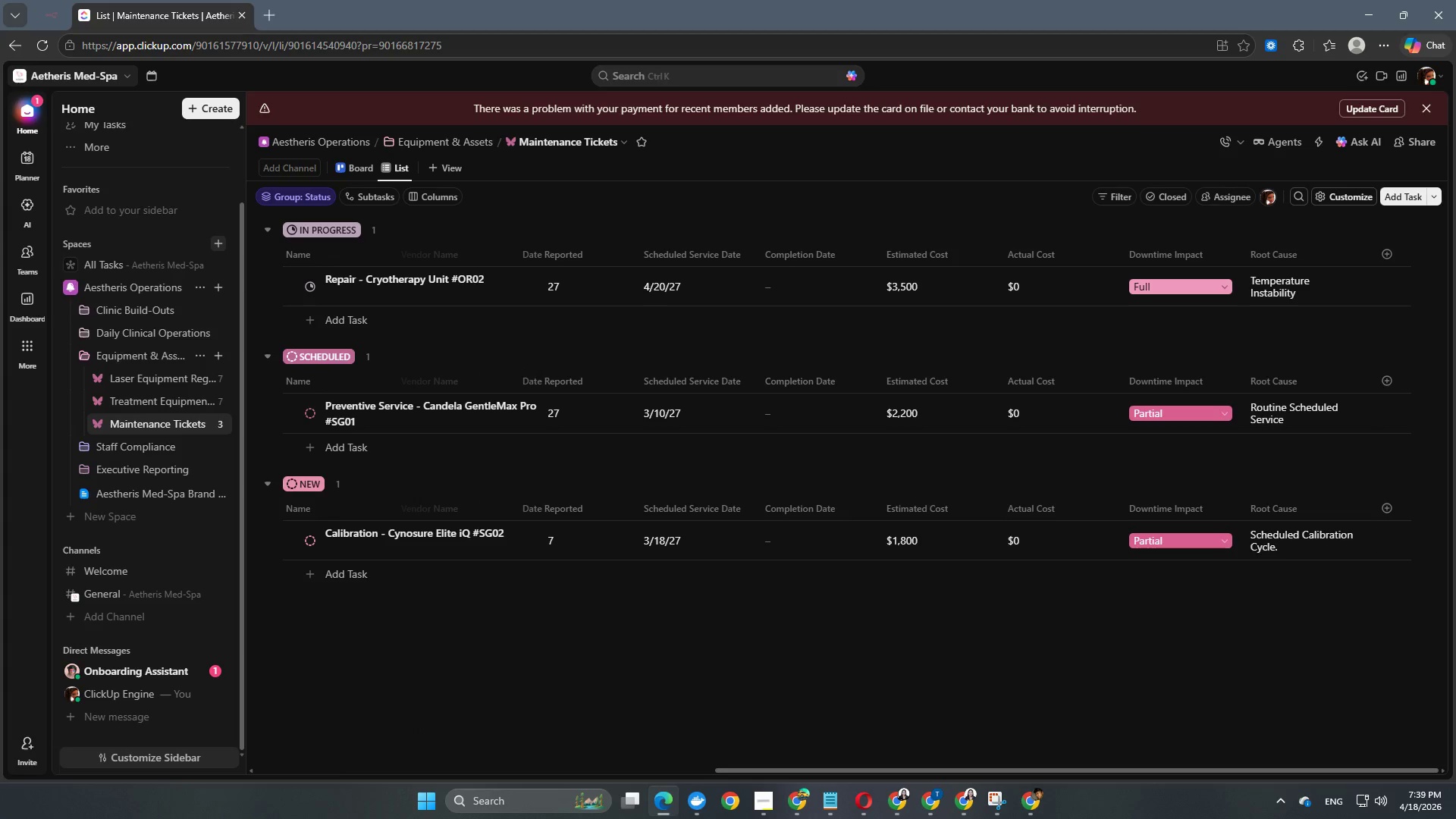 
scroll: coordinate [663, 723], scroll_direction: none, amount: 0.0
 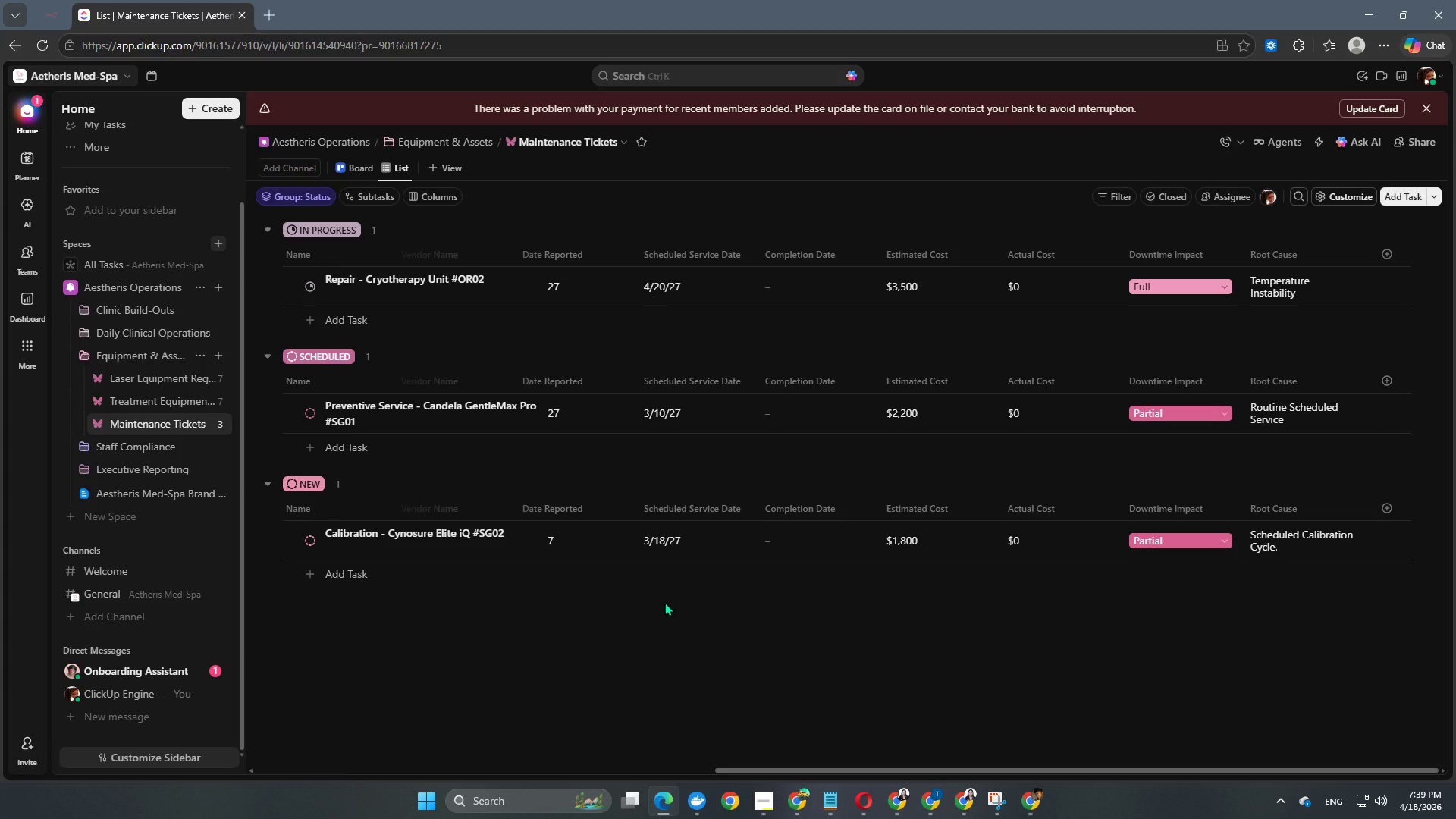 
scroll: coordinate [657, 708], scroll_direction: down, amount: 2.0
 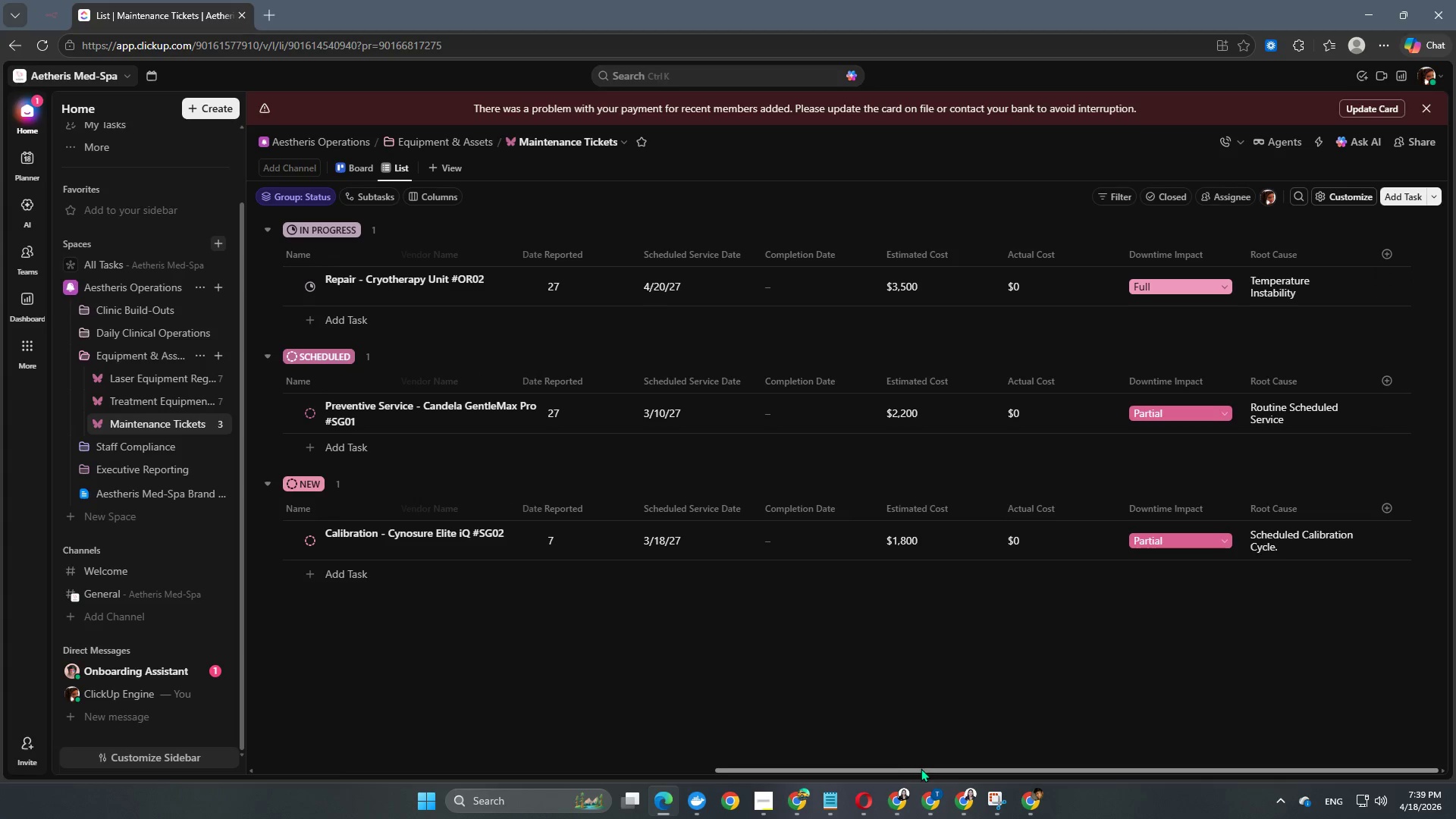 
left_click_drag(start_coordinate=[921, 770], to_coordinate=[366, 777])
 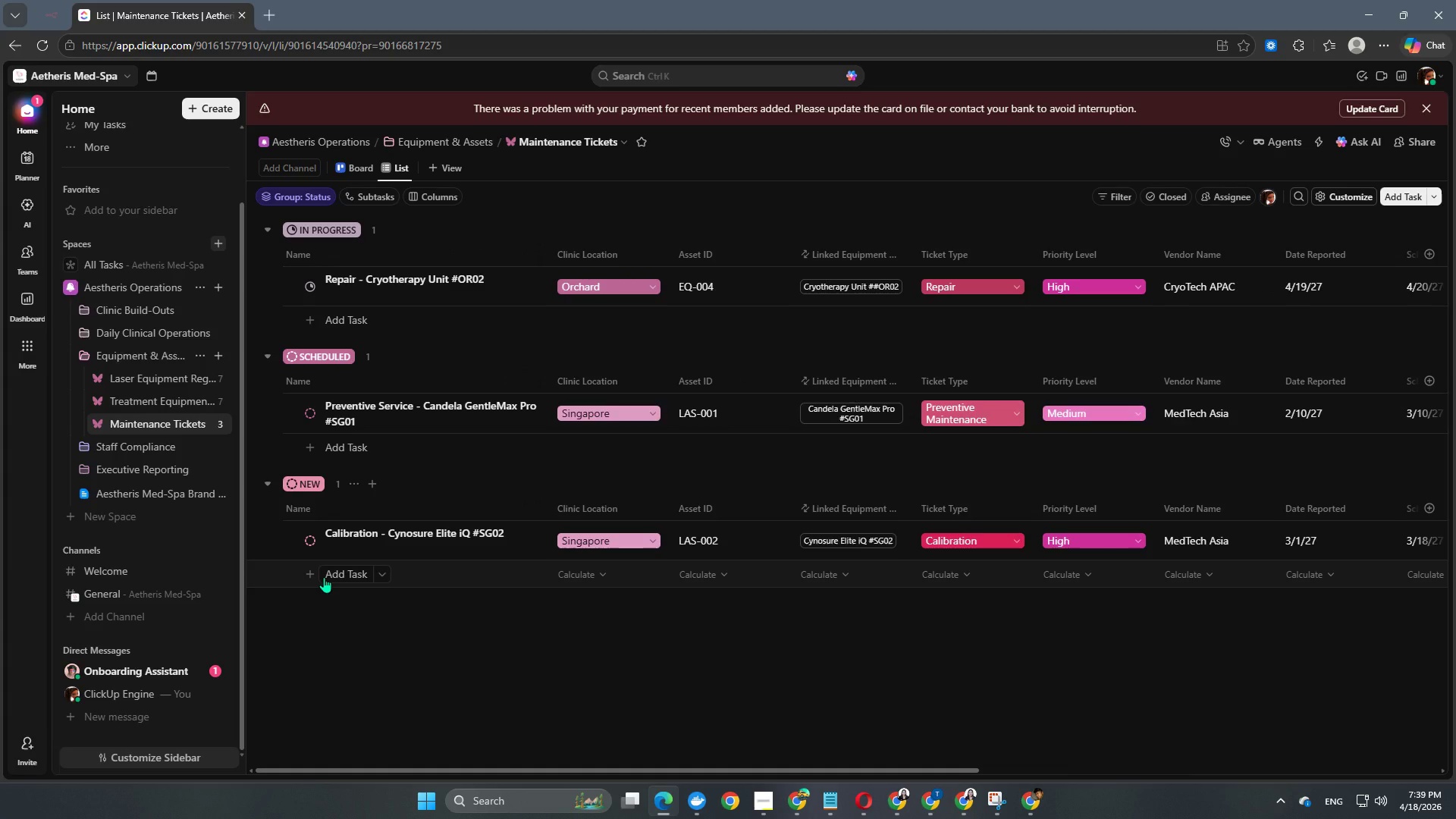 
left_click([335, 577])
 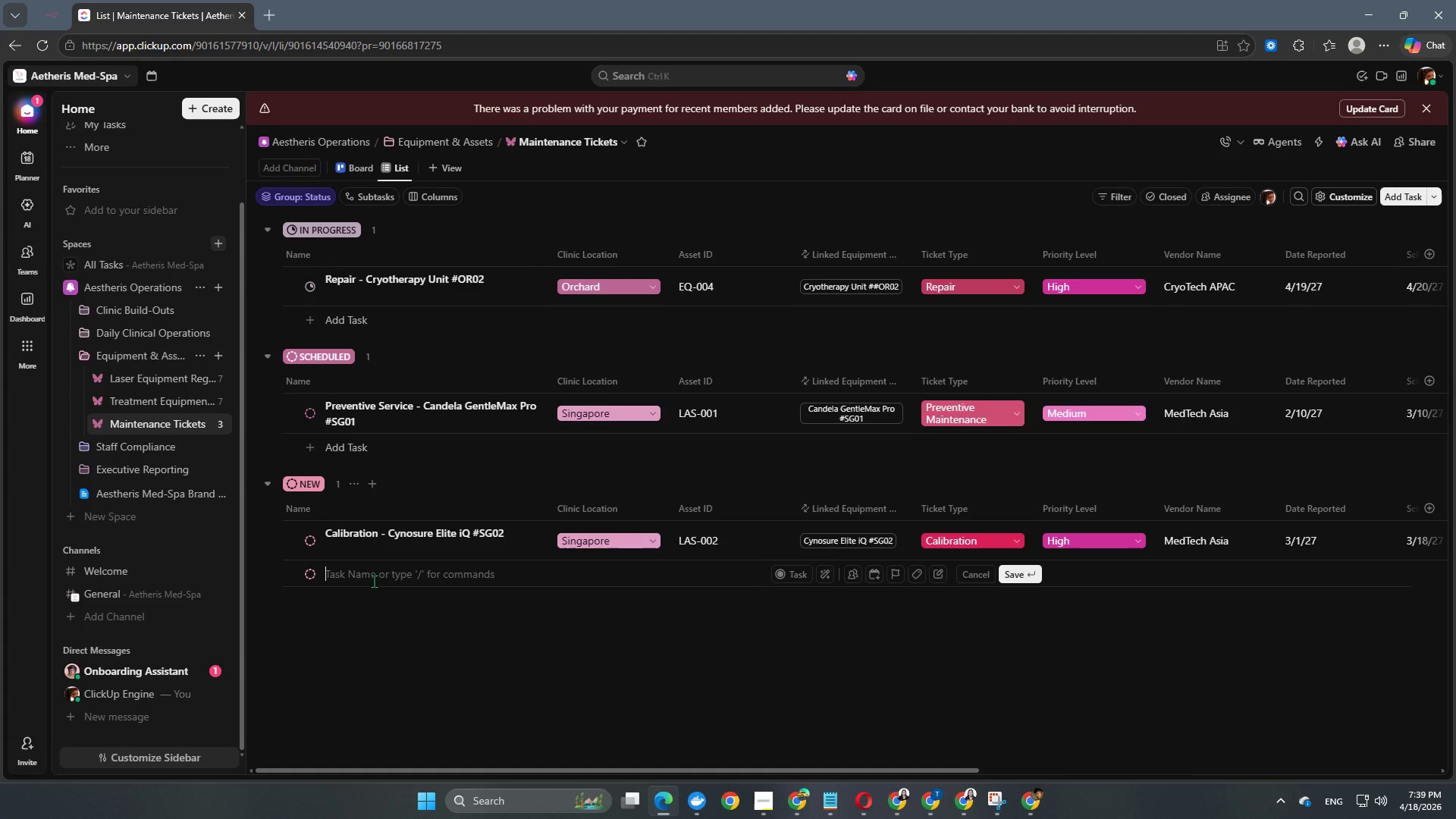 
type(Preventive Service - HydraFacial Elite #SG01)
key(NumpadEnter)
 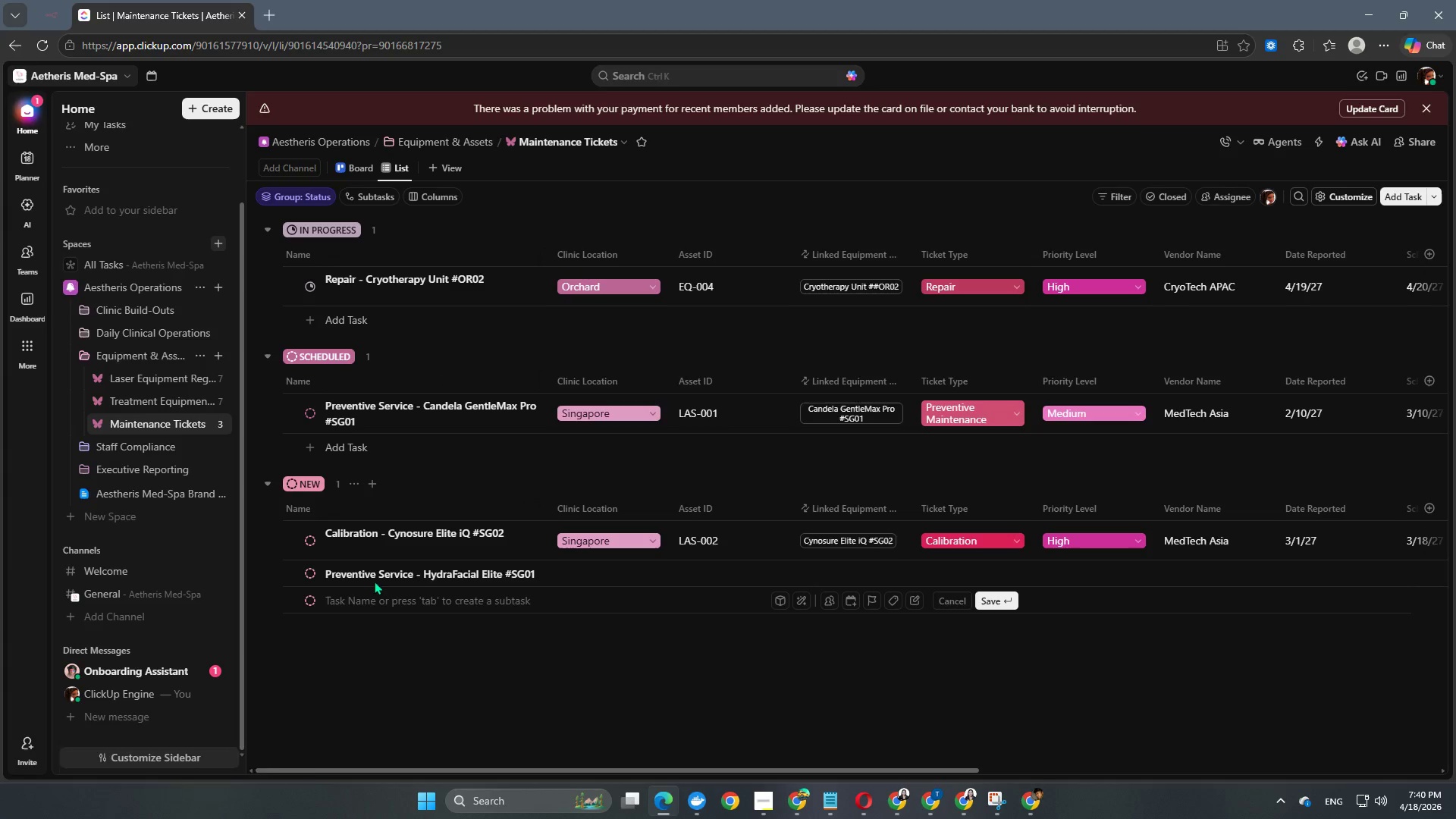 
left_click([313, 574])
 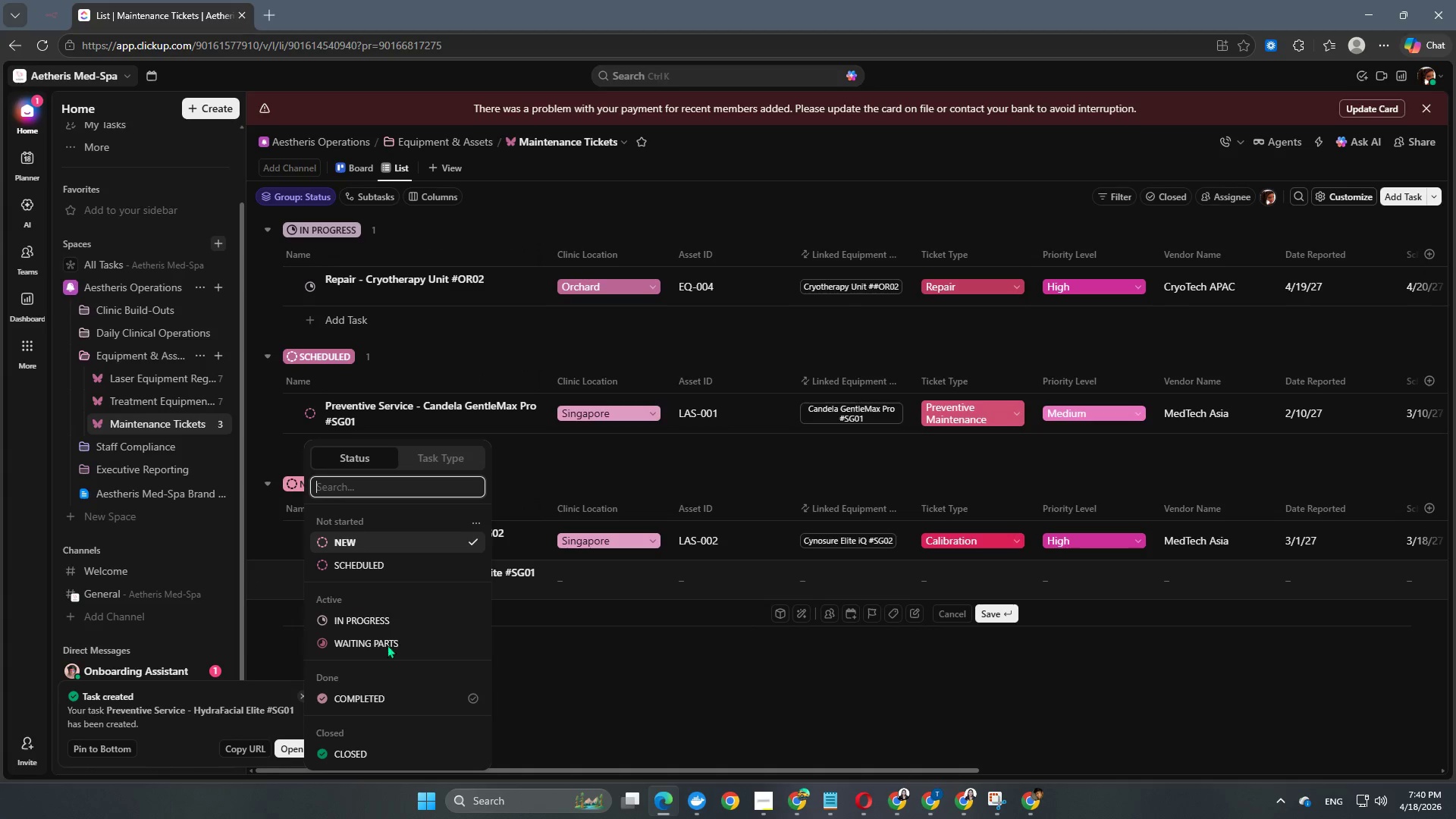 
left_click([394, 694])
 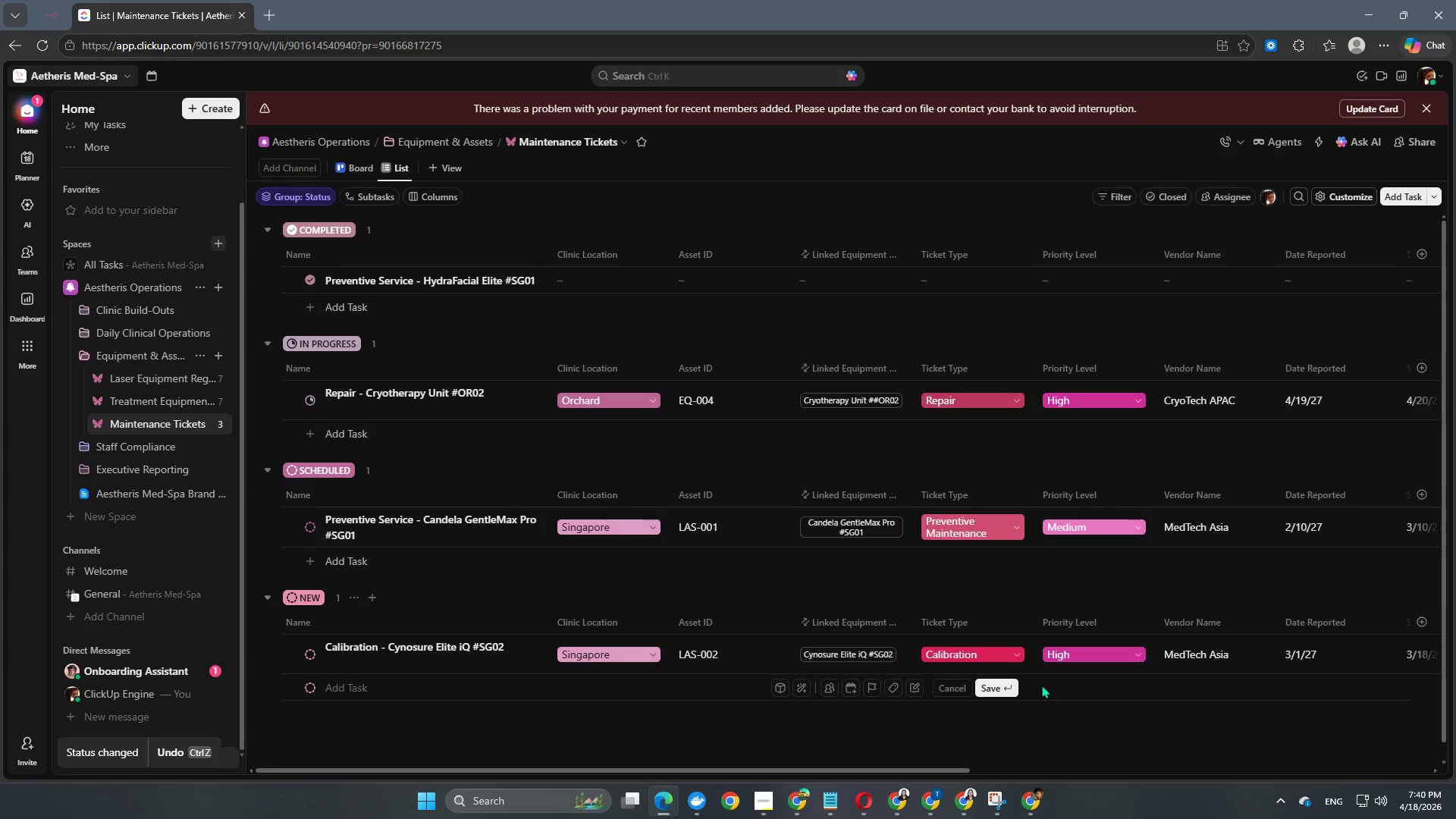 
scroll: coordinate [393, 682], scroll_direction: down, amount: 2.0
 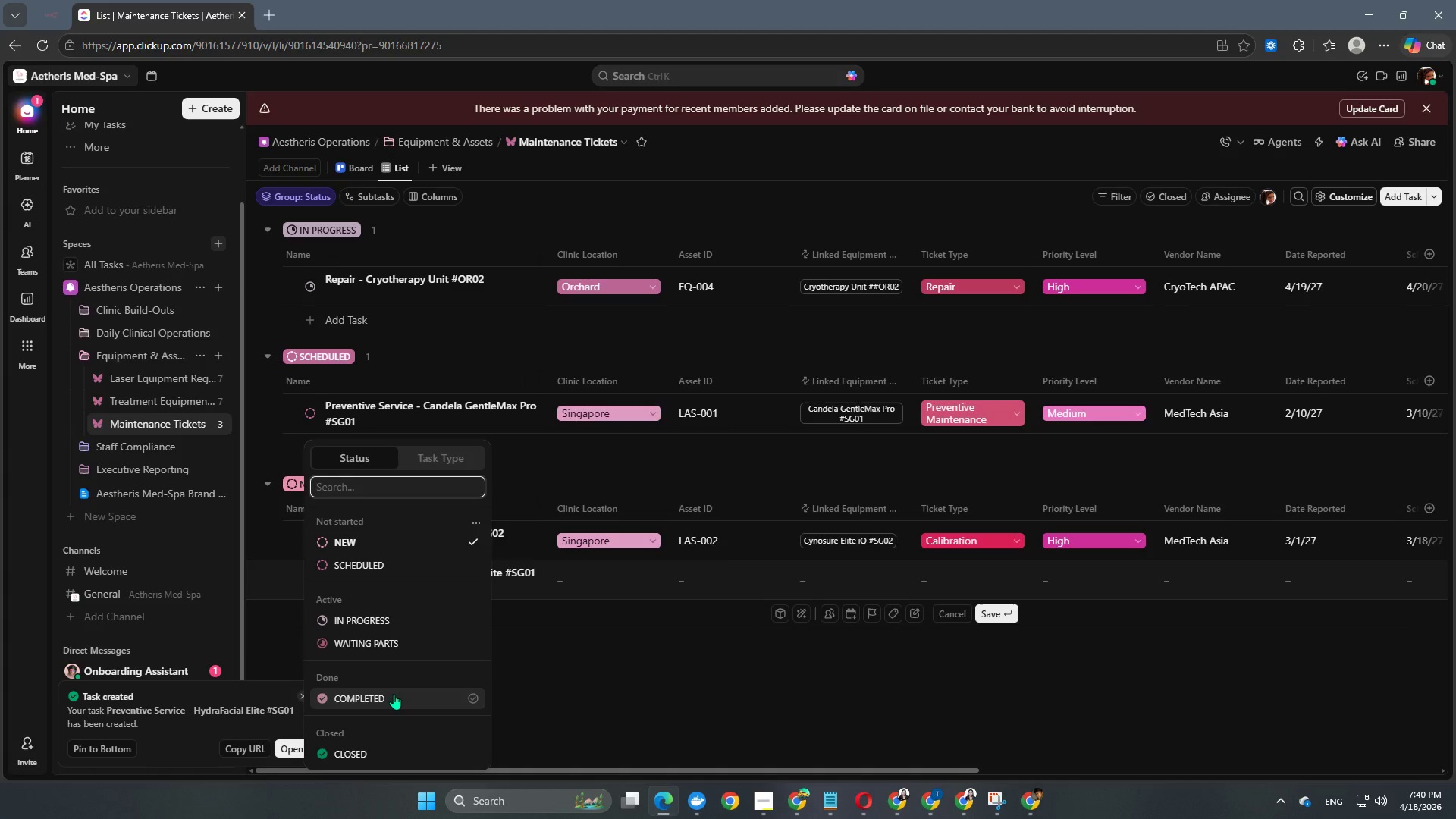 
wait(13.97)
 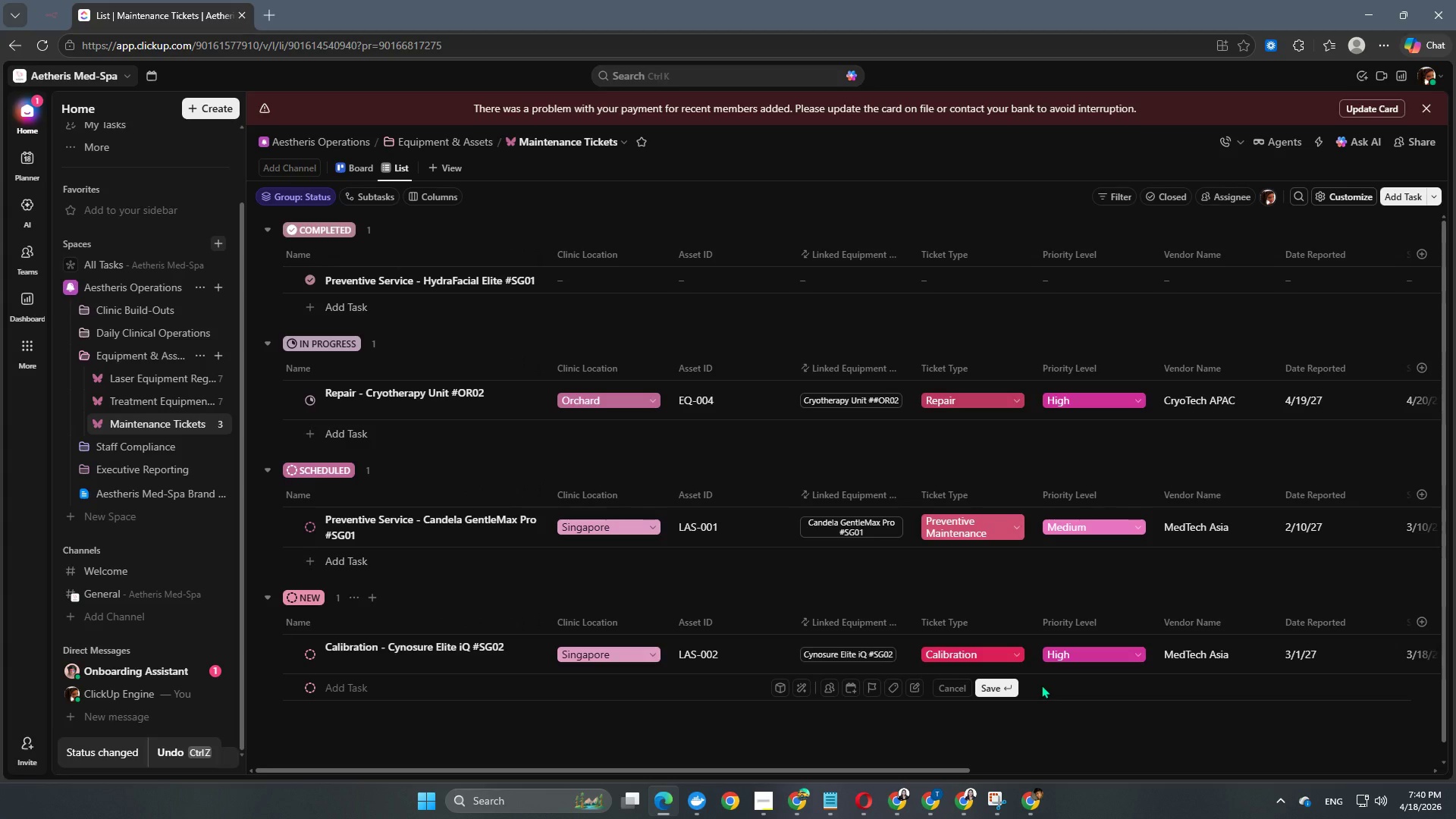 
left_click([590, 275])
 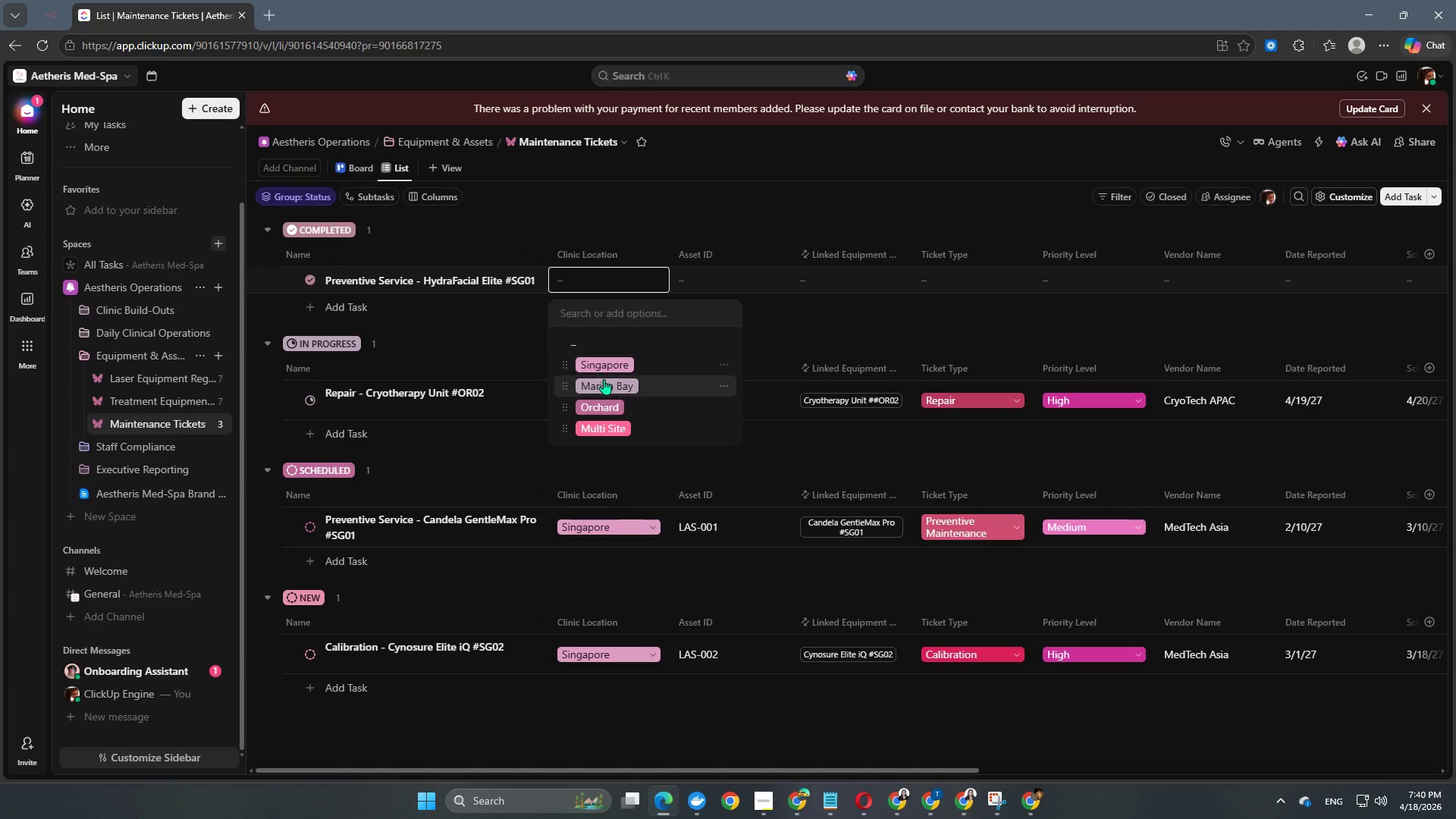 
left_click([618, 365])
 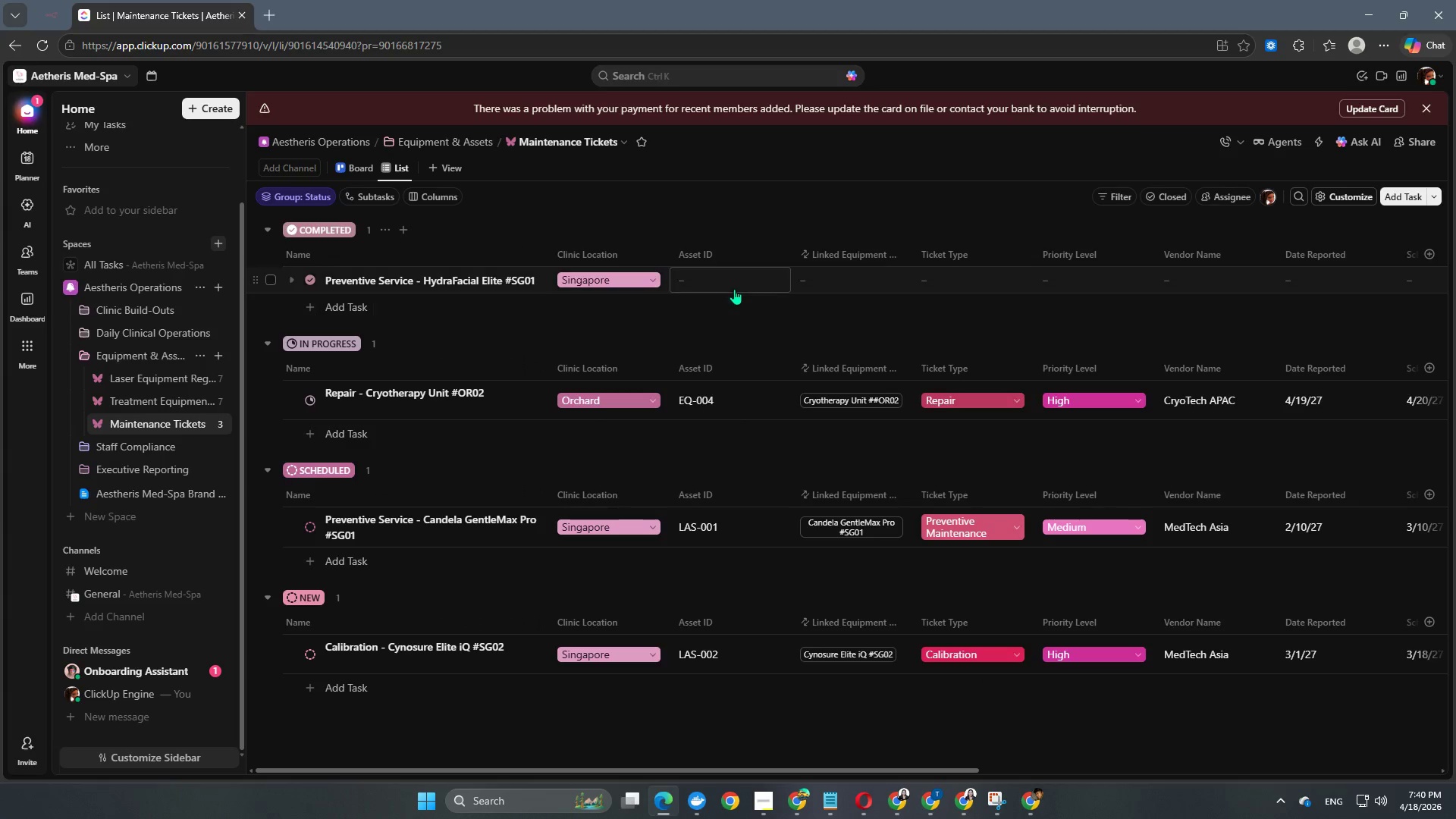 
left_click([734, 289])
 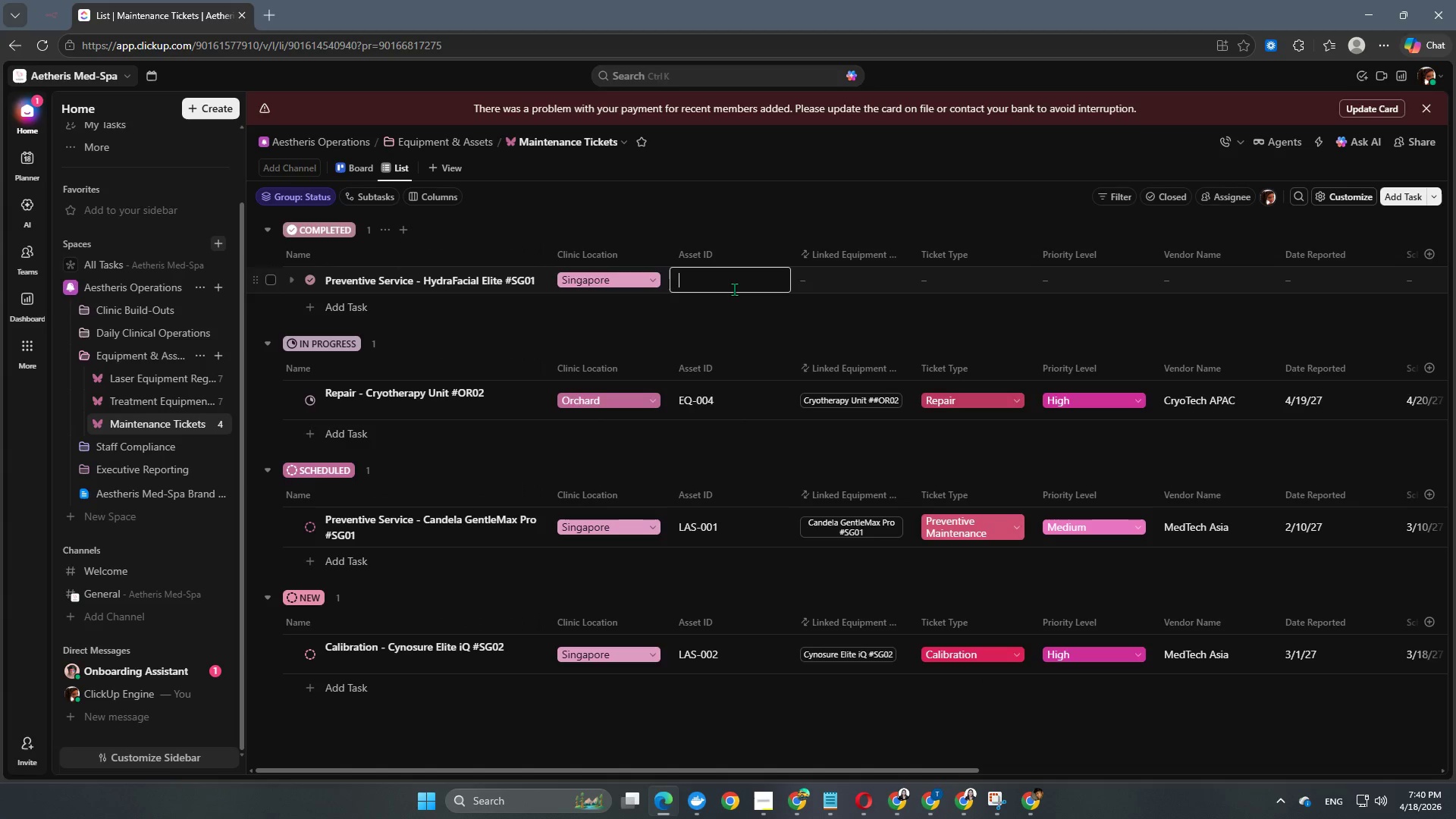 
type(EQ-001)
key(NumpadEnter)
 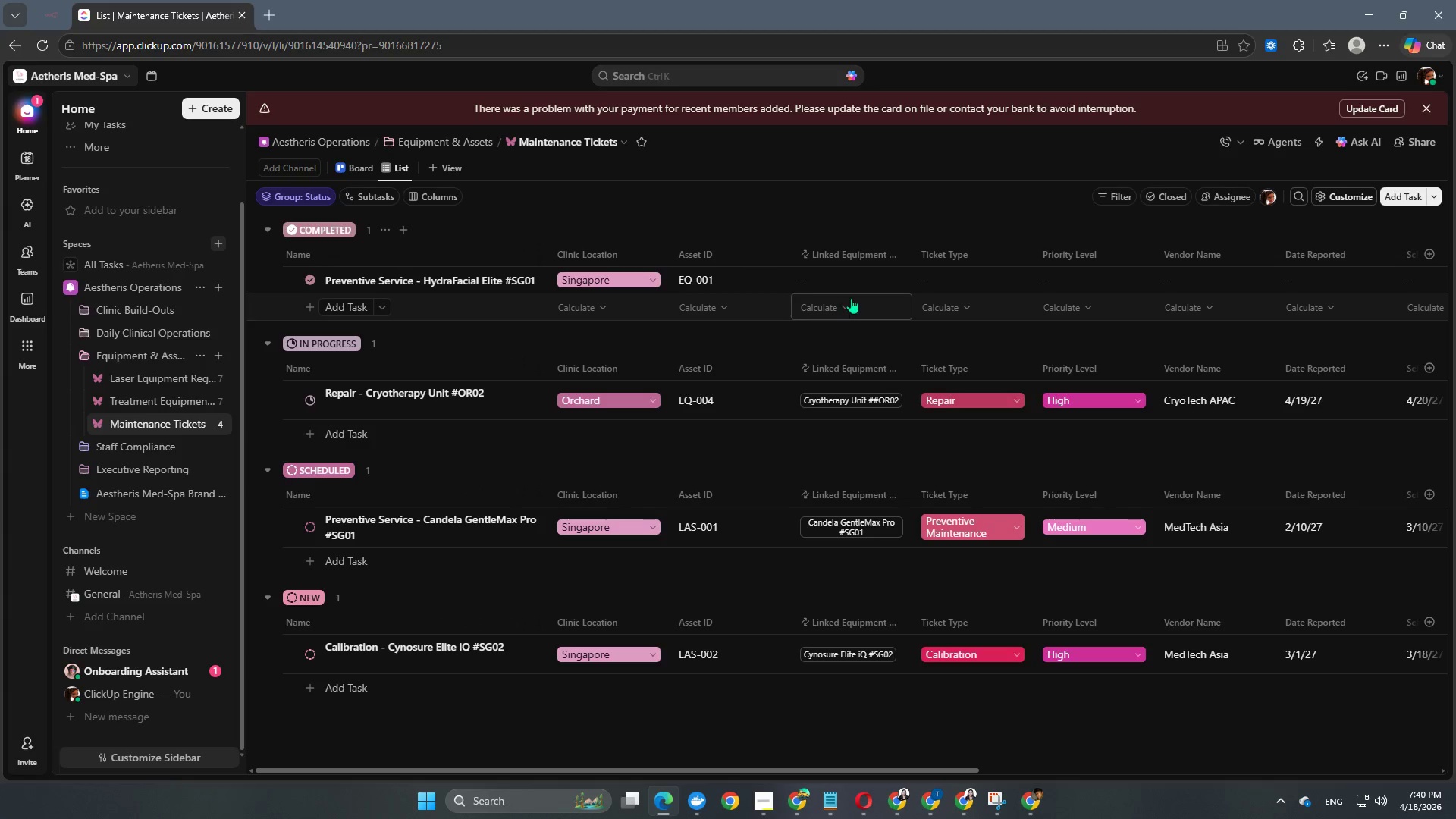 
left_click([861, 283])
 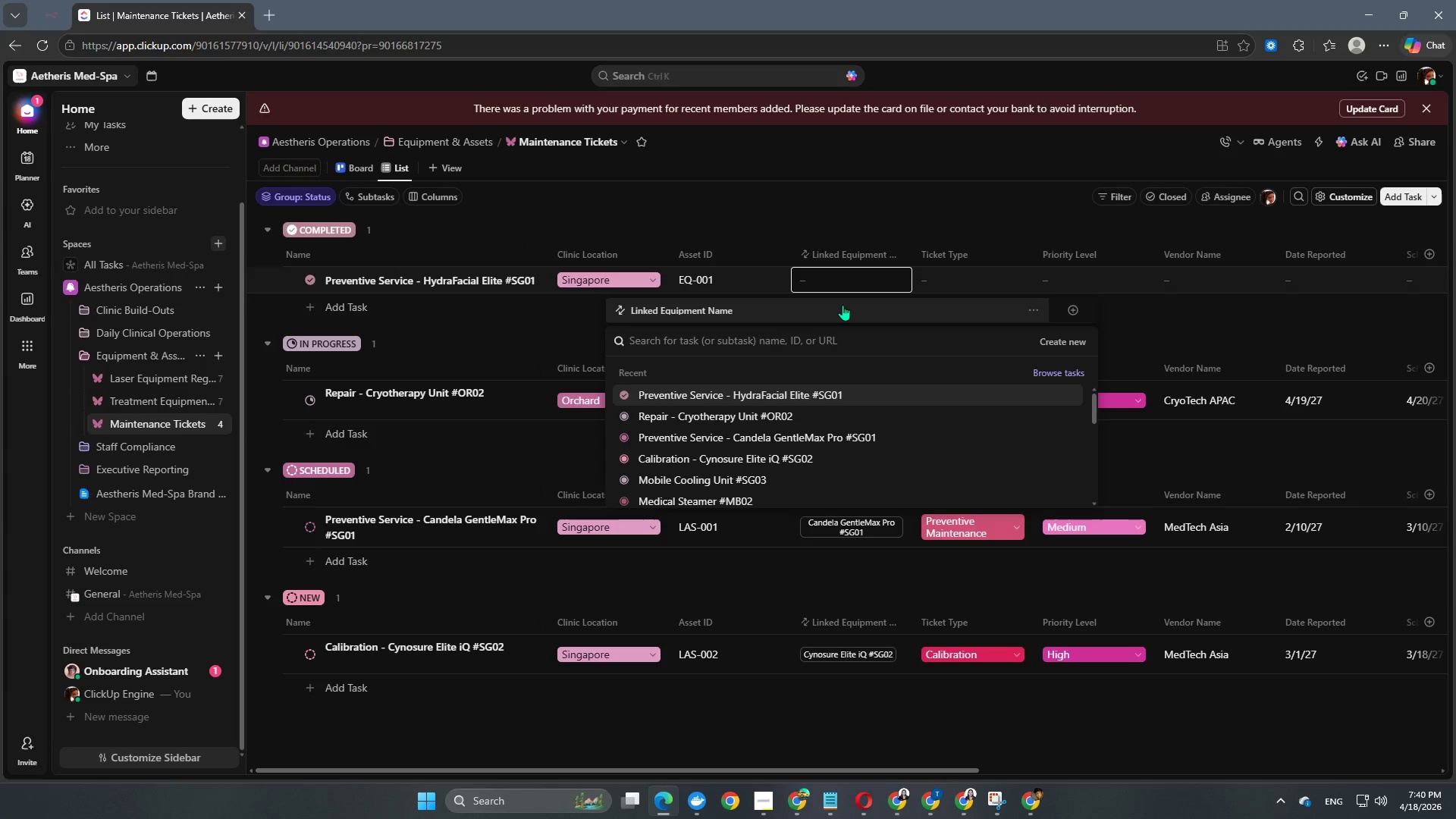 
type(hy)
 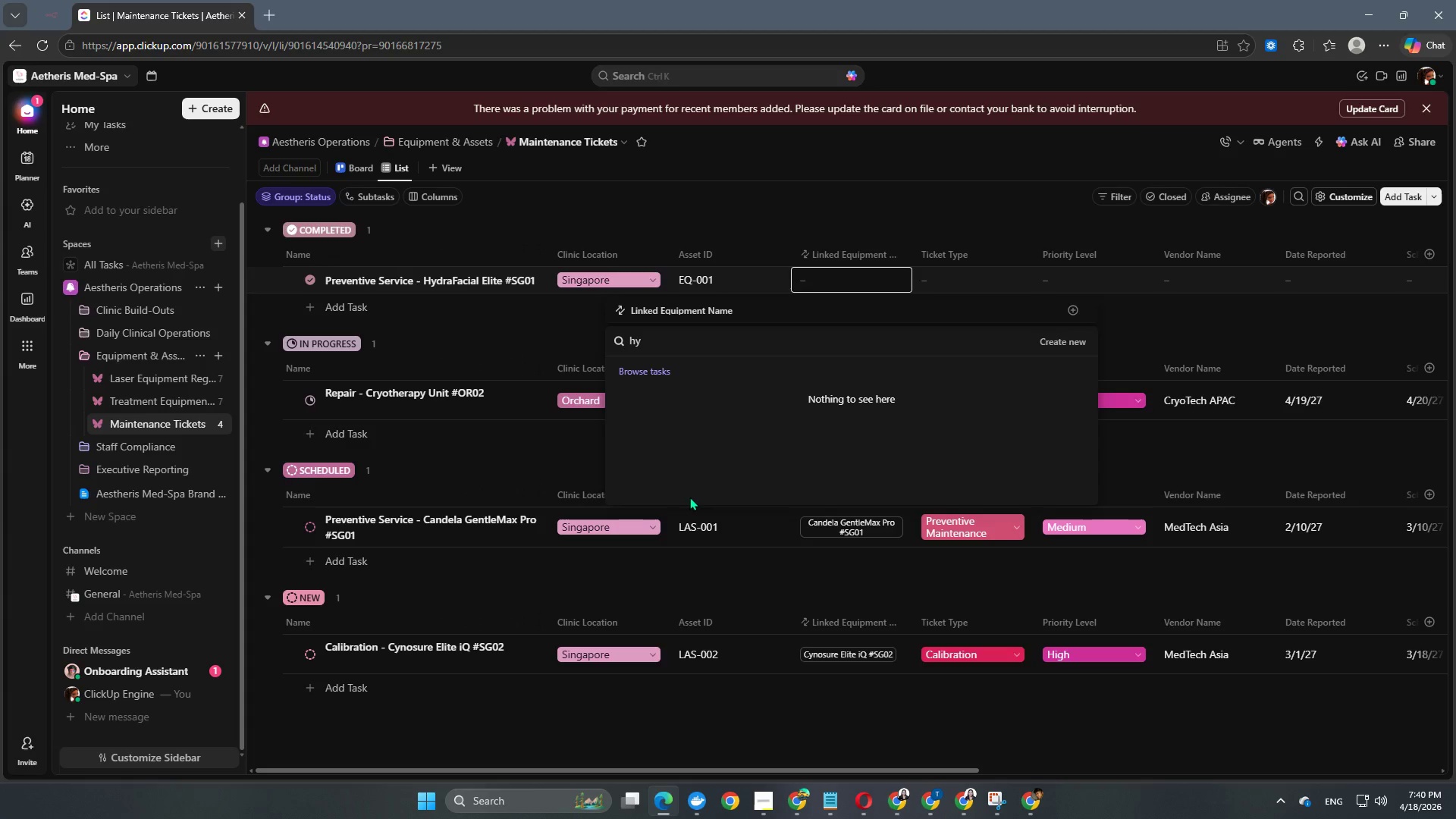 
key(R)
 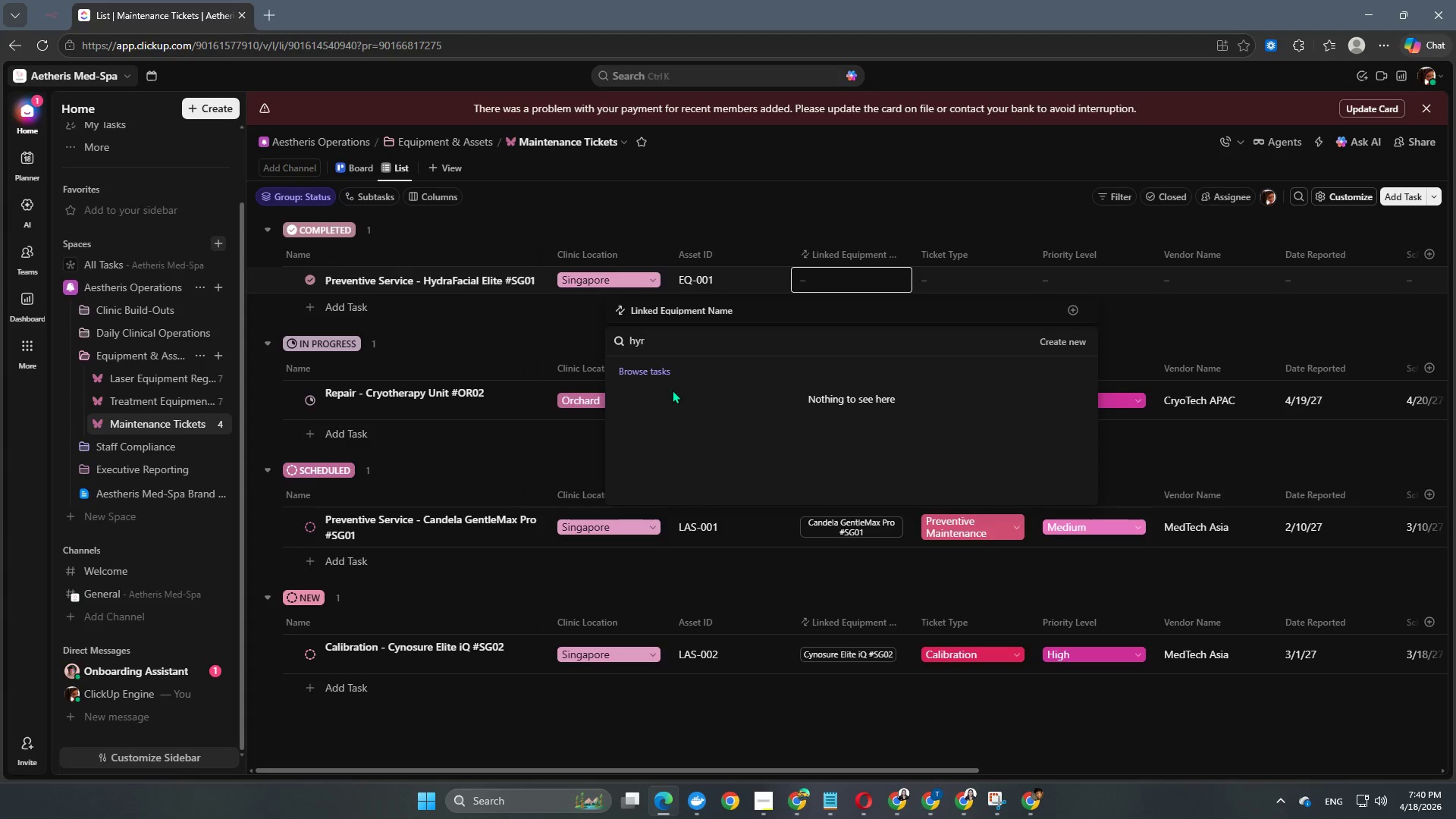 
key(Backspace)
 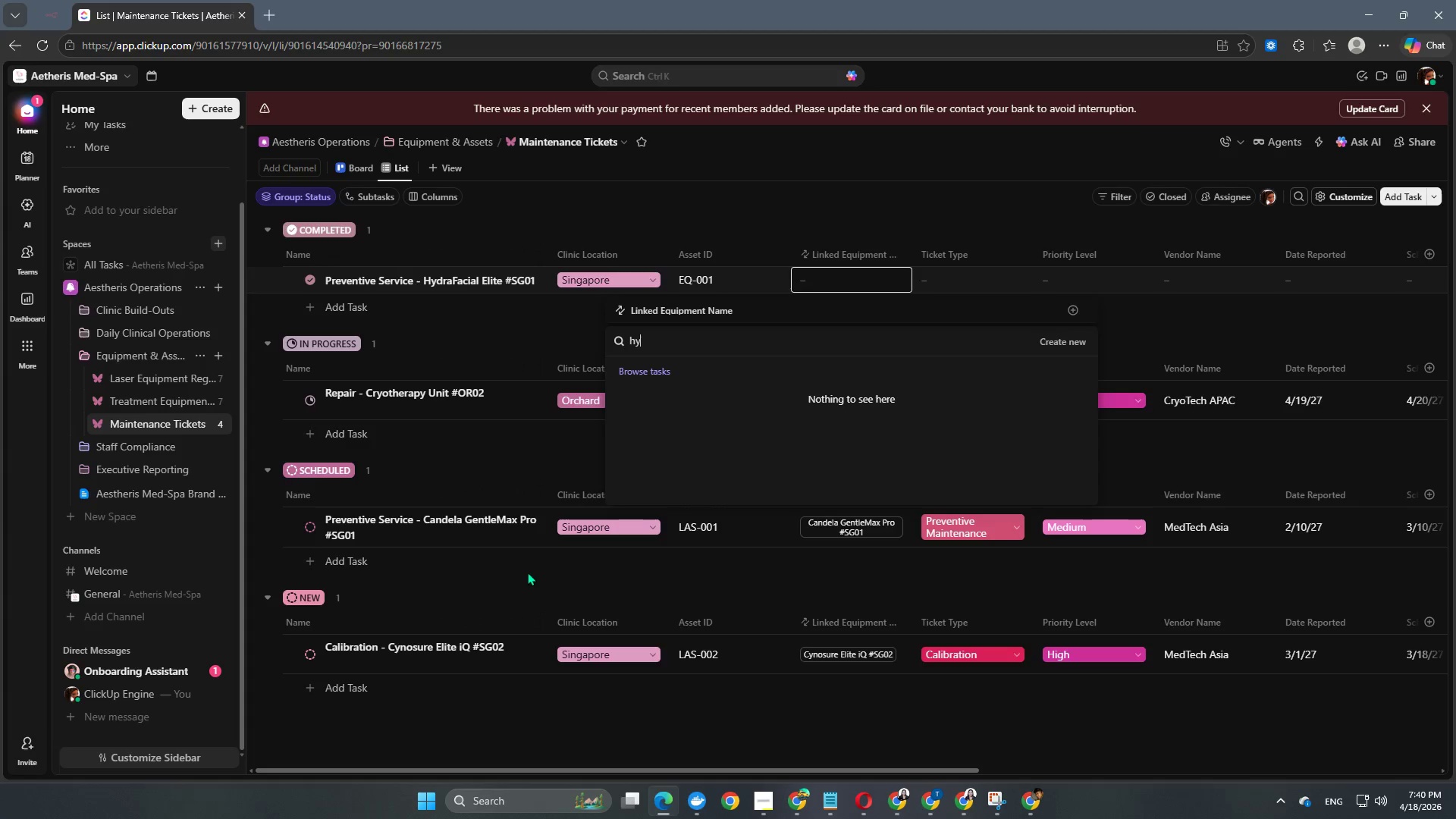 
key(D)
 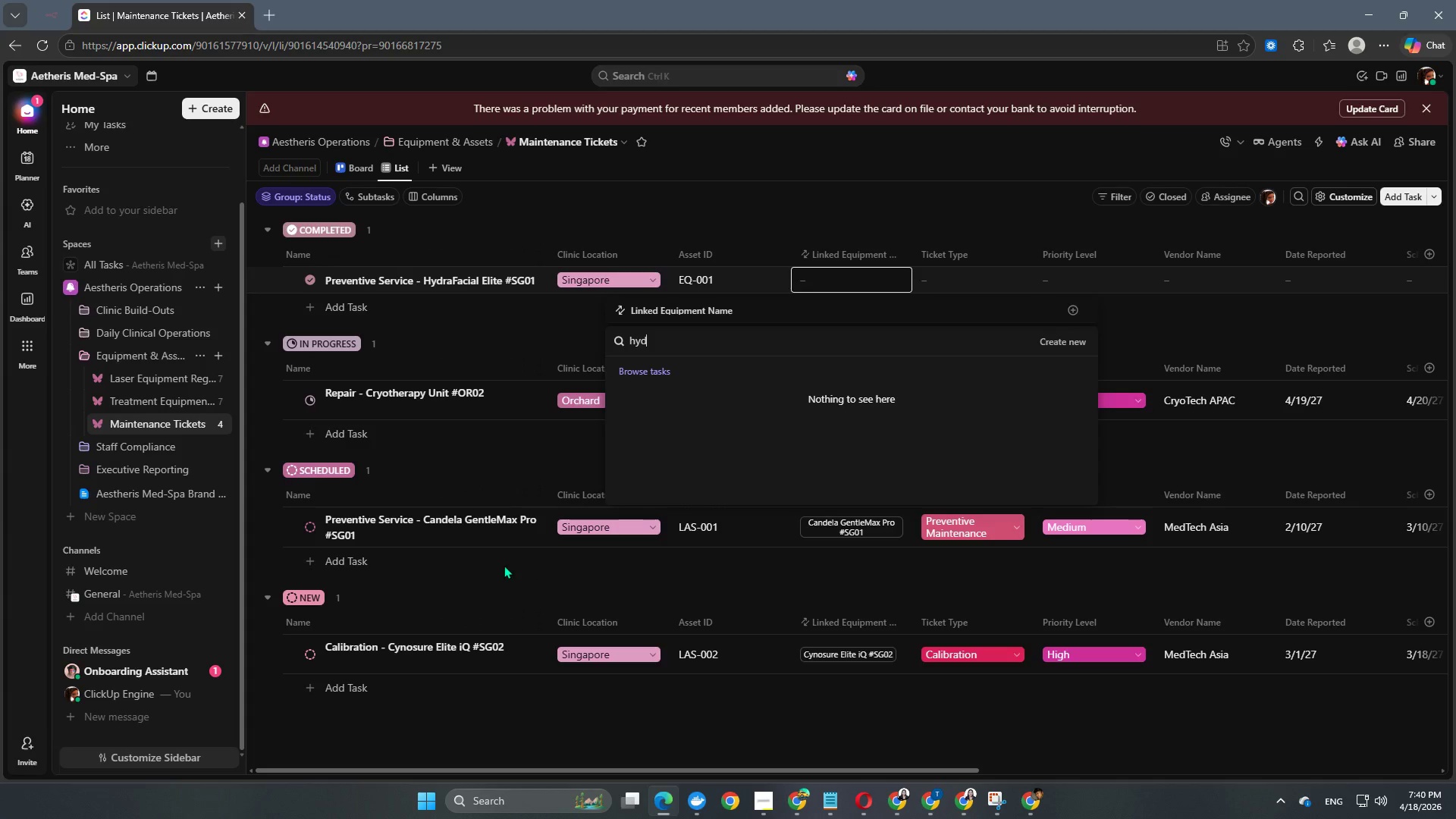 
type(ra)
 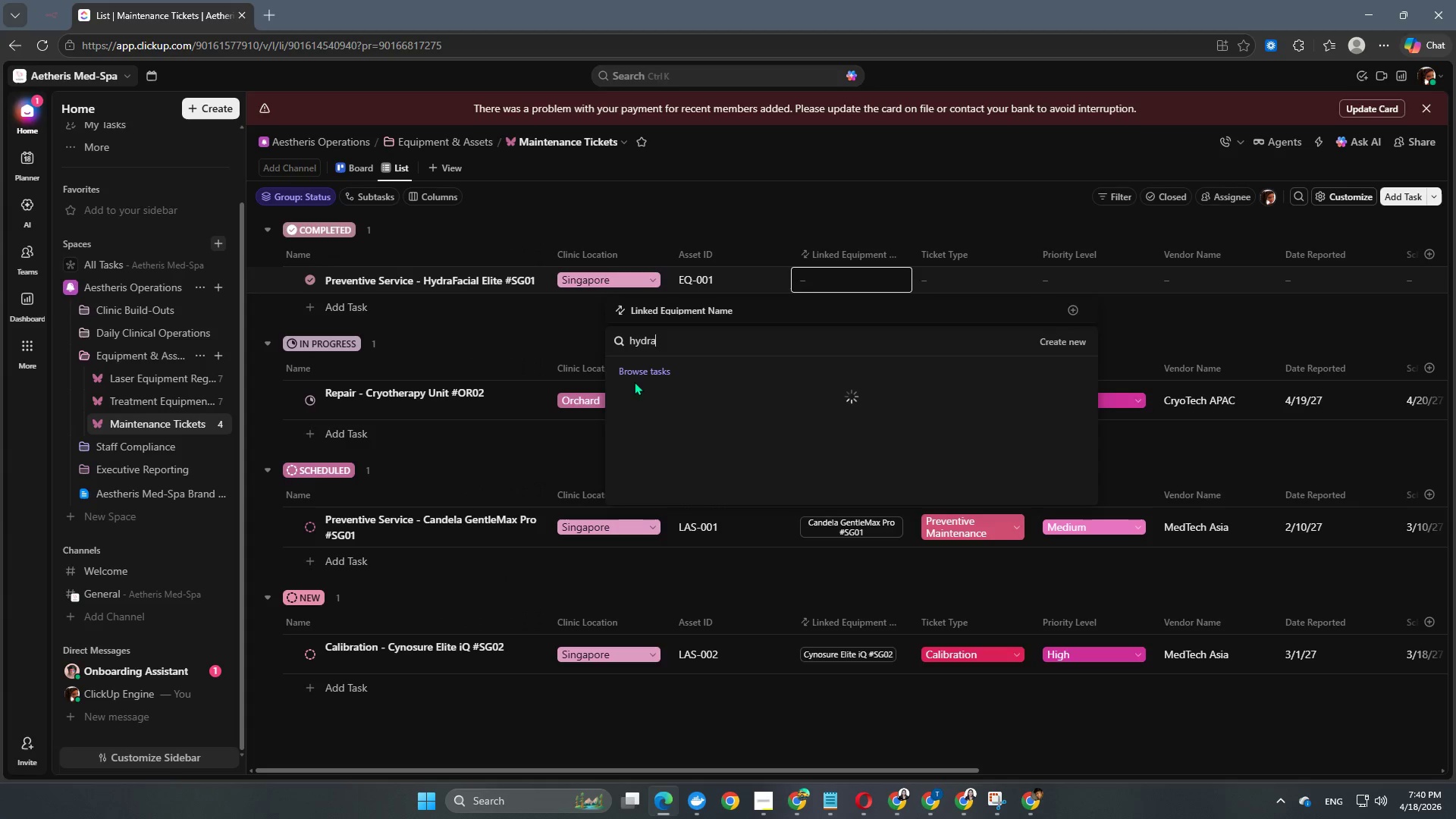 
left_click([639, 371])
 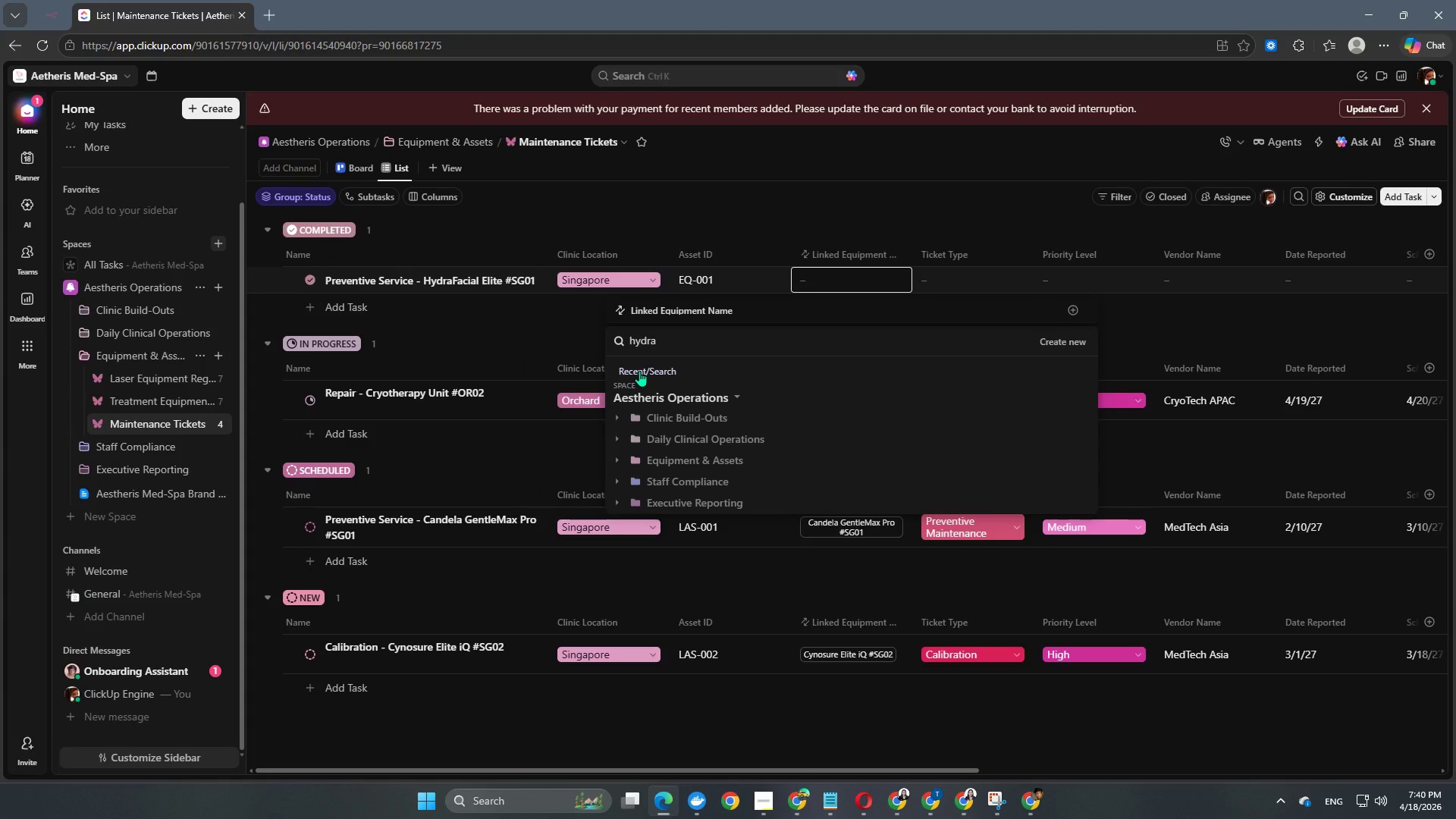 
left_click([639, 371])
 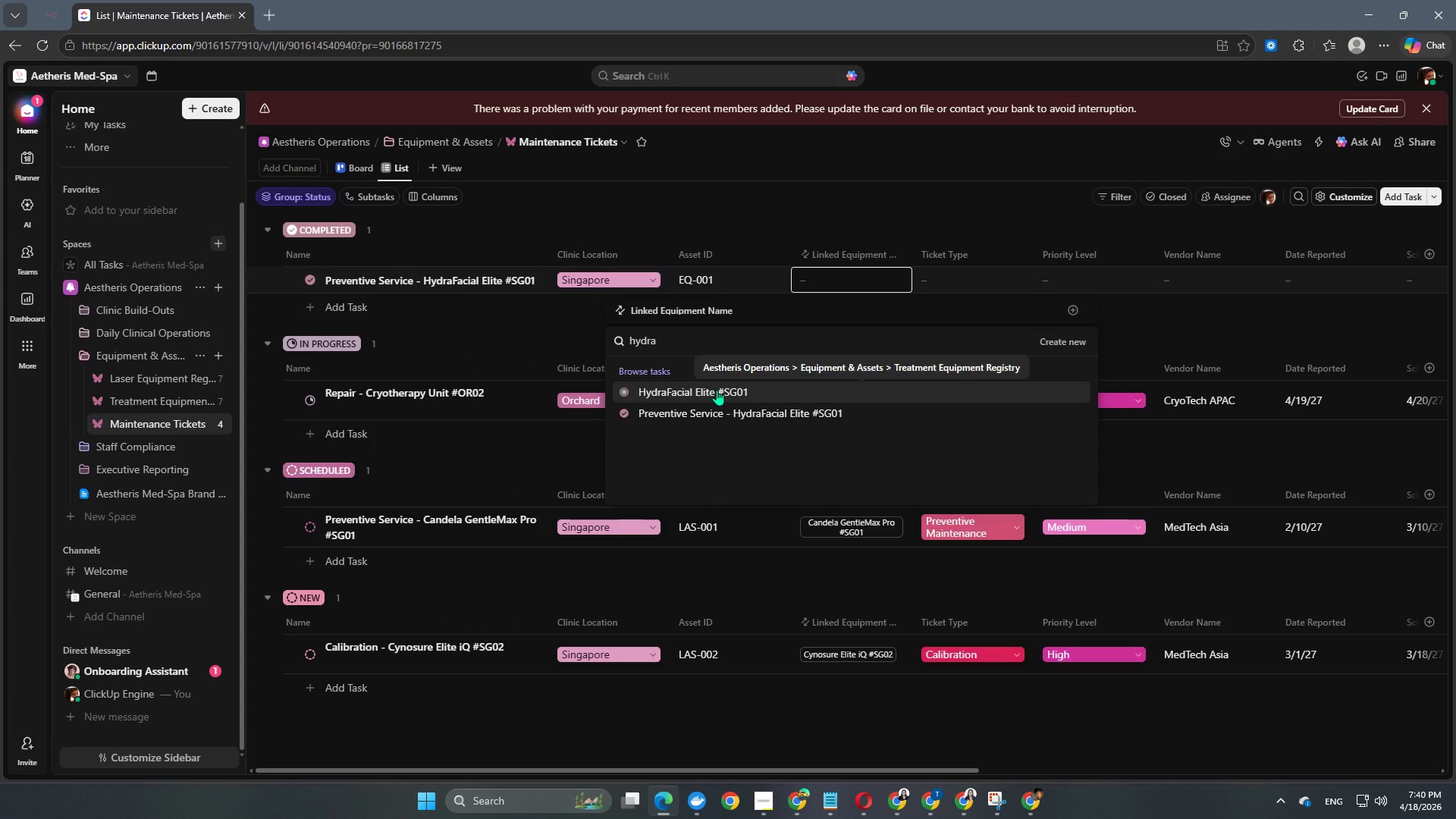 
left_click([717, 390])
 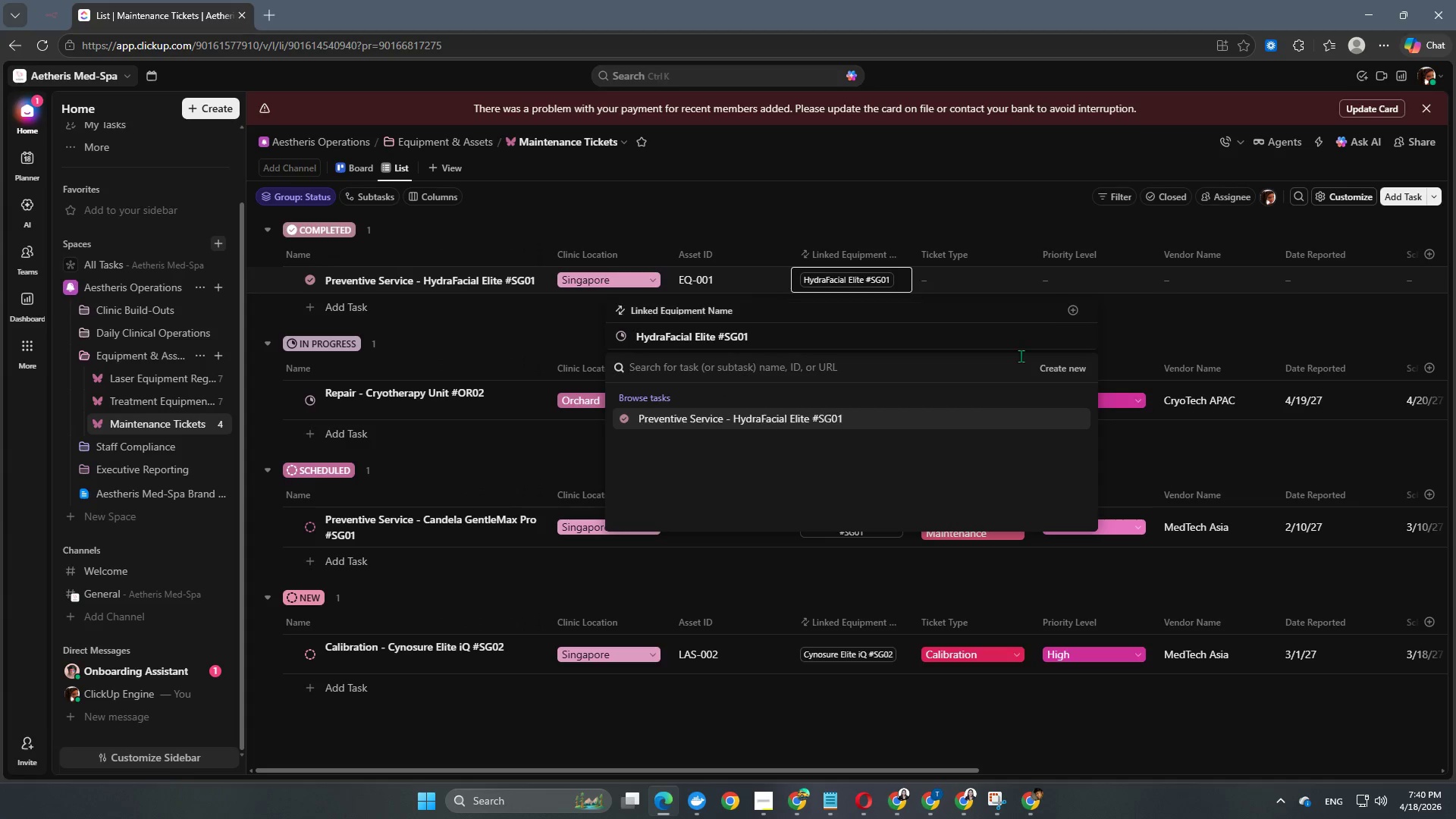 
left_click([947, 276])
 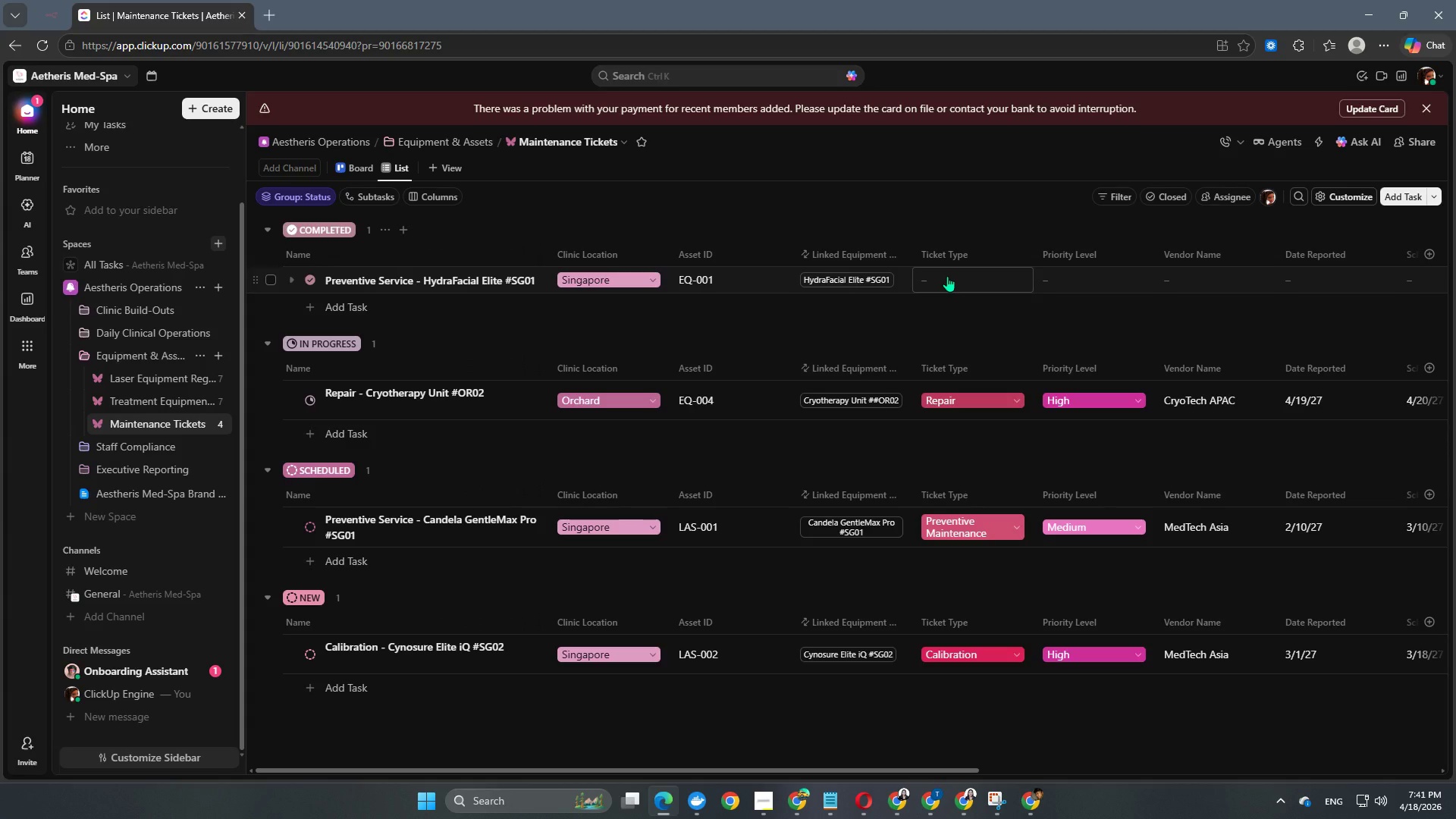 
left_click([945, 284])
 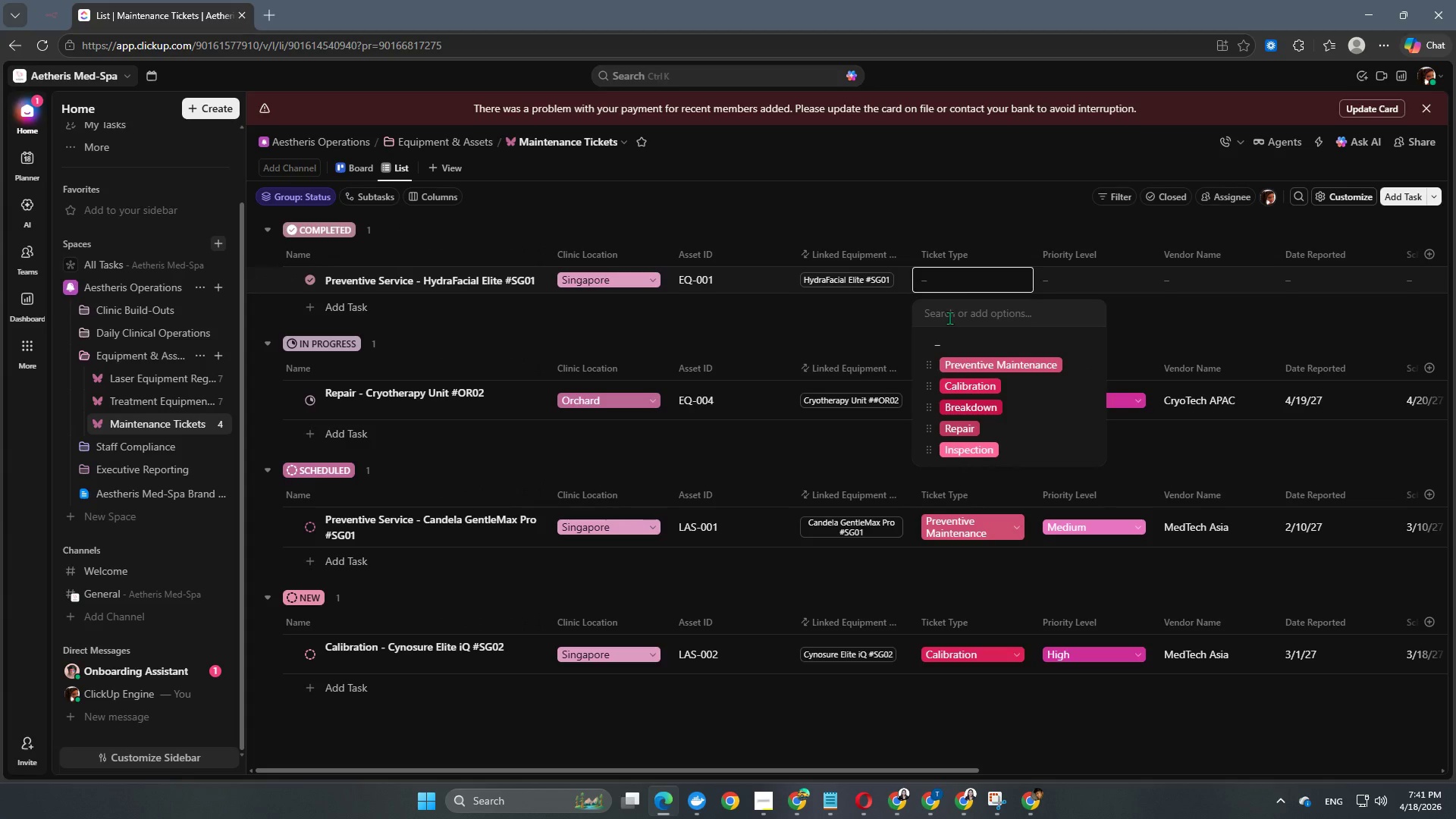 
left_click([1026, 363])
 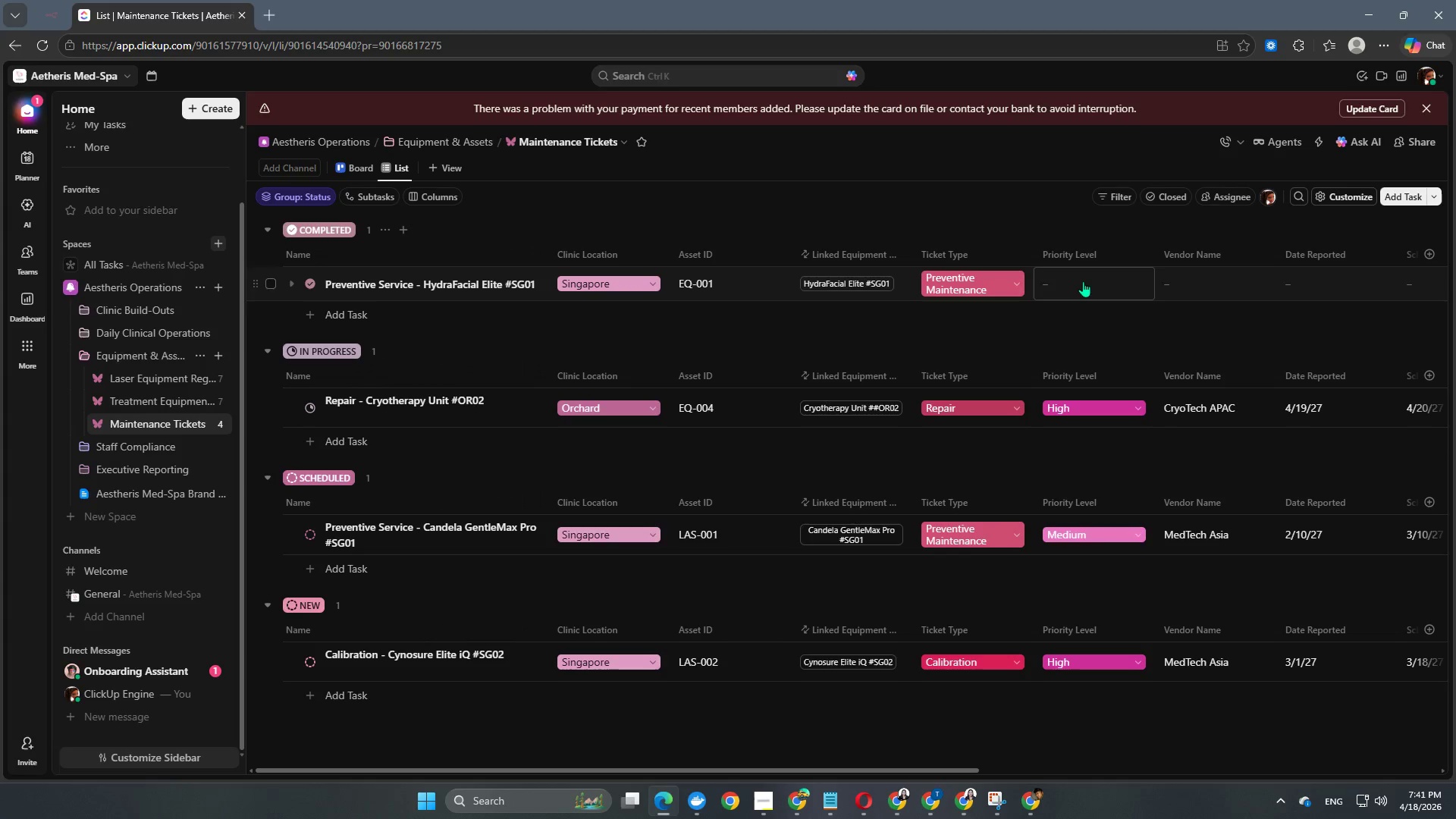 
left_click([1083, 276])
 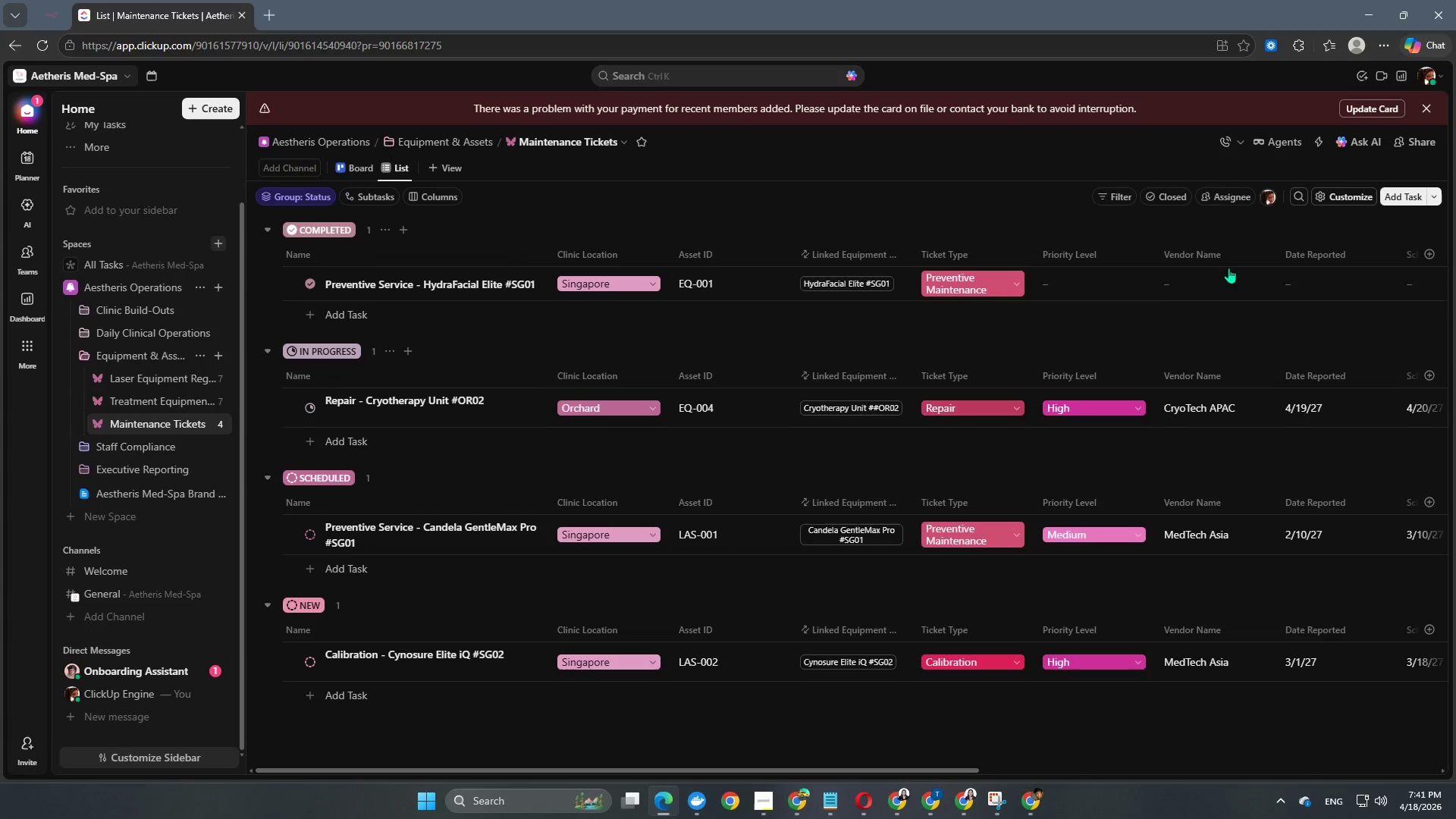 
left_click([1081, 295])
 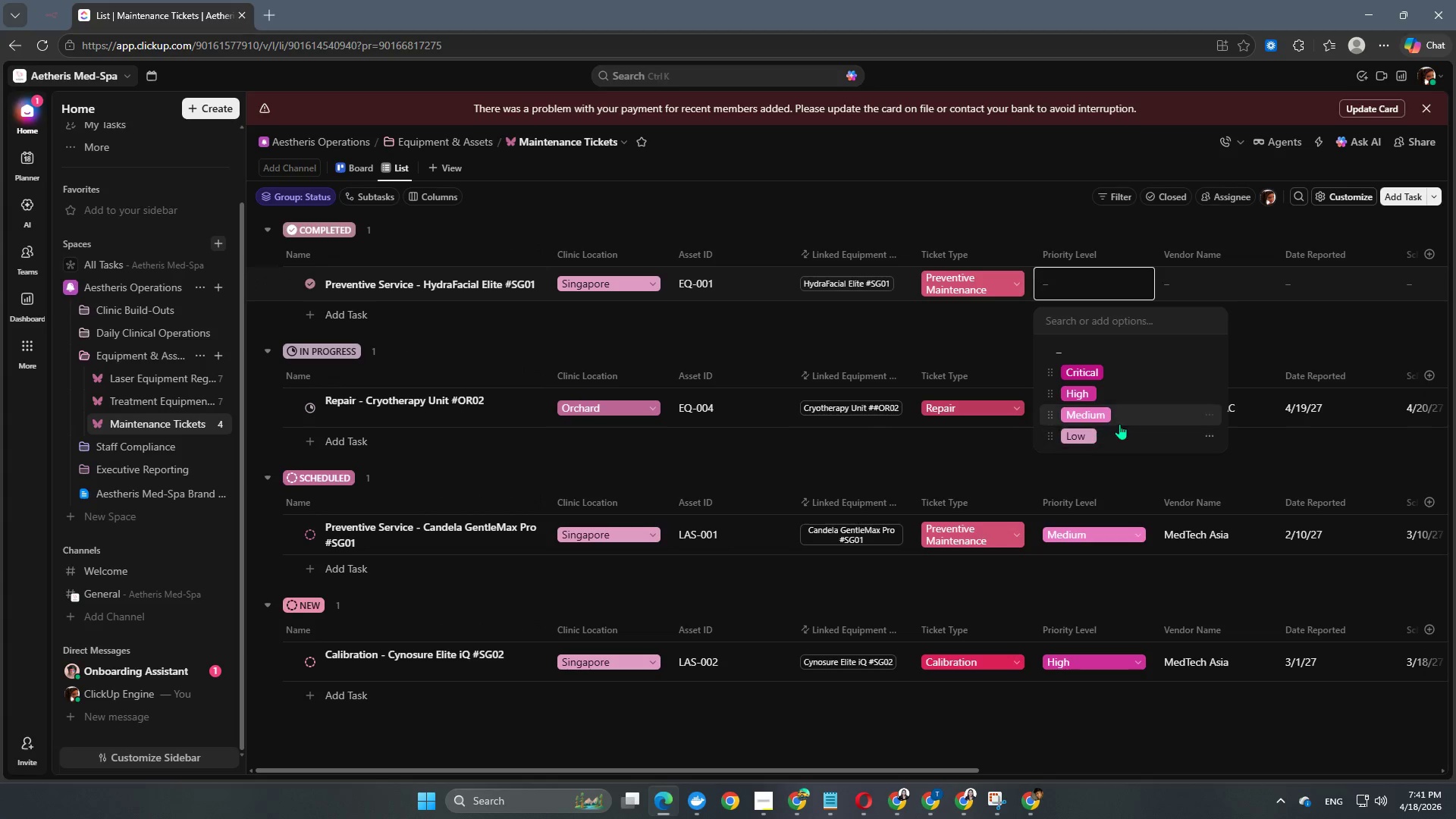 
left_click([1120, 422])
 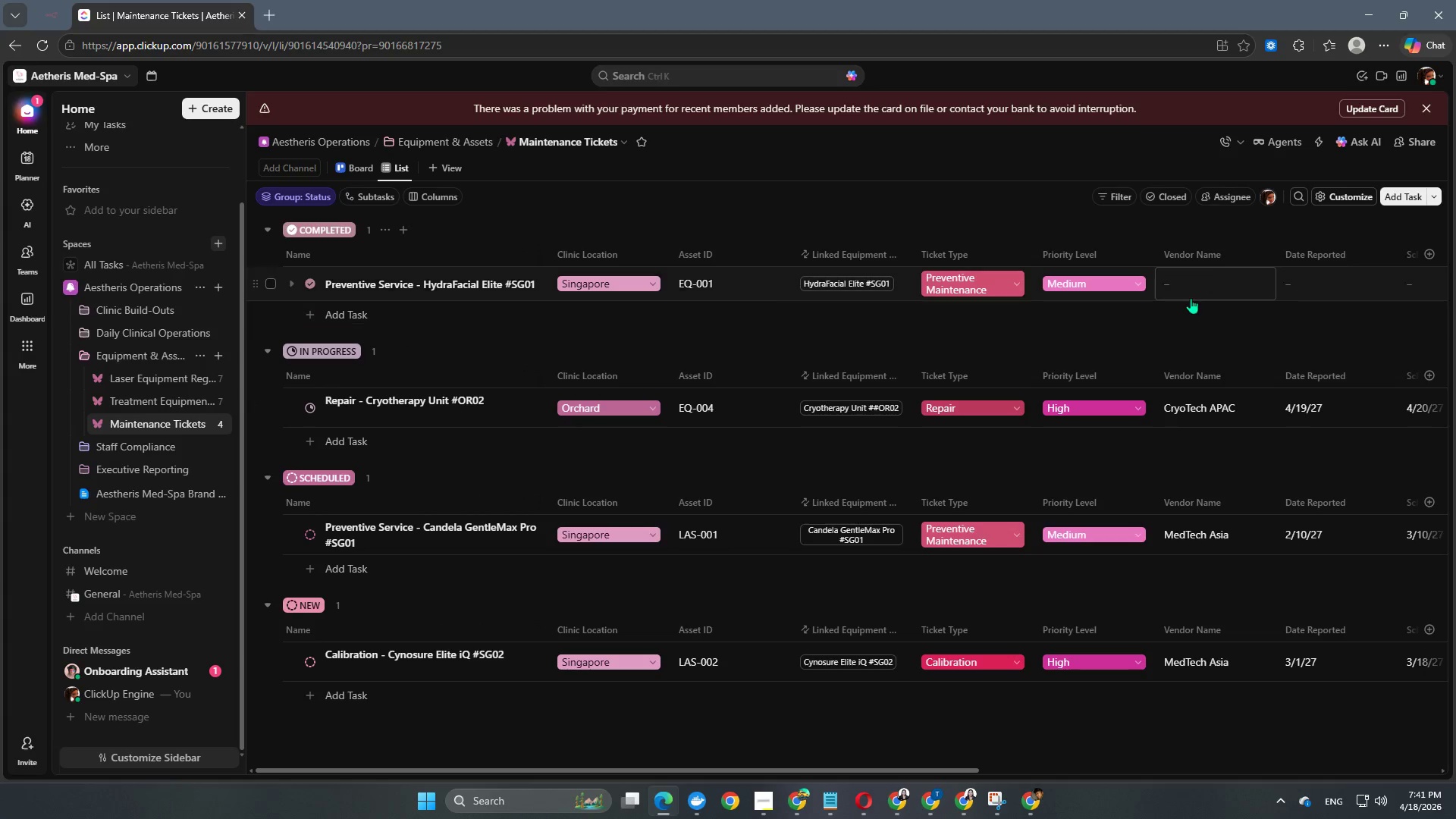 
left_click([1195, 290])
 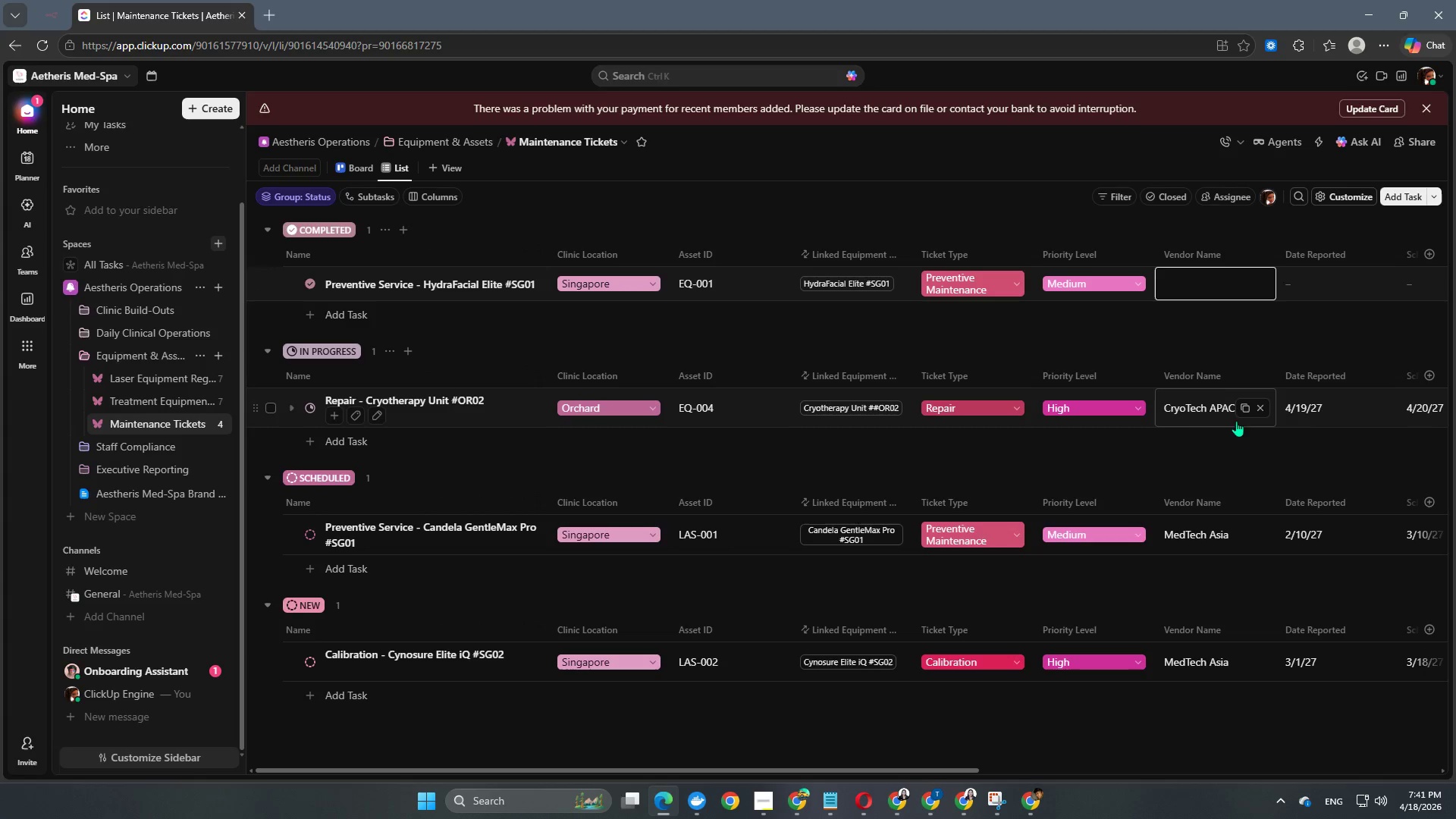 
wait(6.16)
 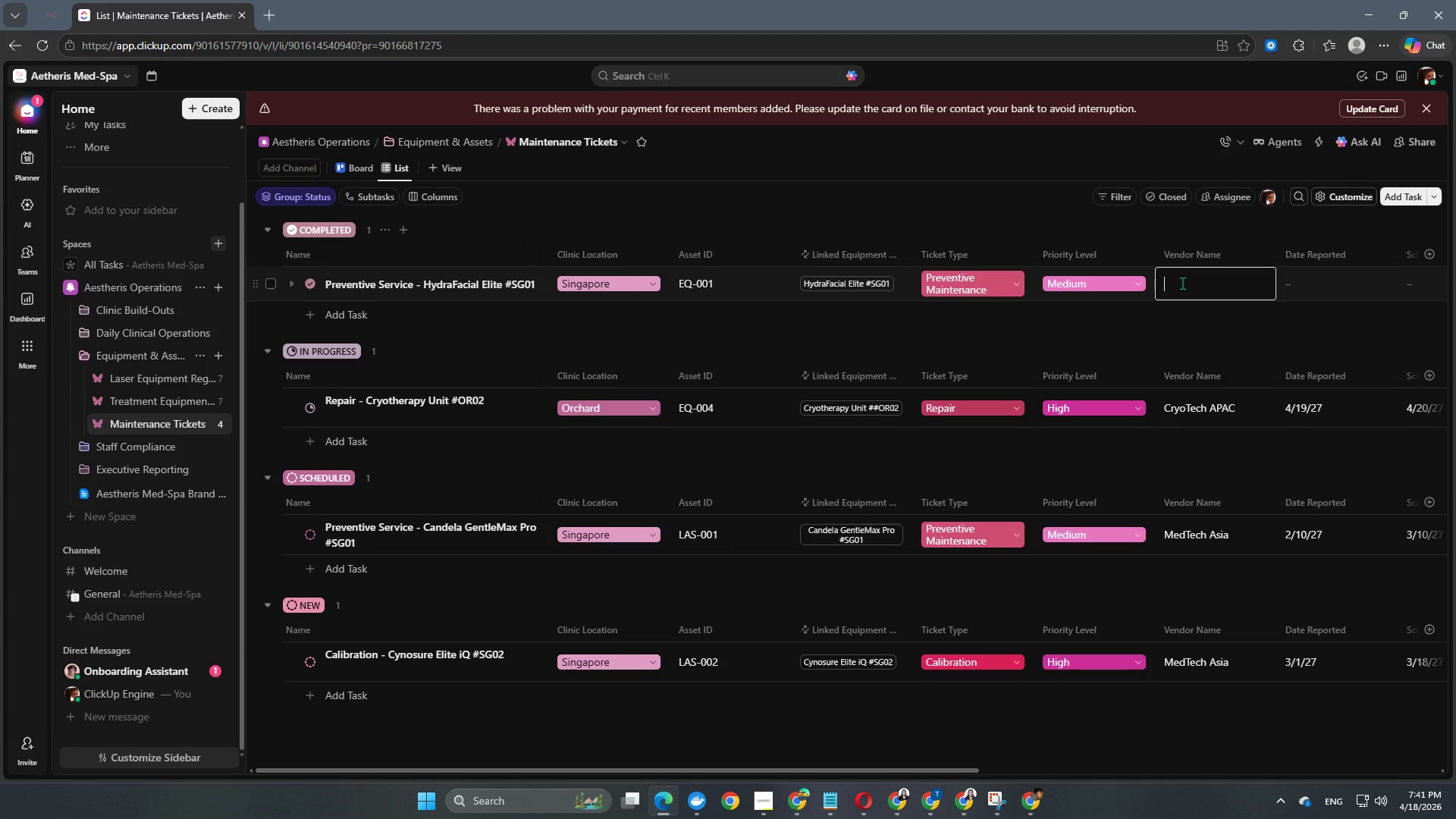 
type(HydraFAcia)
 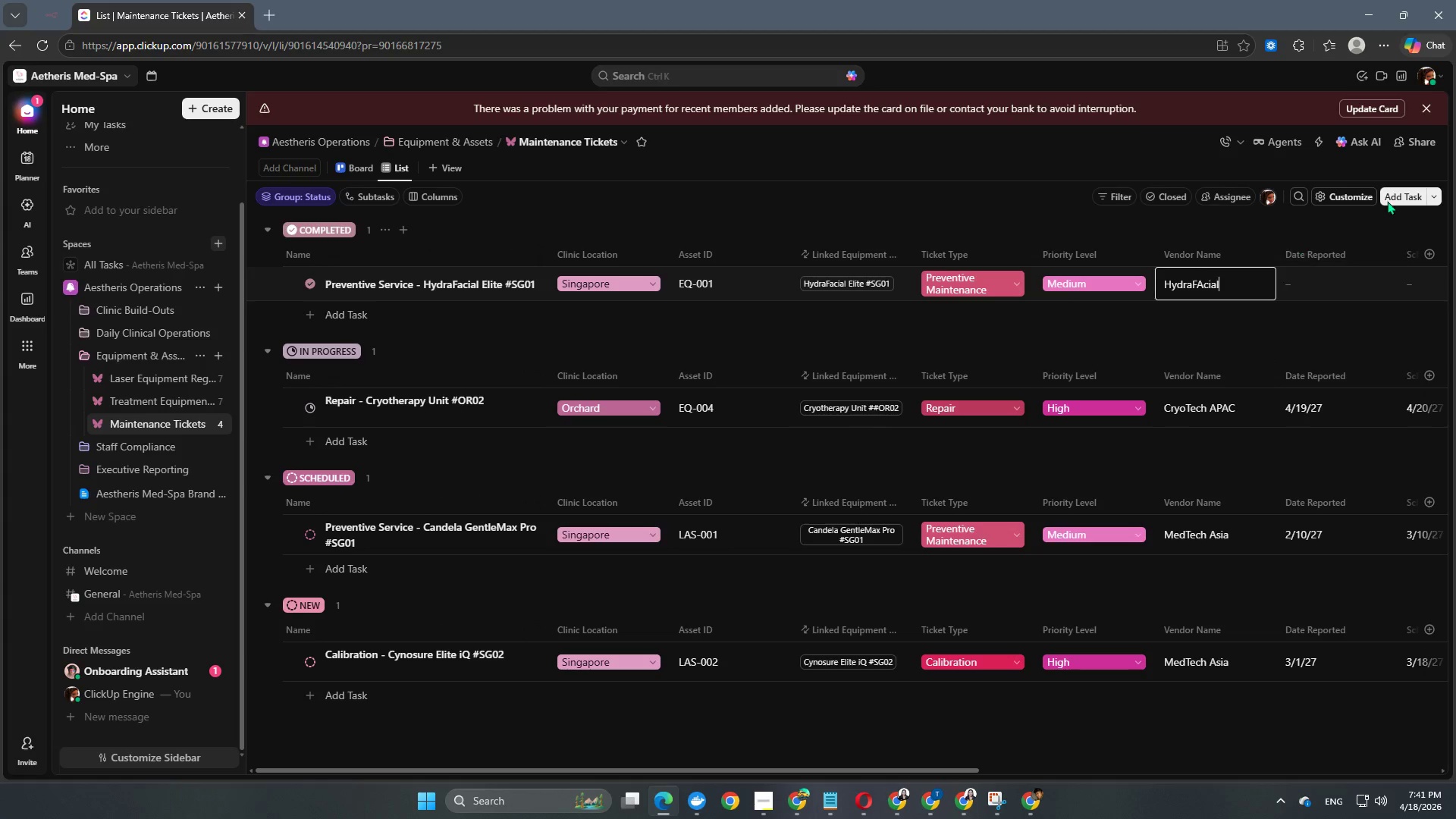 
 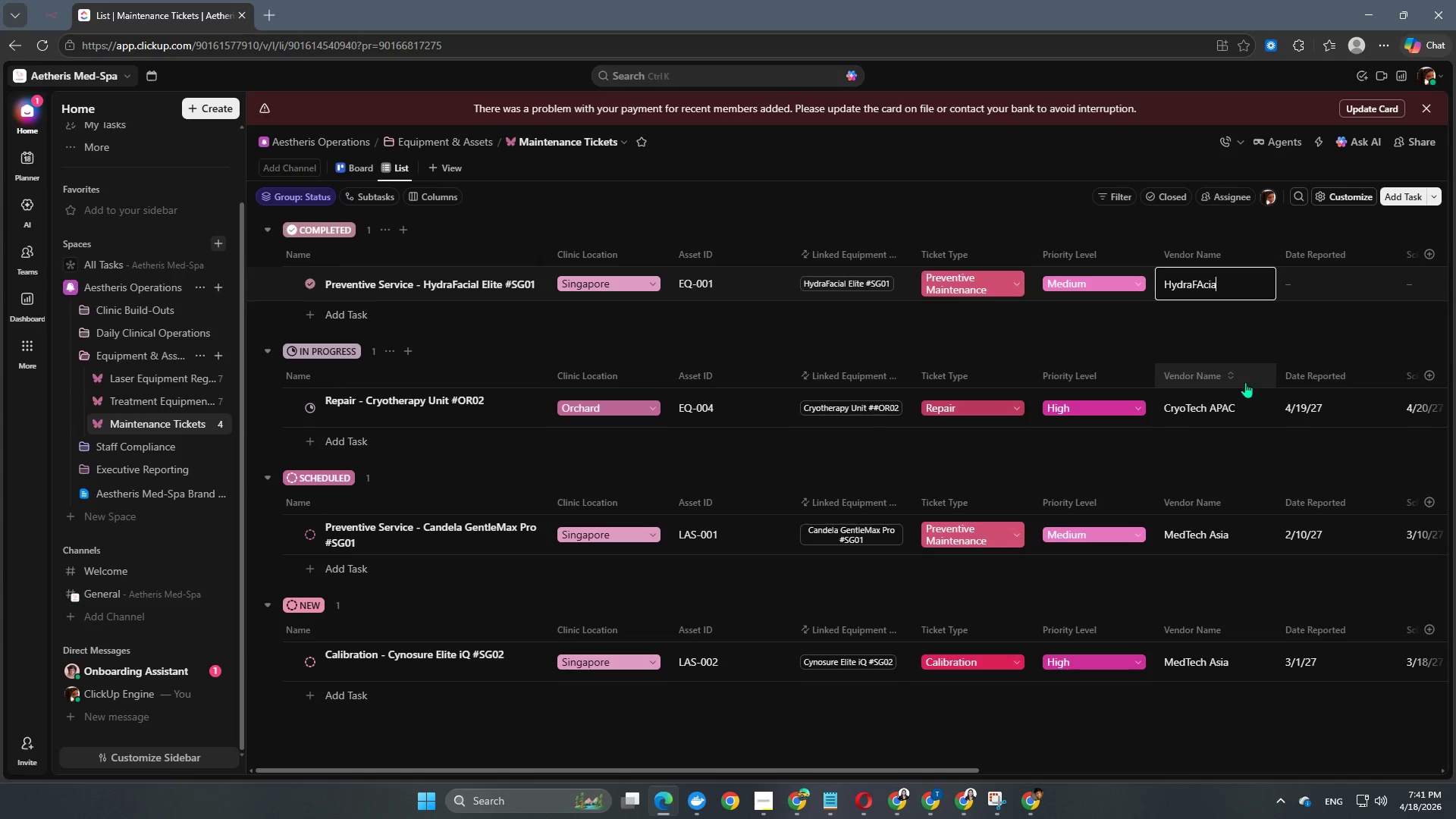 
type(l APAC)
 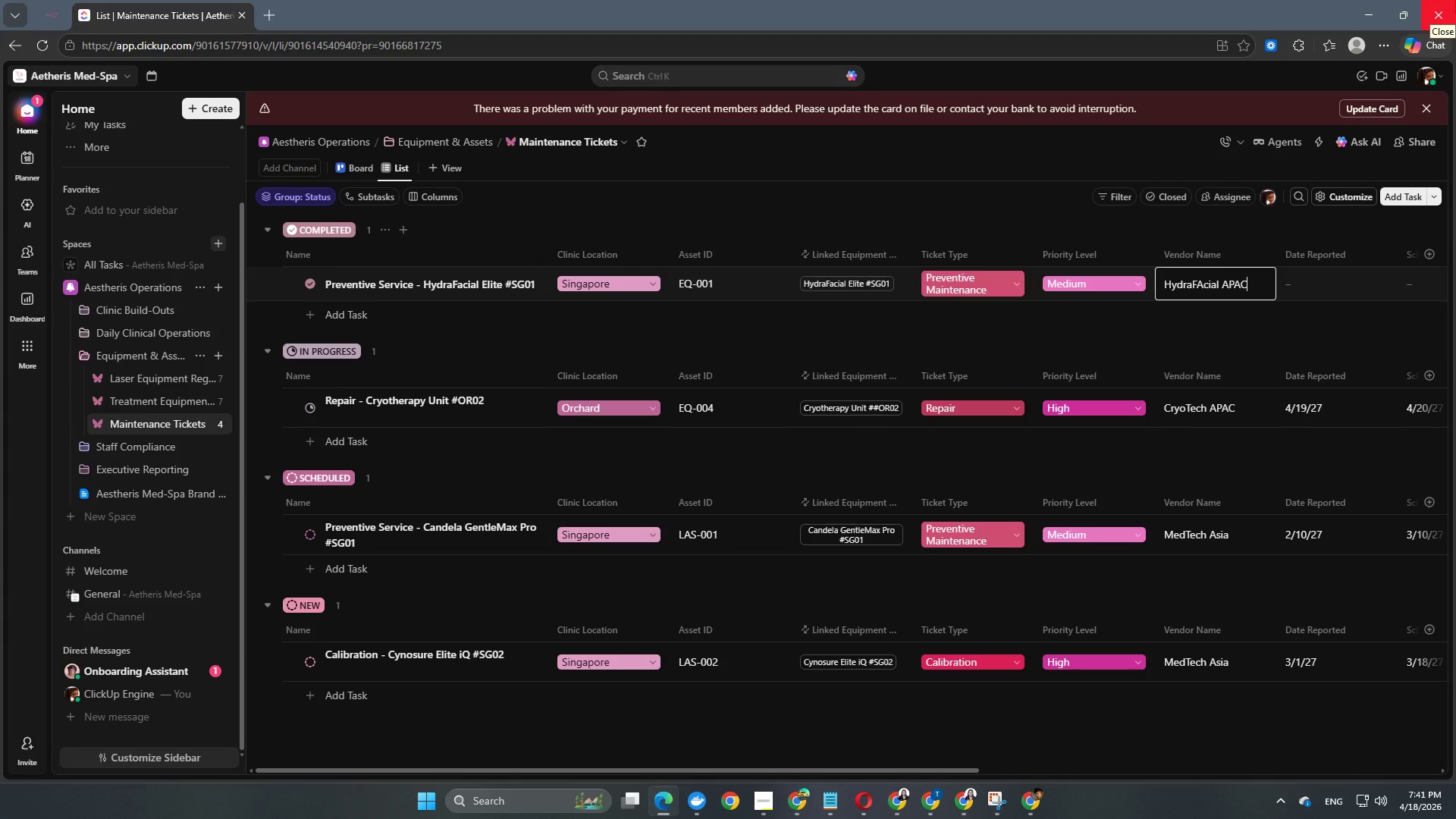 
left_click([1205, 277])
 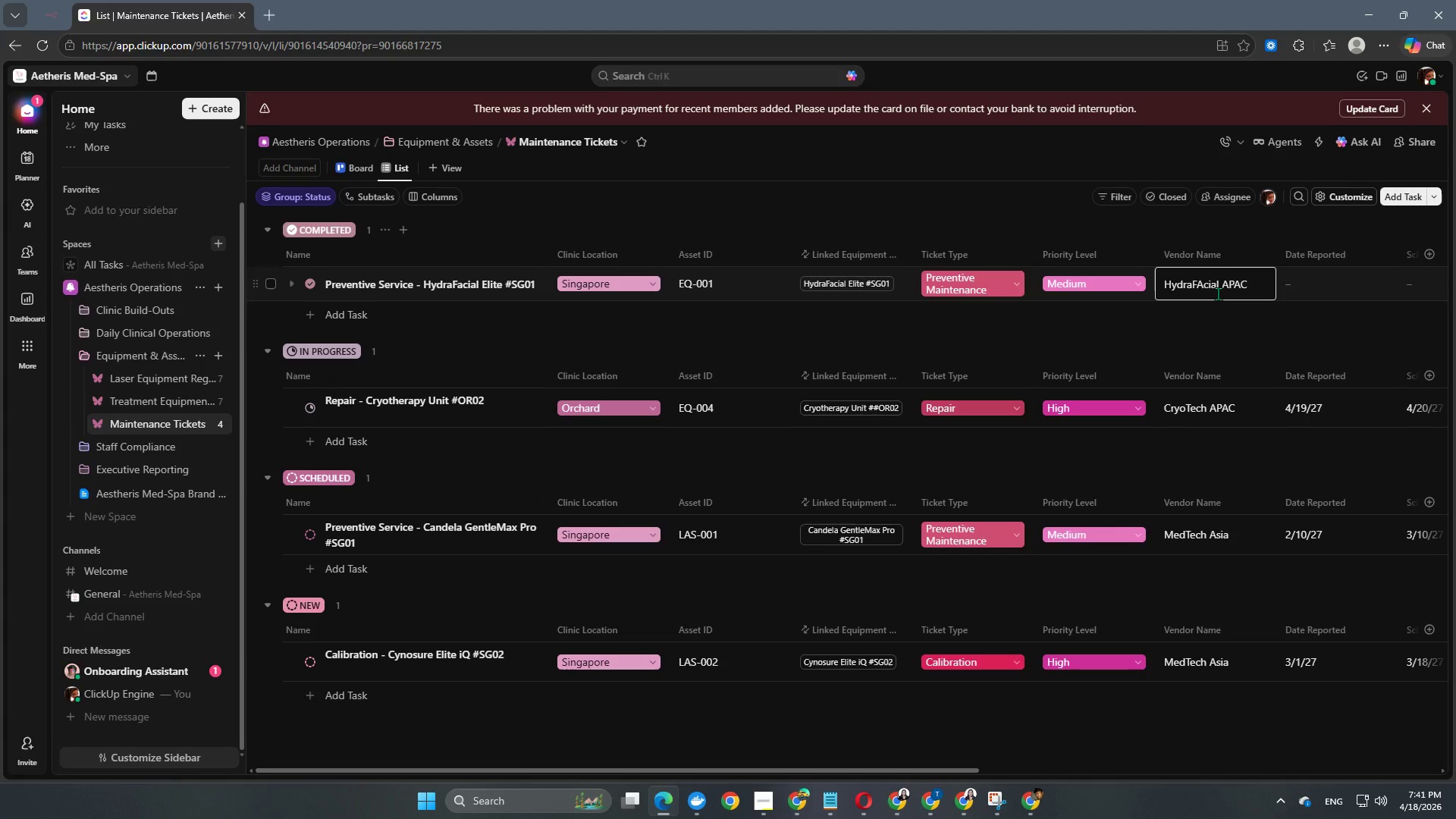 
key(Backspace)
 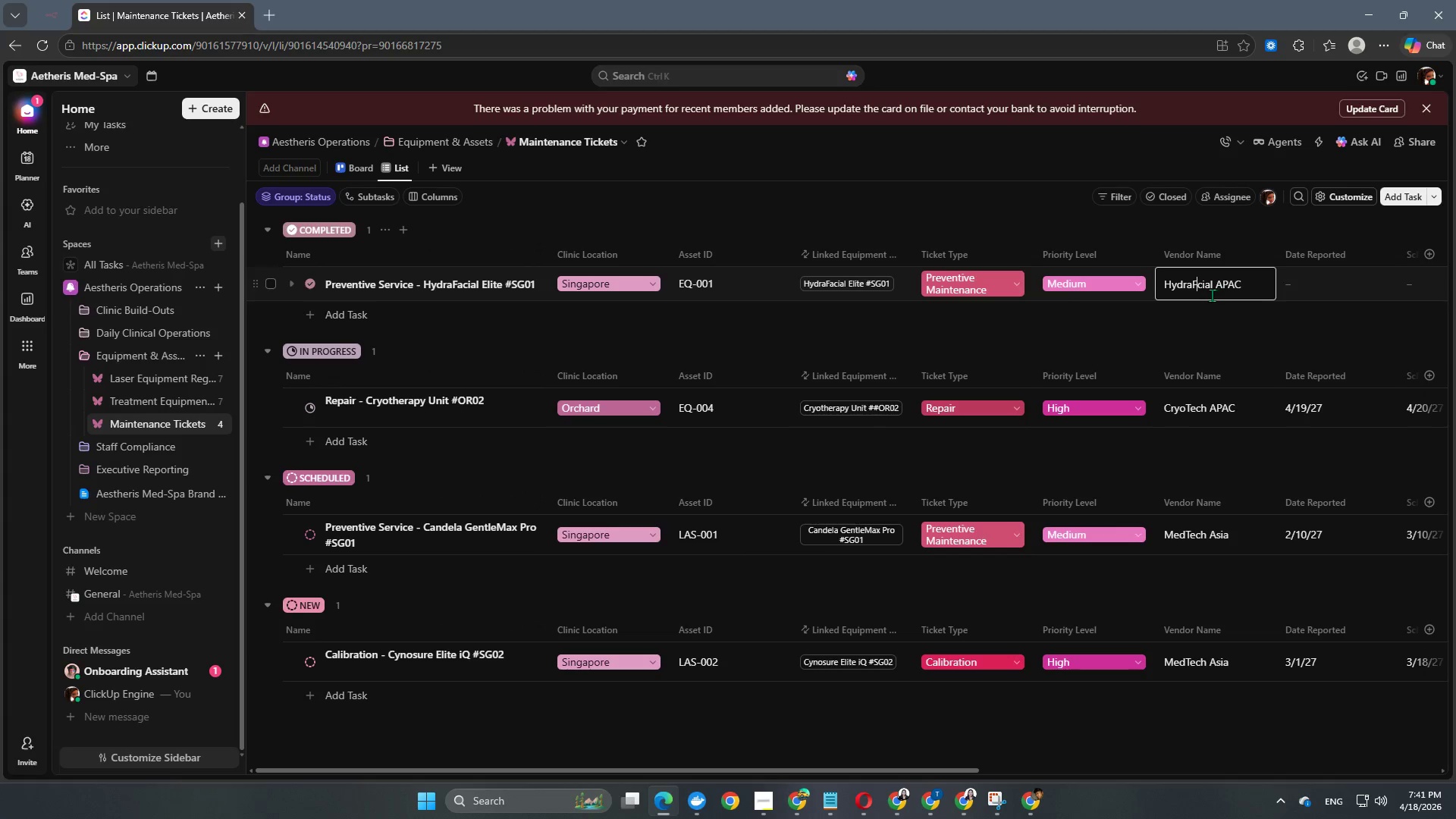 
key(A)
 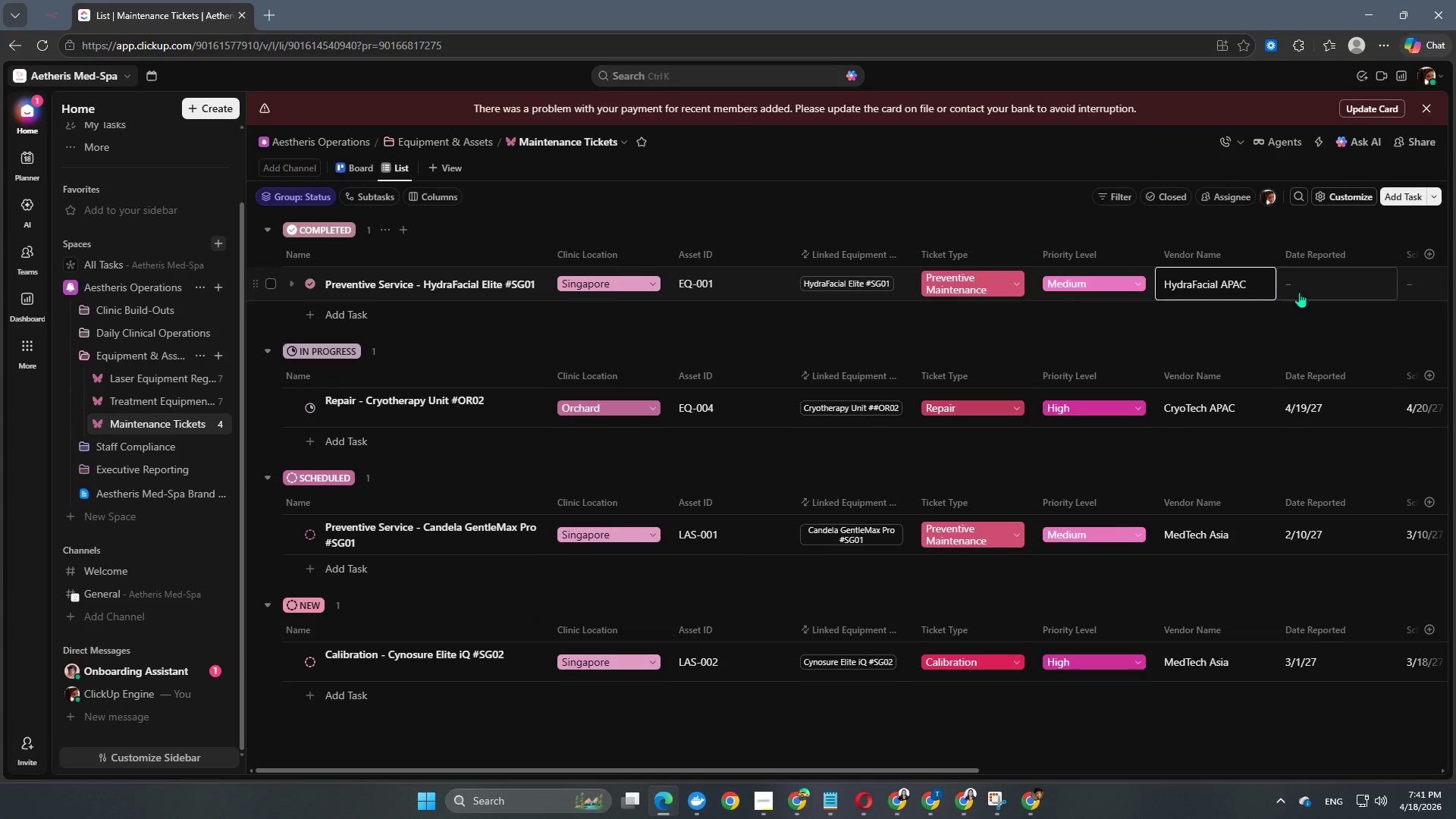 
left_click([1306, 292])
 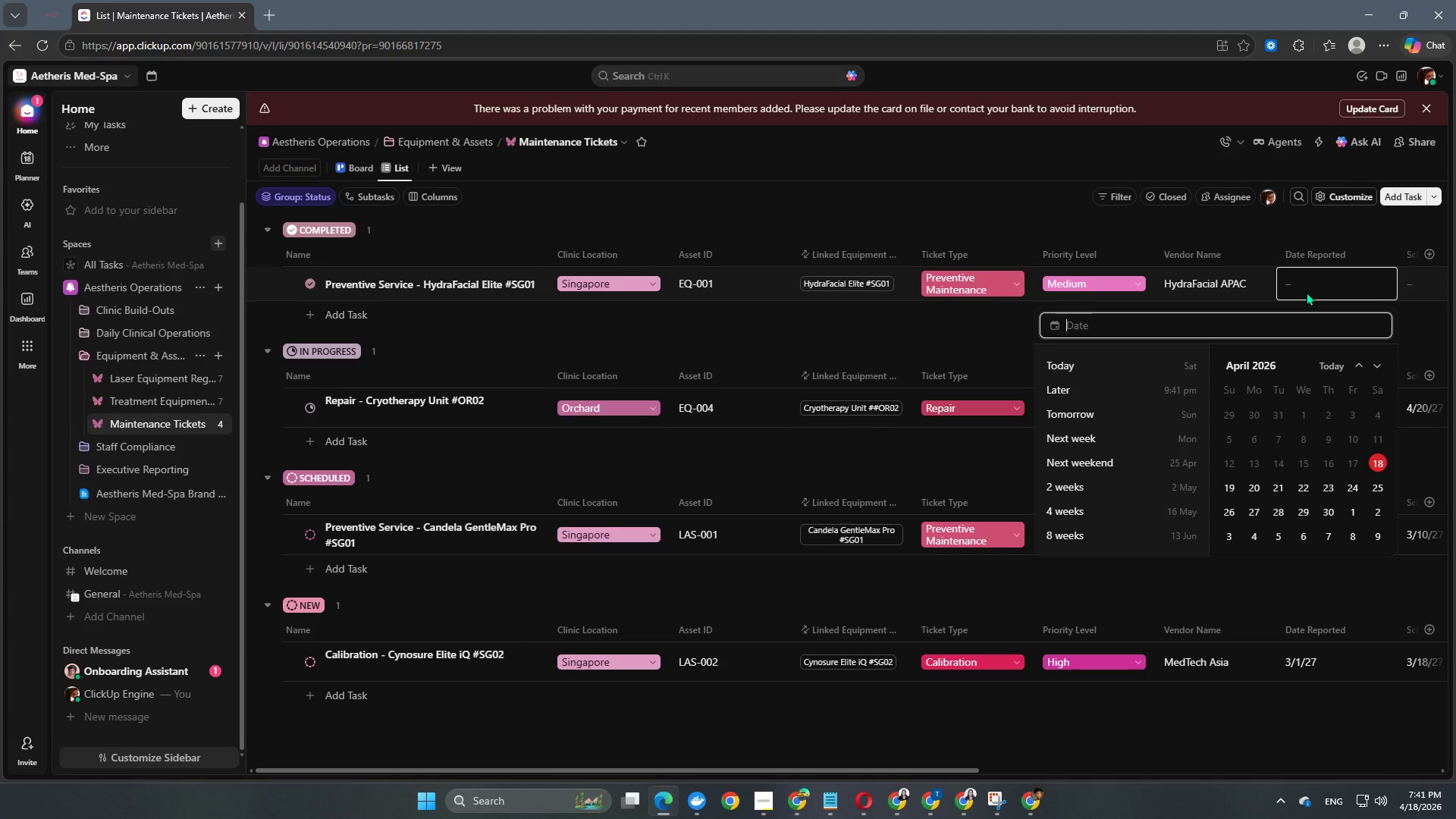 
key(Numpad2)
 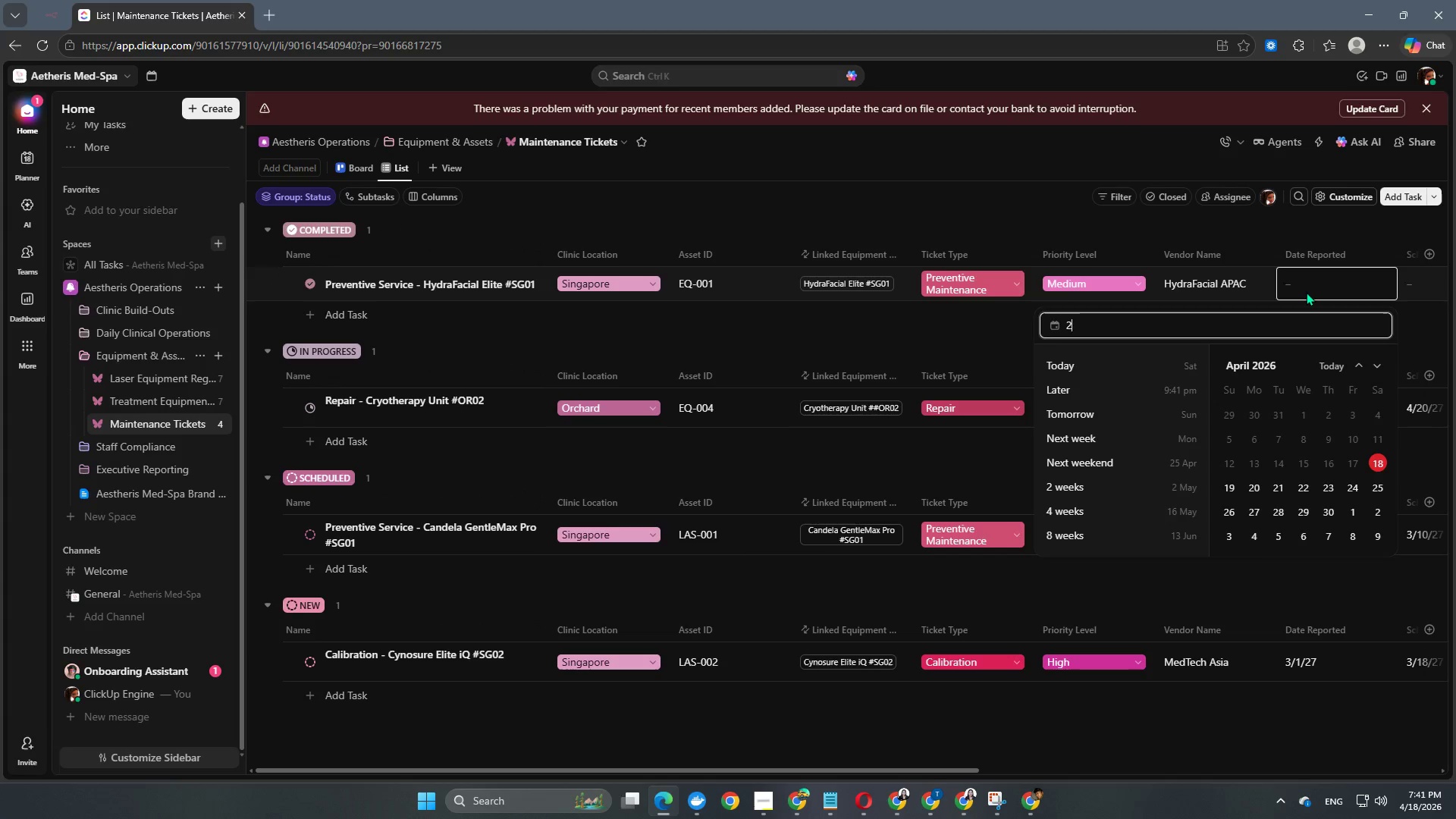 
key(Numpad0)
 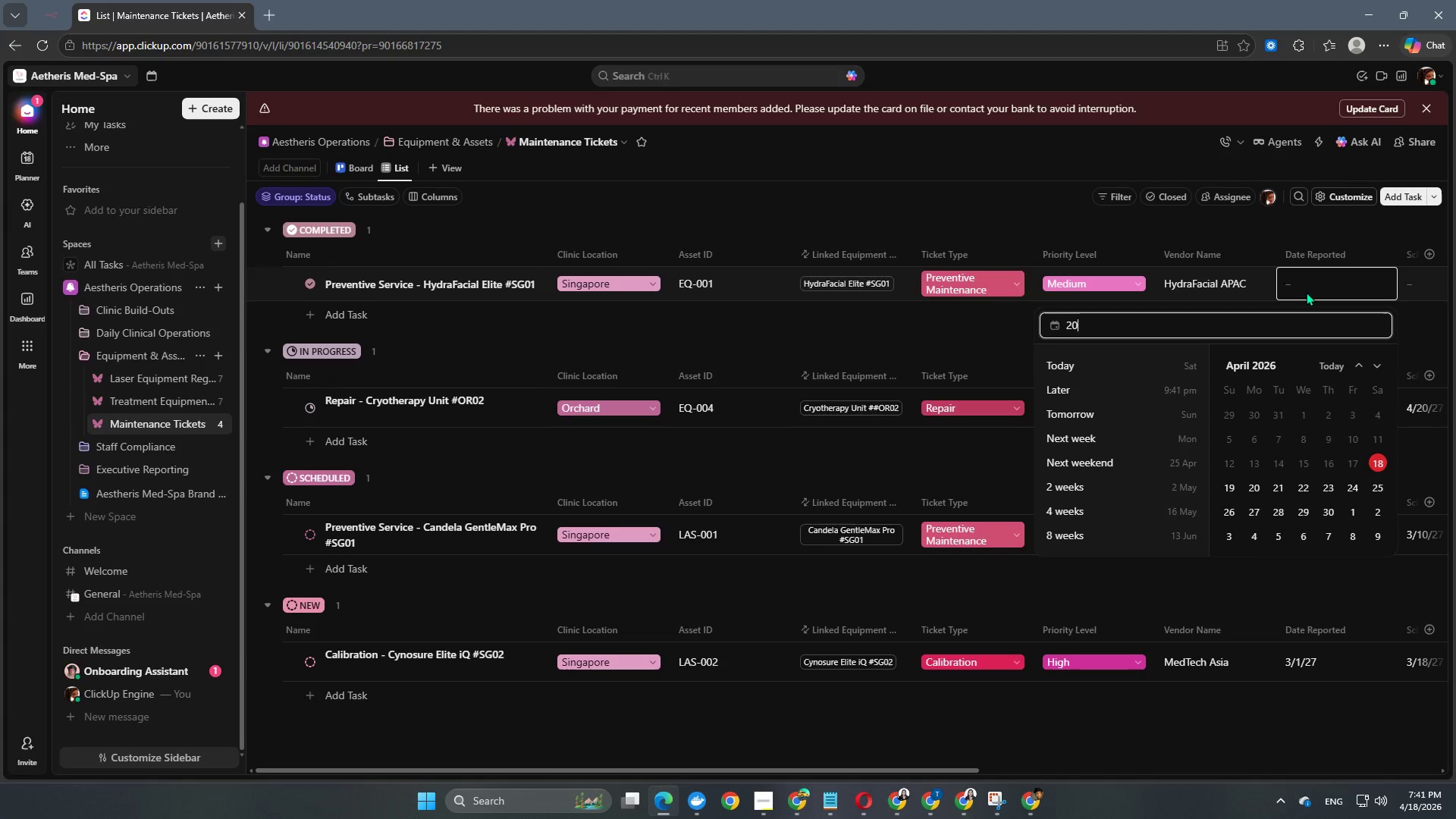 
key(Numpad2)
 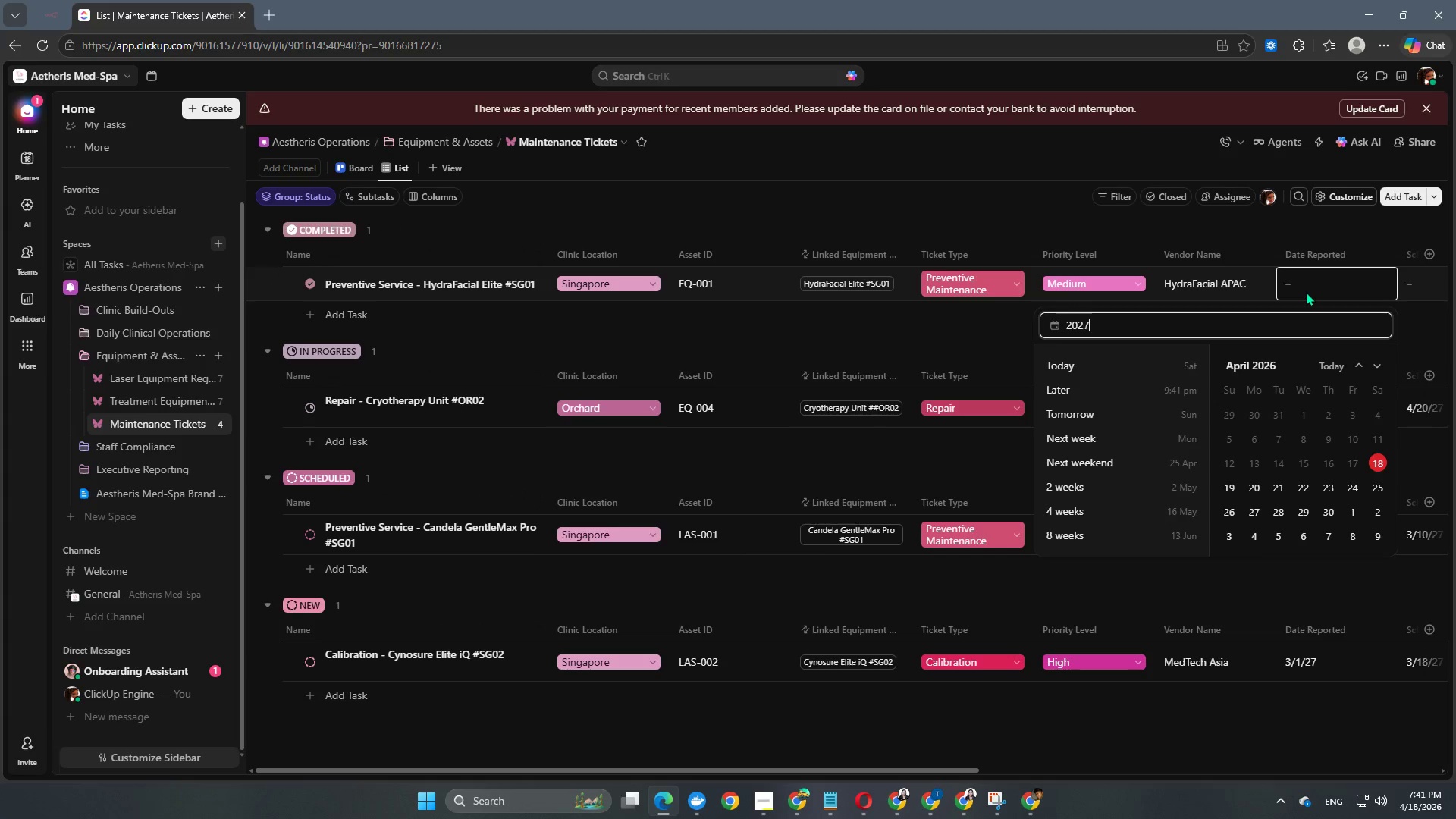 
key(Numpad7)
 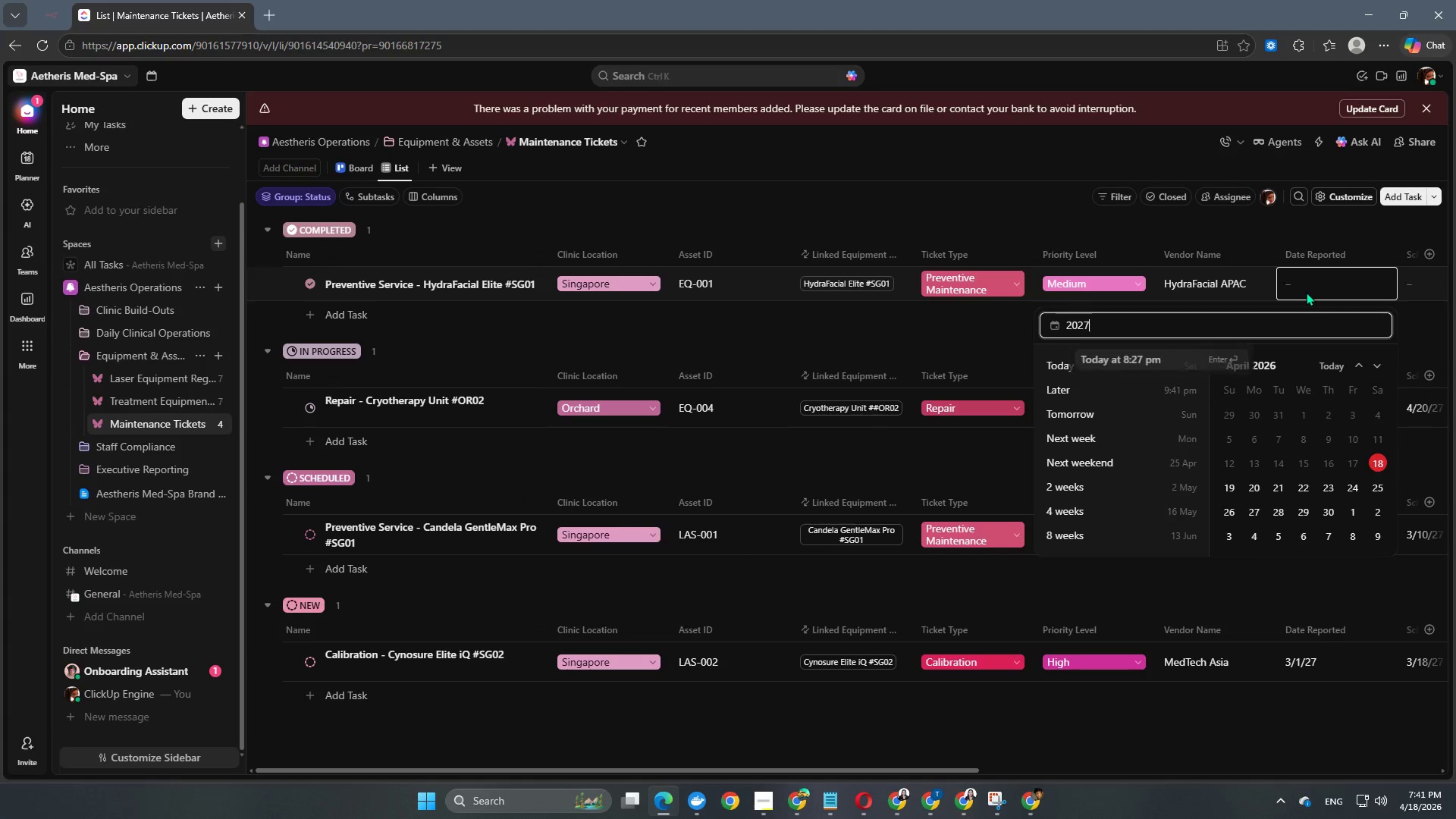 
key(NumpadSubtract)
 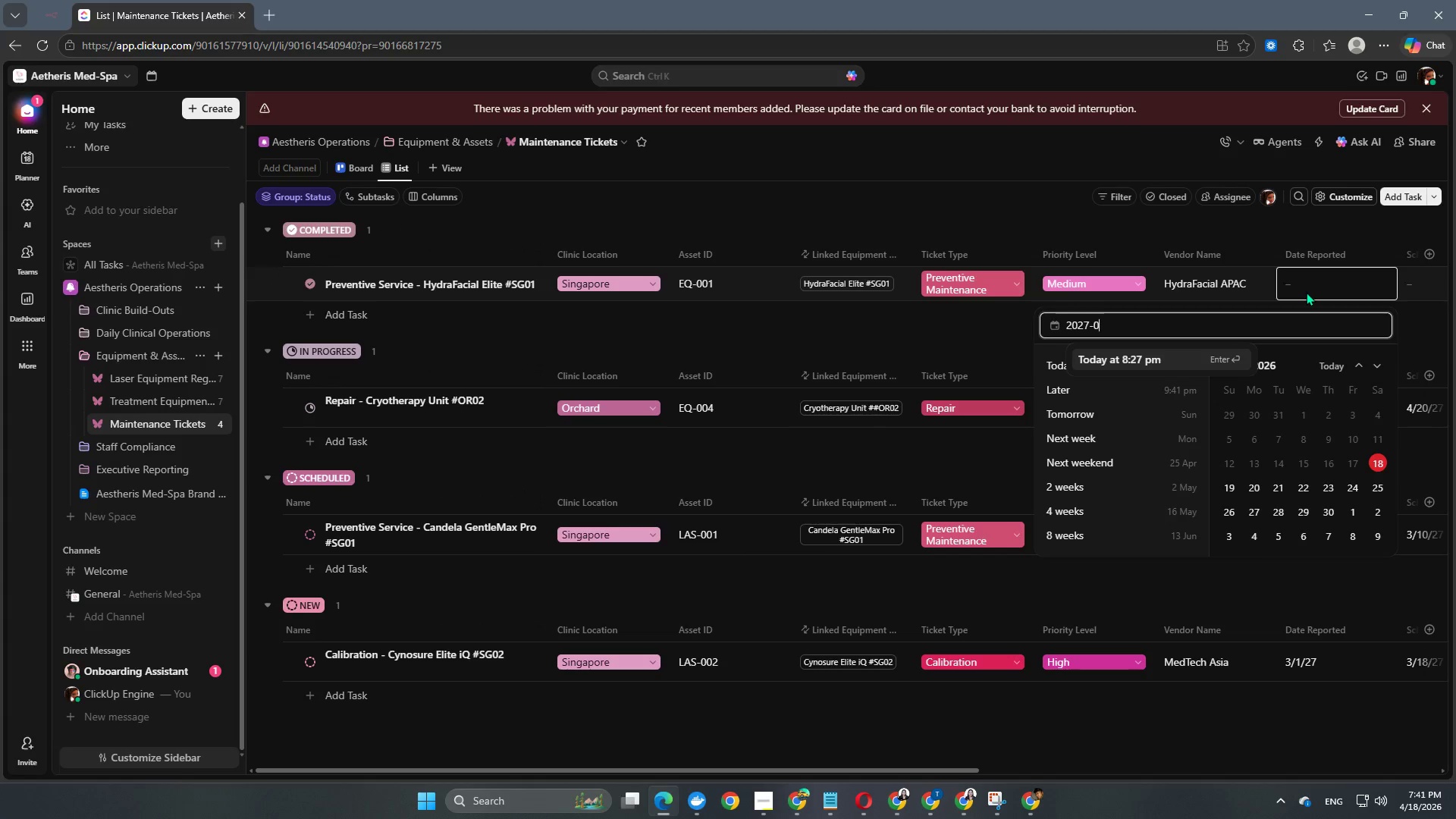 
key(Numpad0)
 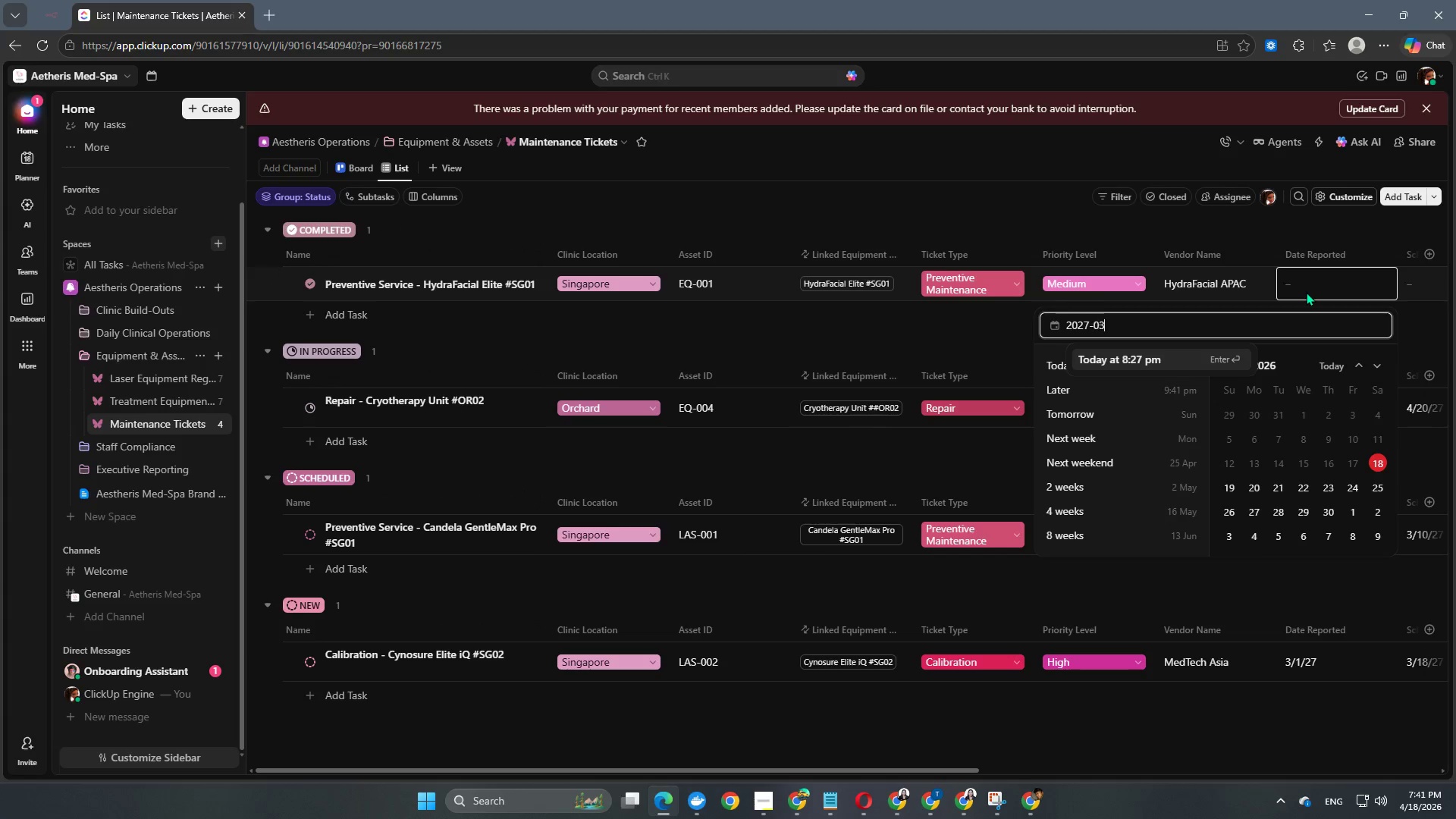 
key(Numpad3)
 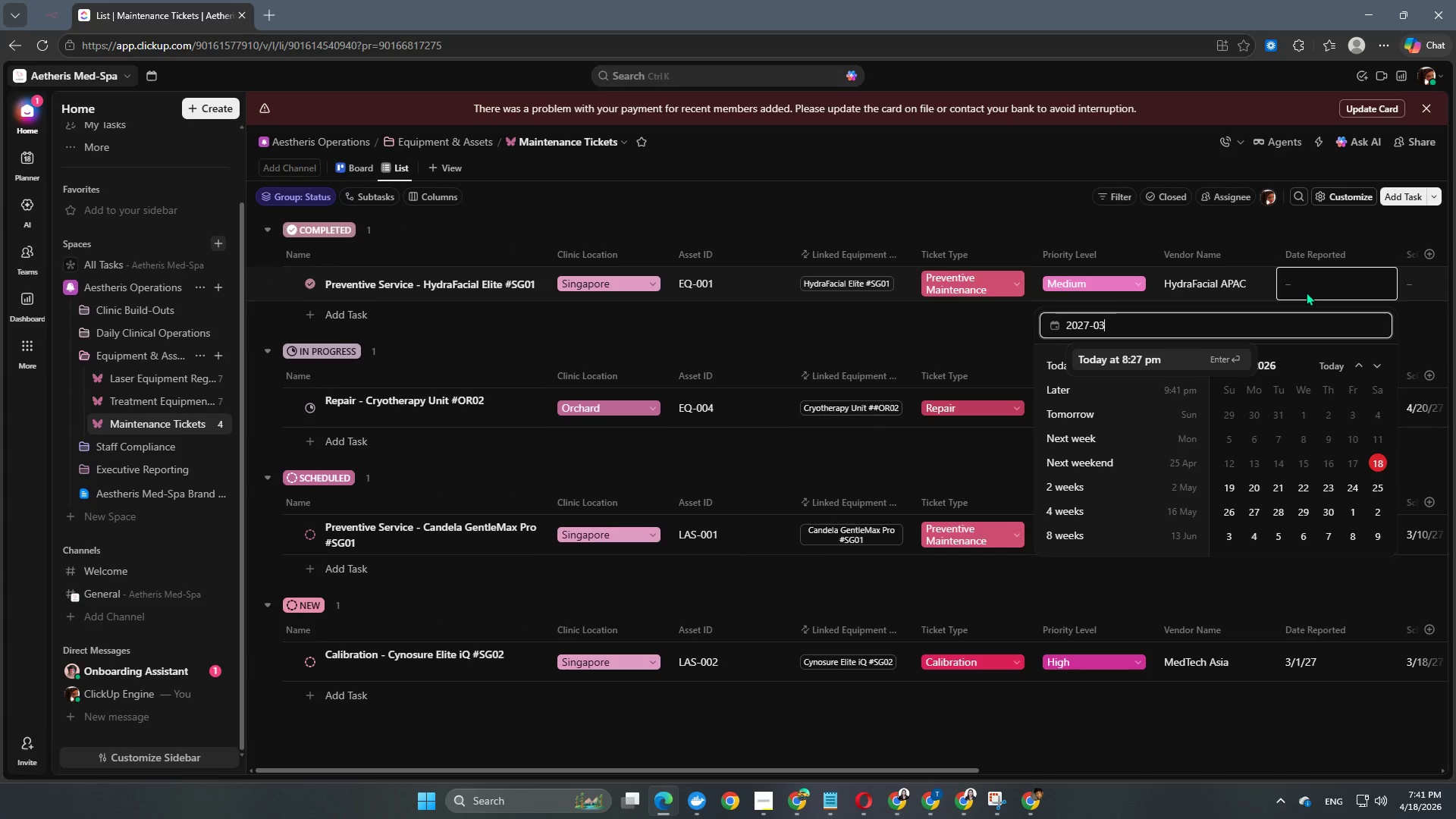 
key(NumpadSubtract)
 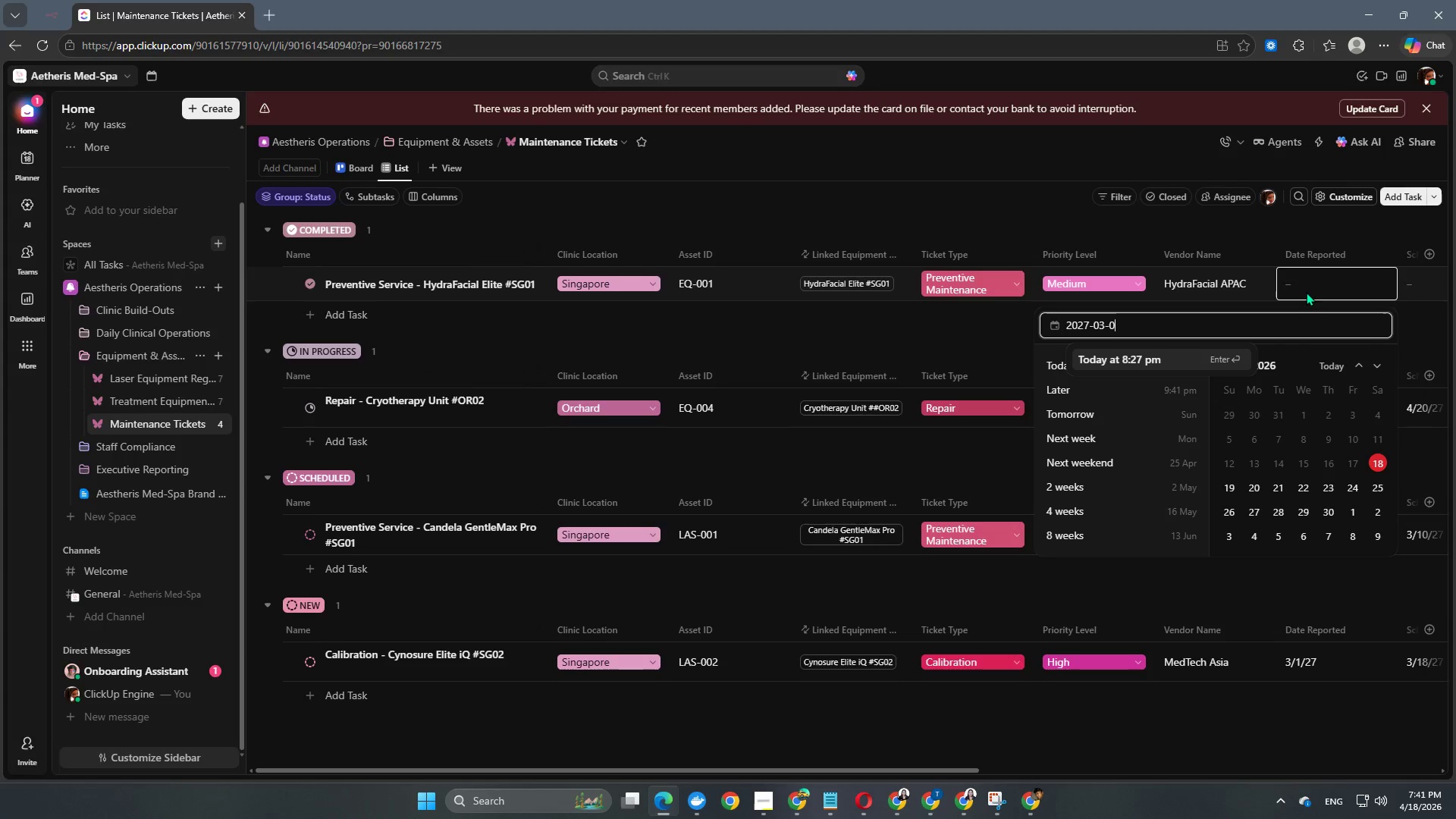 
key(Numpad0)
 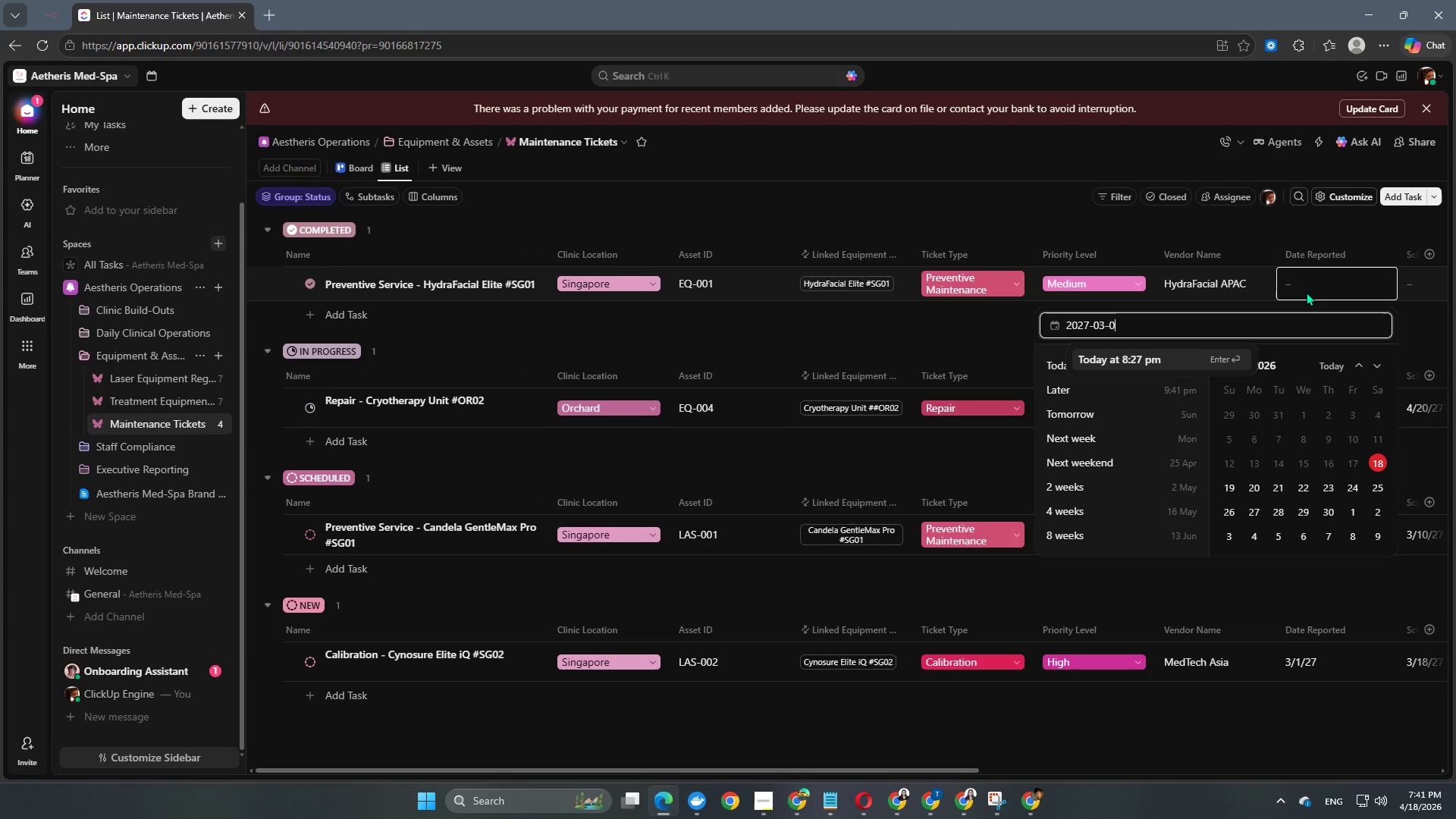 
key(Numpad5)
 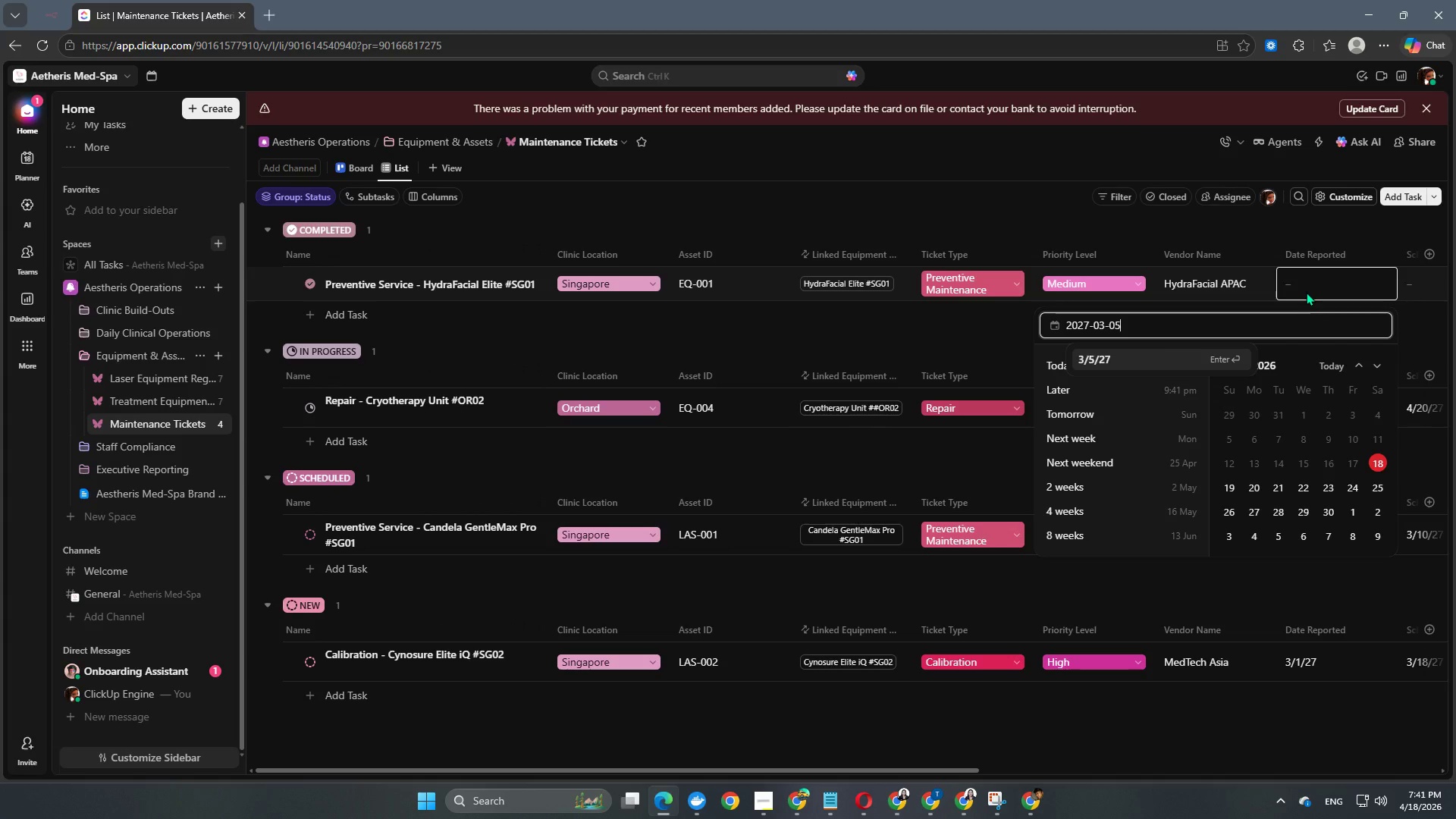 
key(NumpadEnter)
 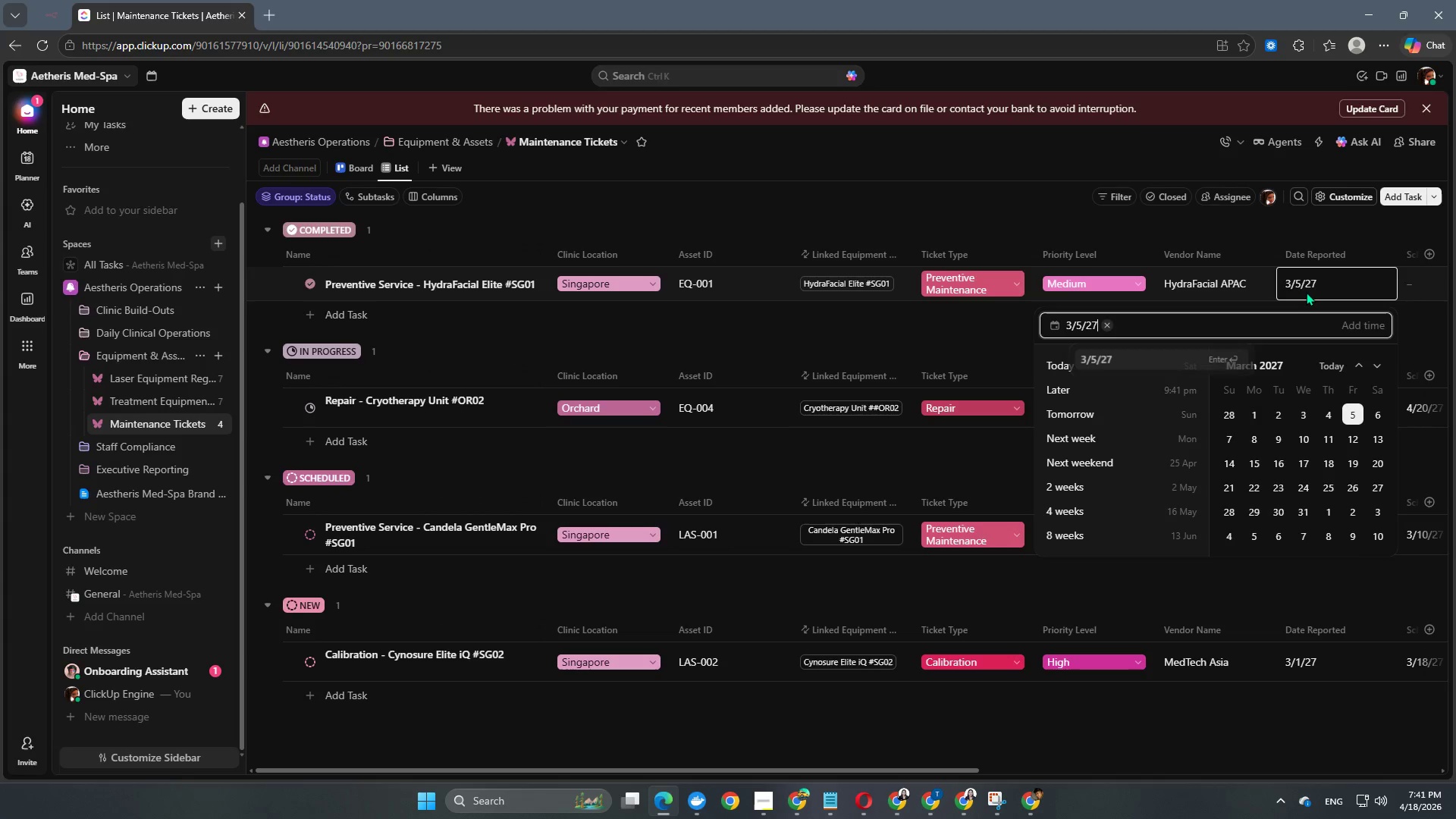 
key(NumpadEnter)
 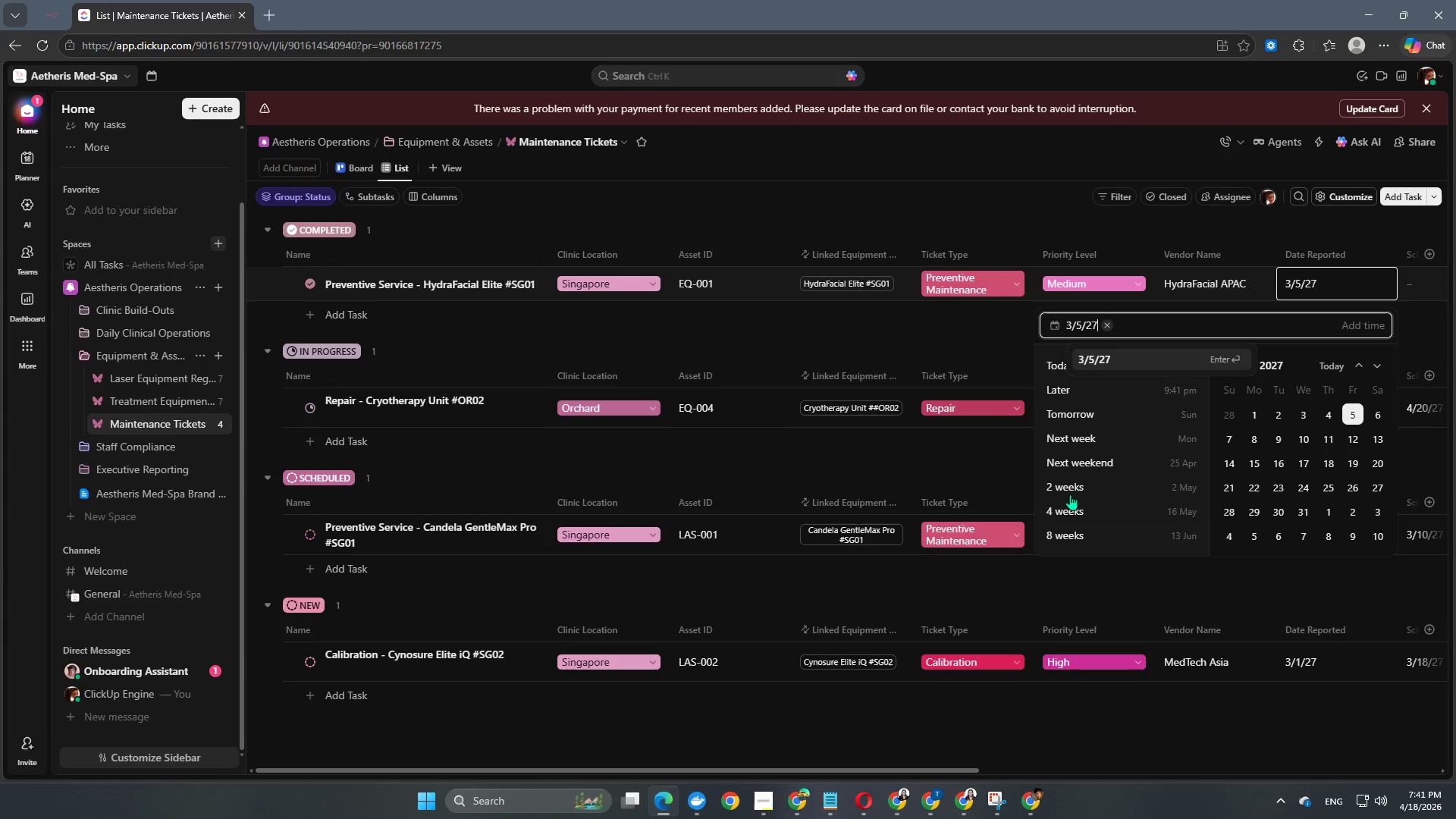 
left_click([927, 312])
 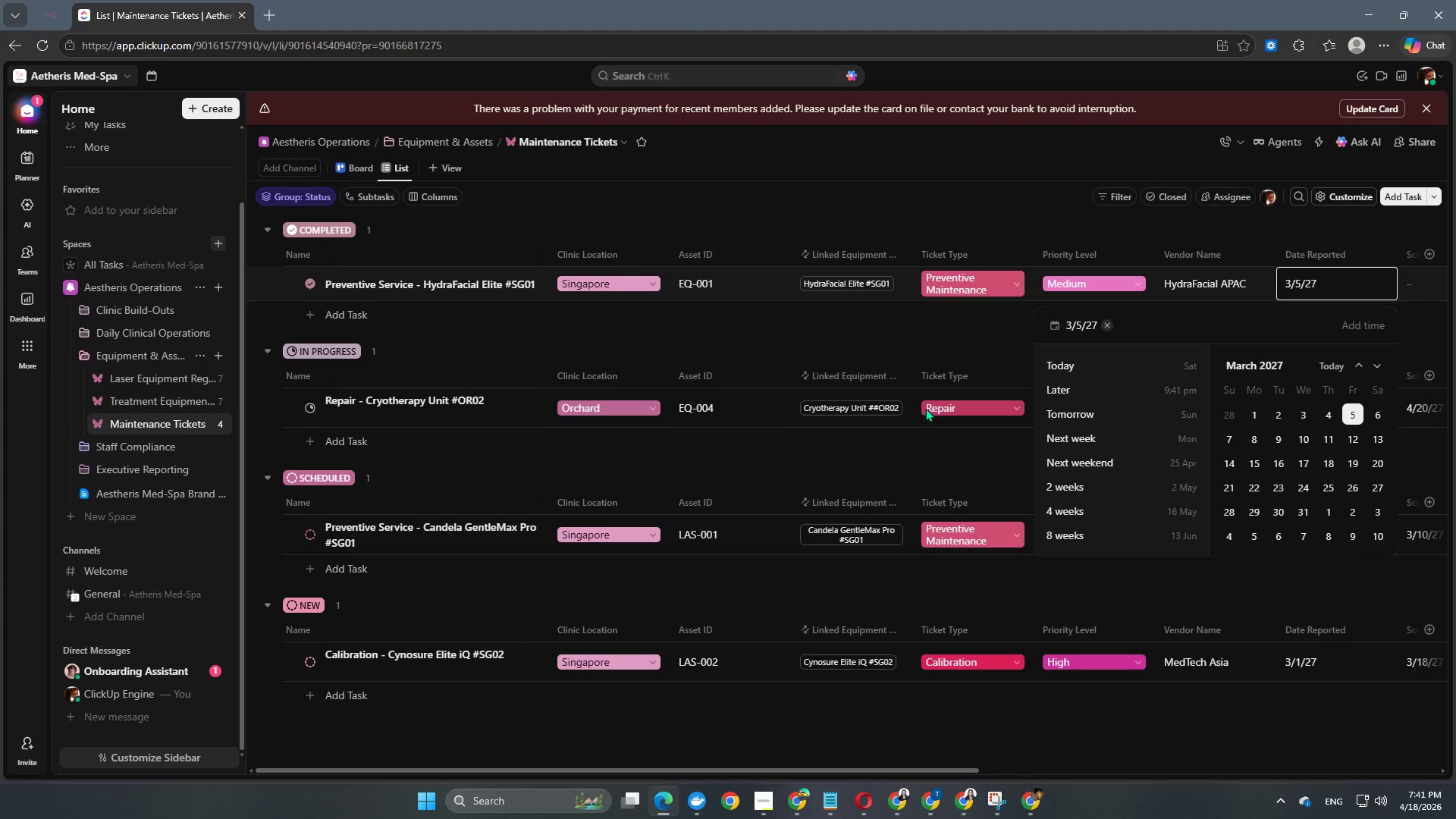 
left_click([943, 340])
 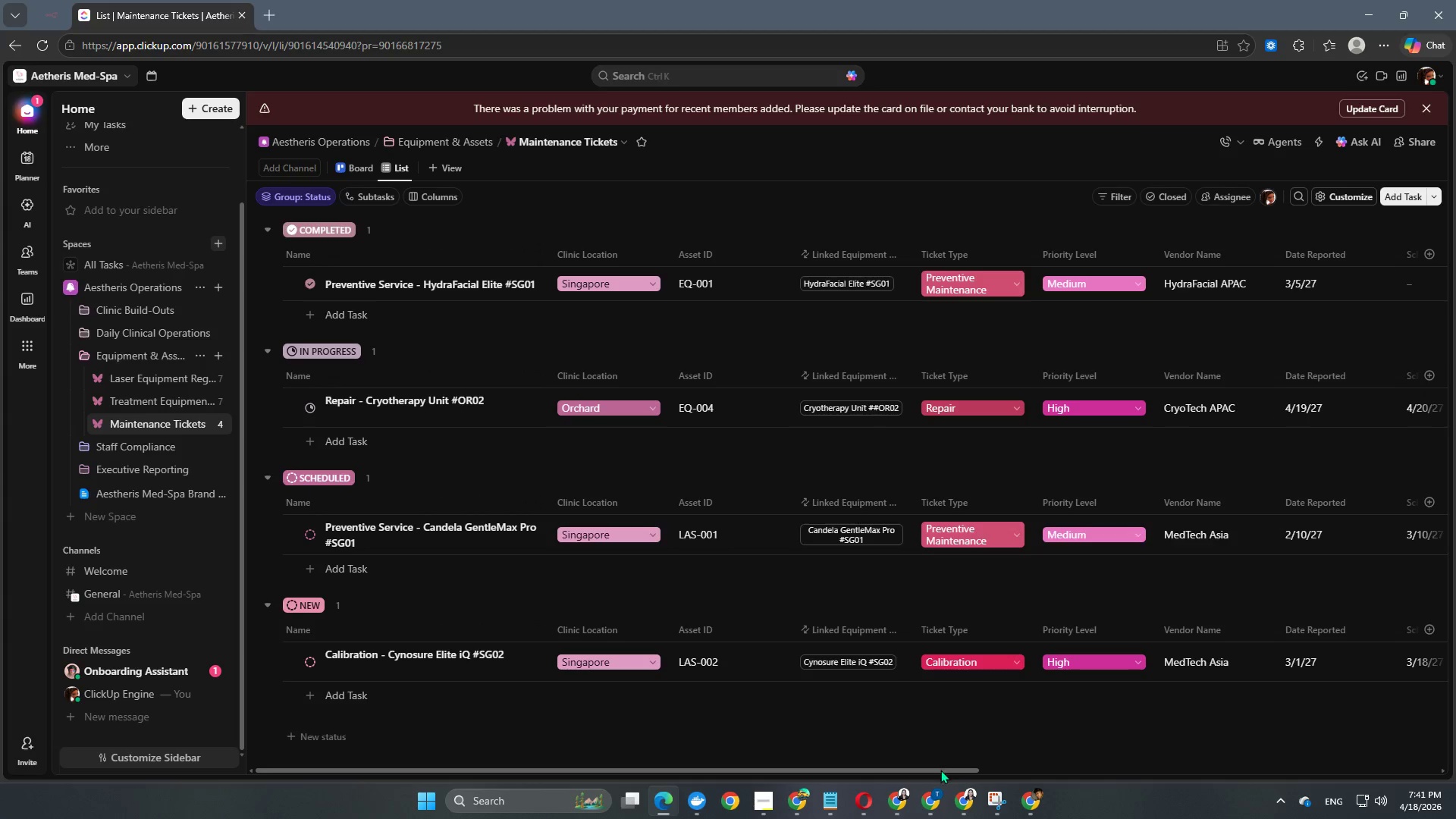 
left_click_drag(start_coordinate=[940, 770], to_coordinate=[1442, 781])
 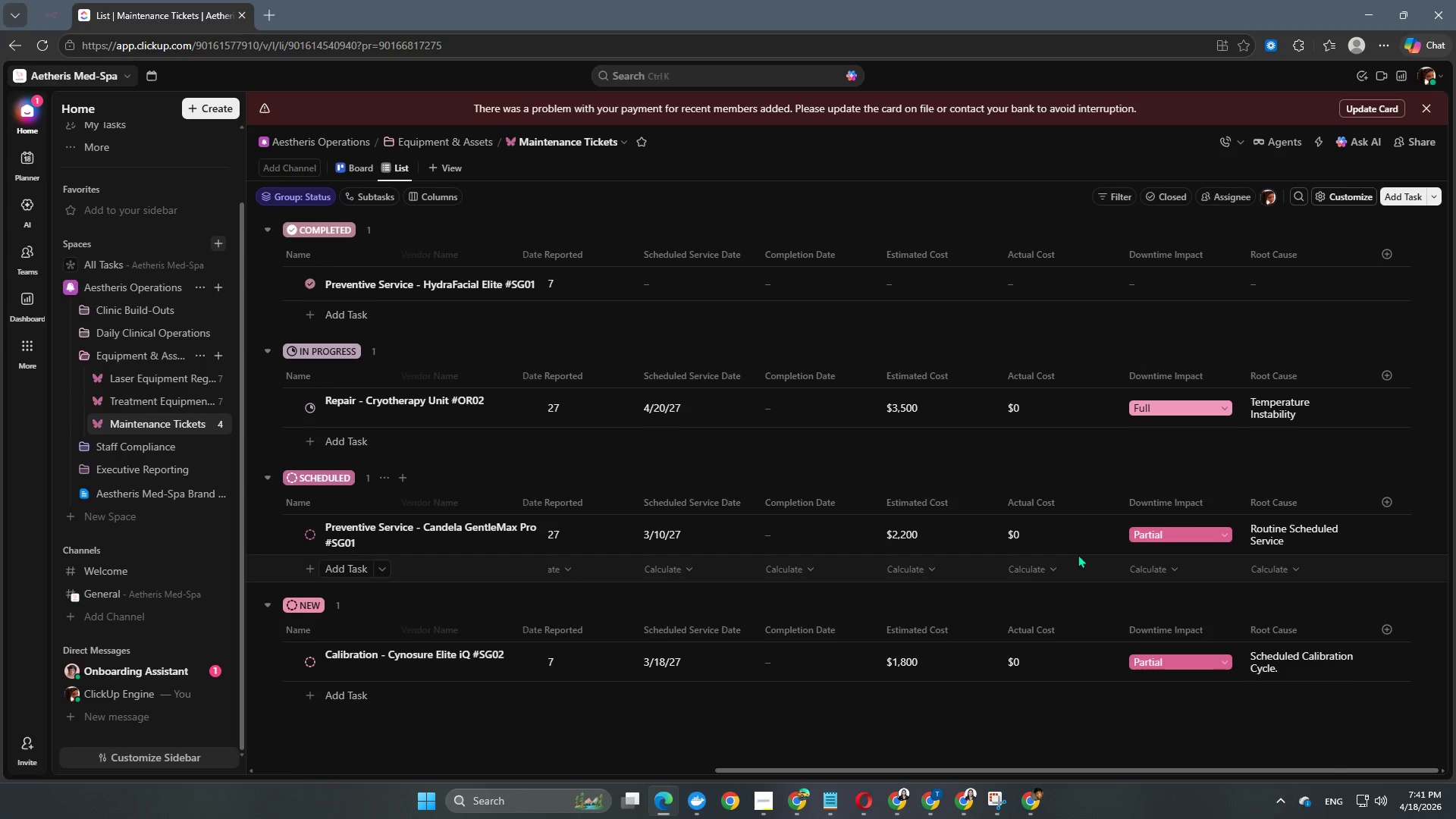 
left_click([685, 284])
 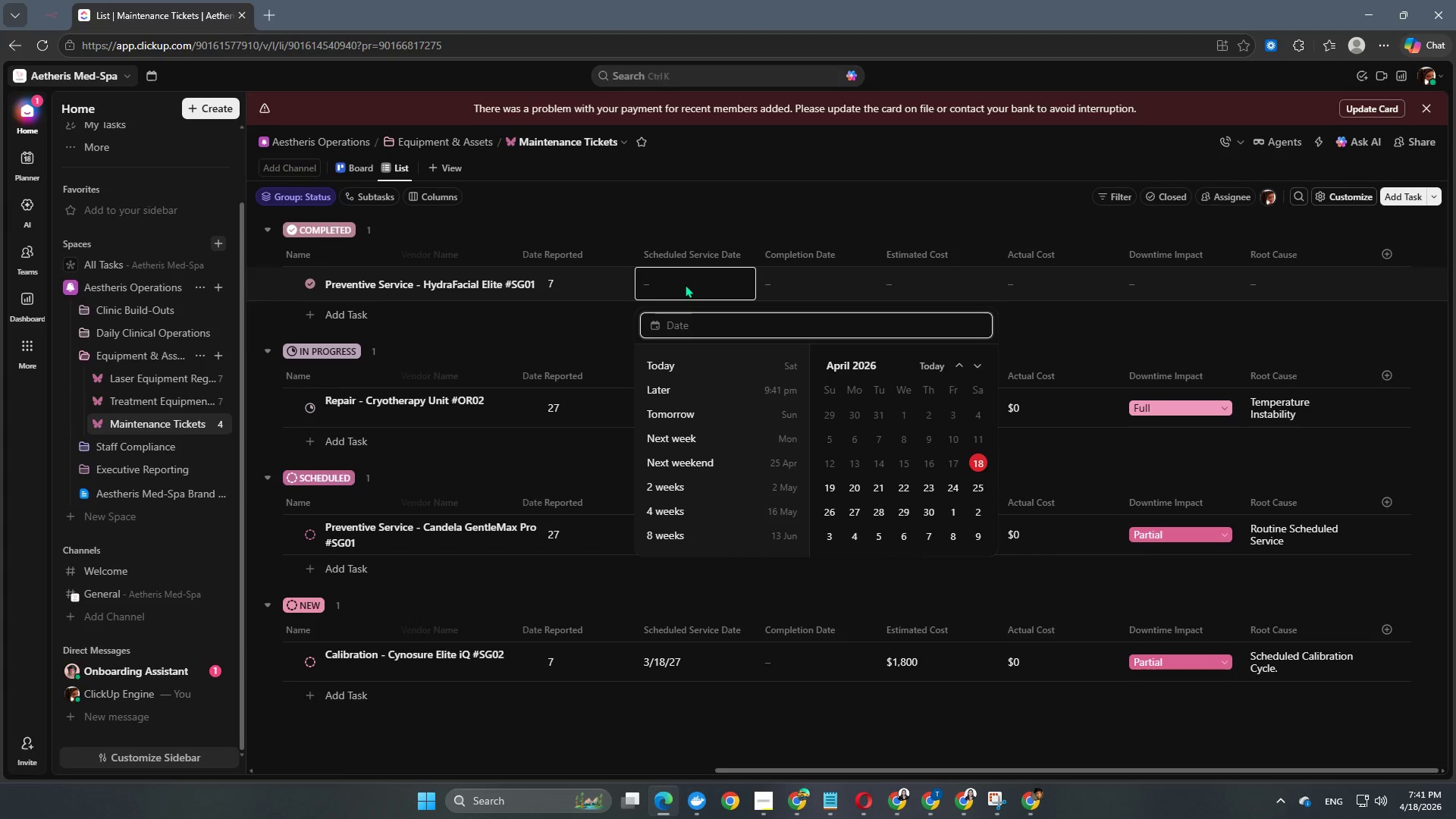 
key(Numpad2)
 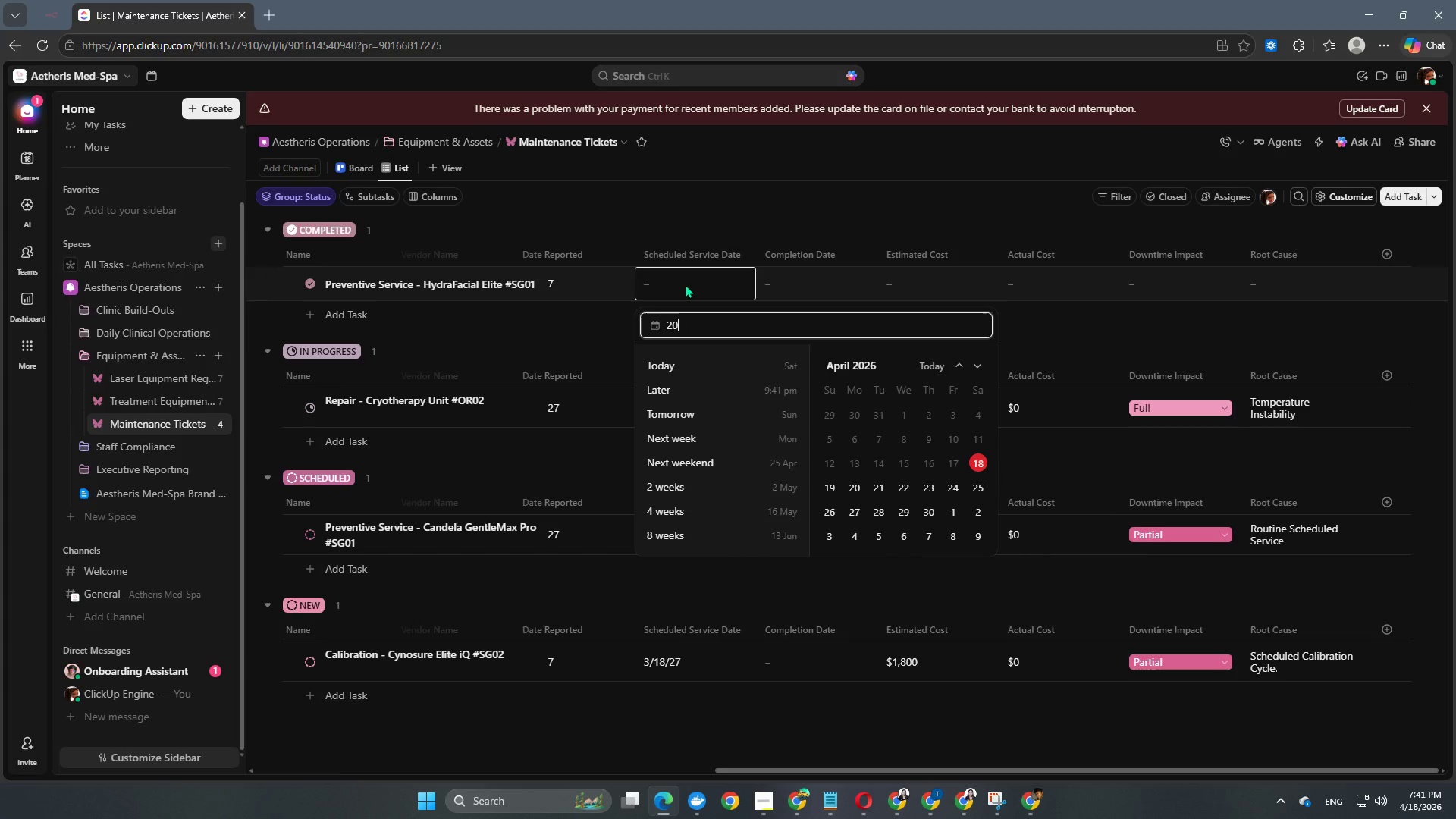 
key(Numpad0)
 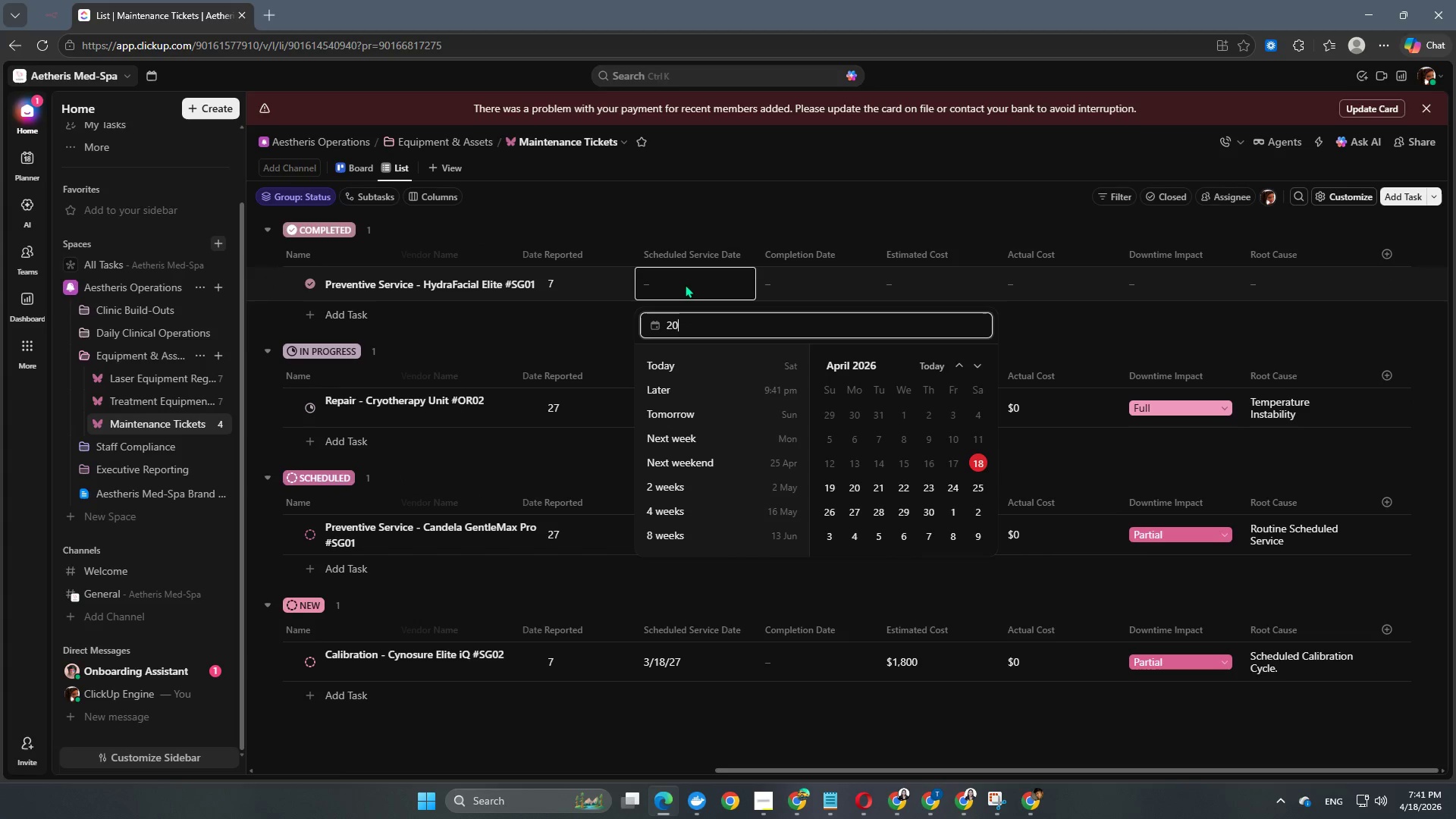 
key(Numpad2)
 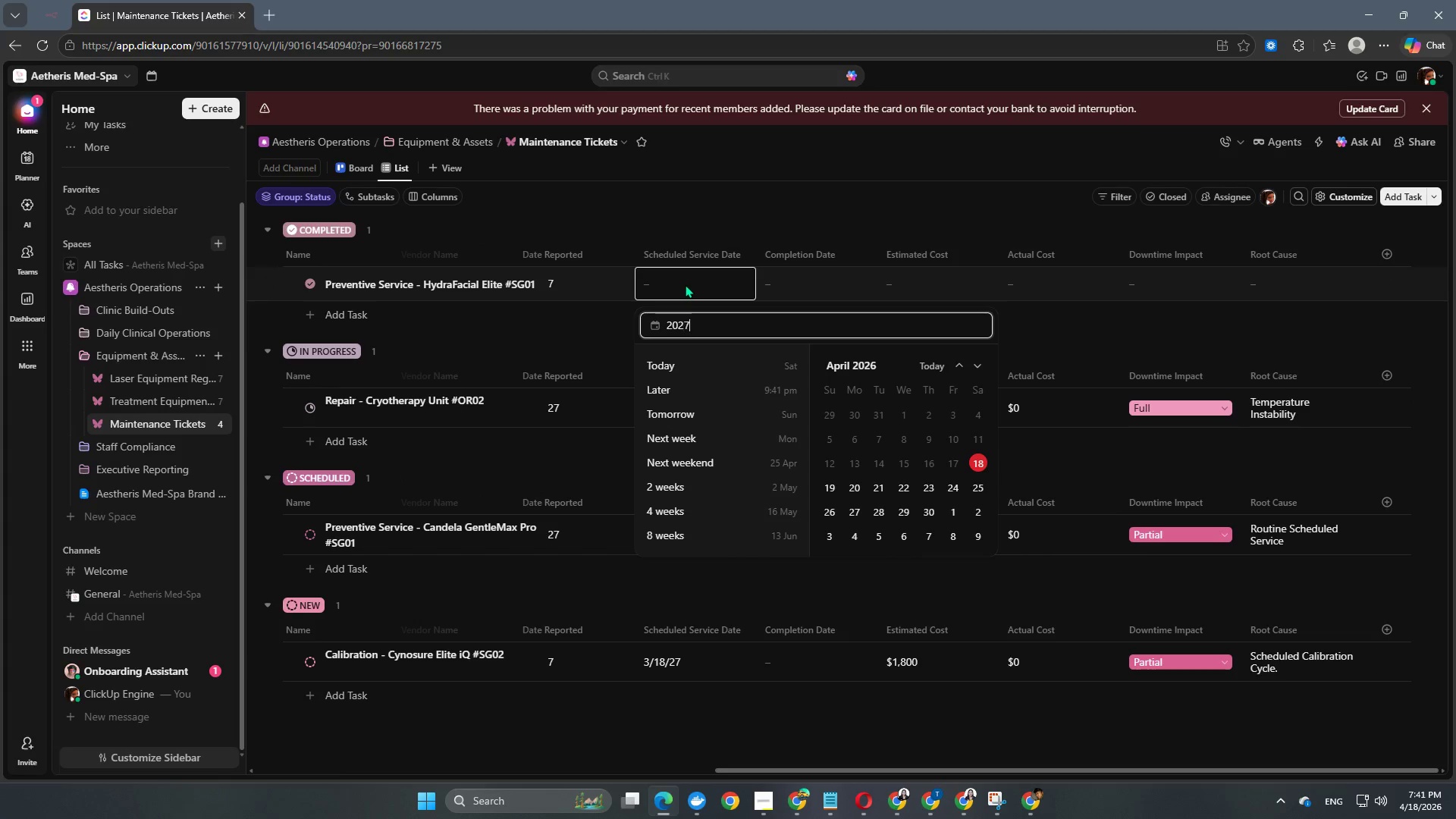 
key(Numpad7)
 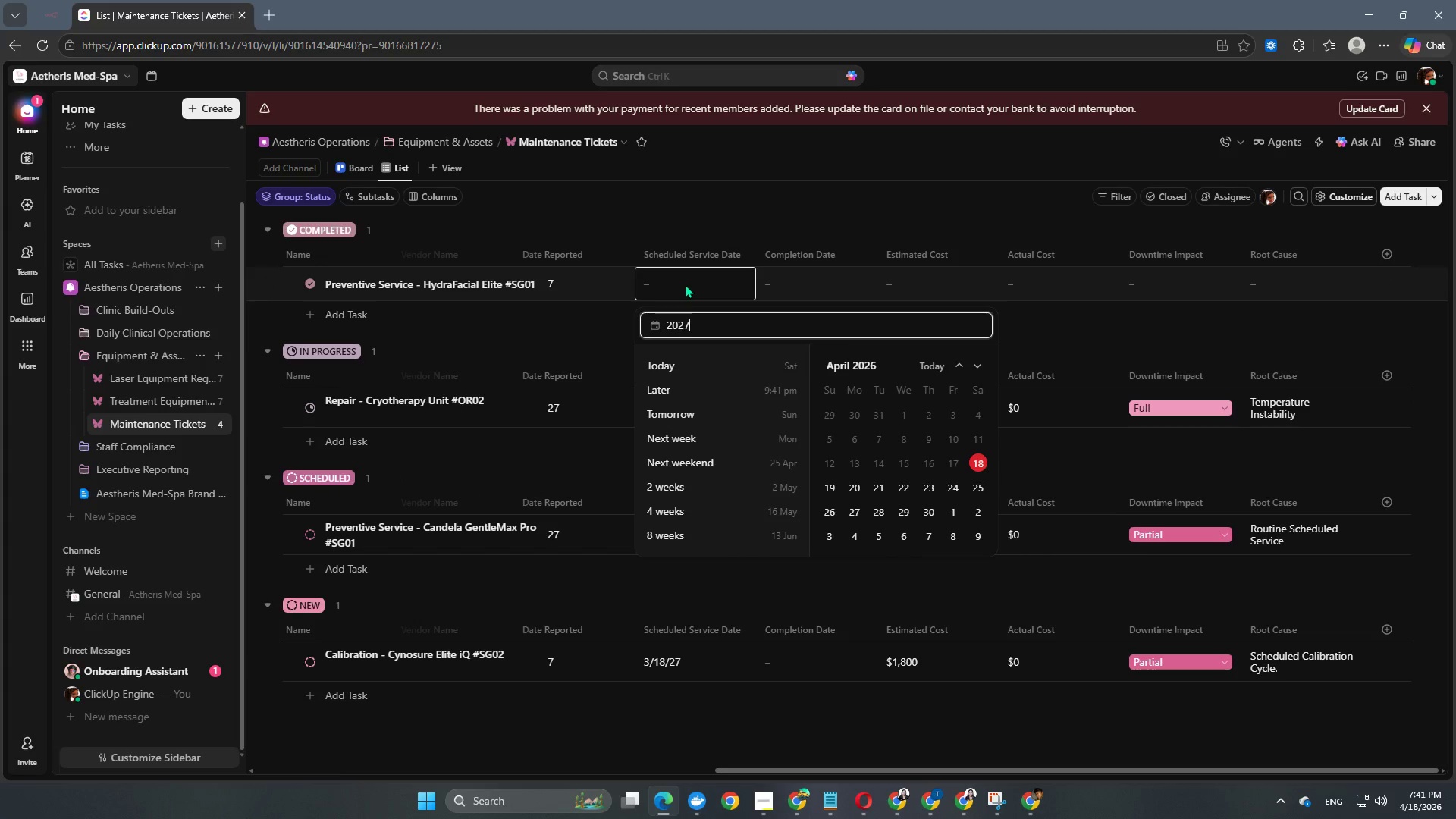 
key(NumpadSubtract)
 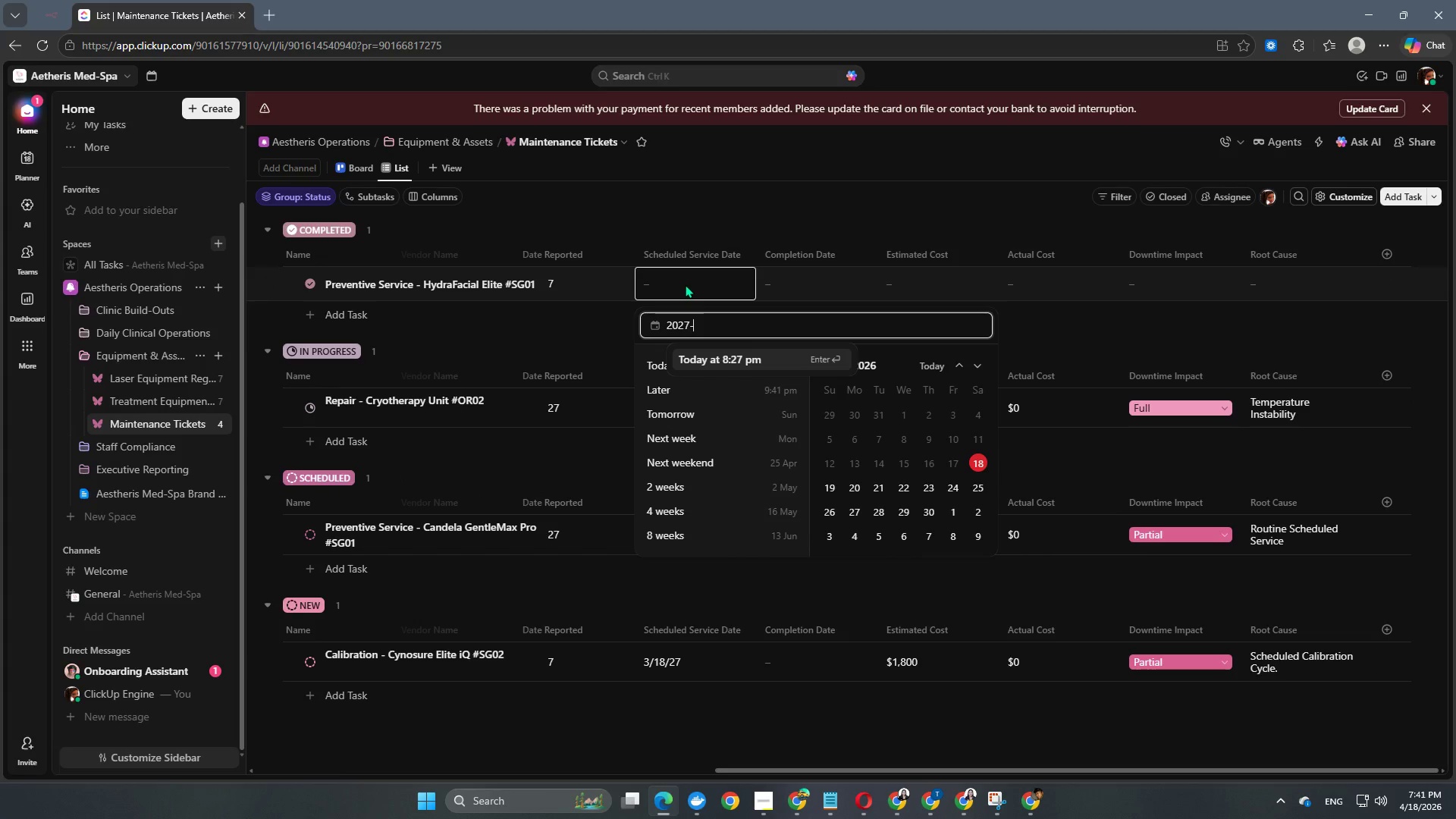 
key(Numpad0)
 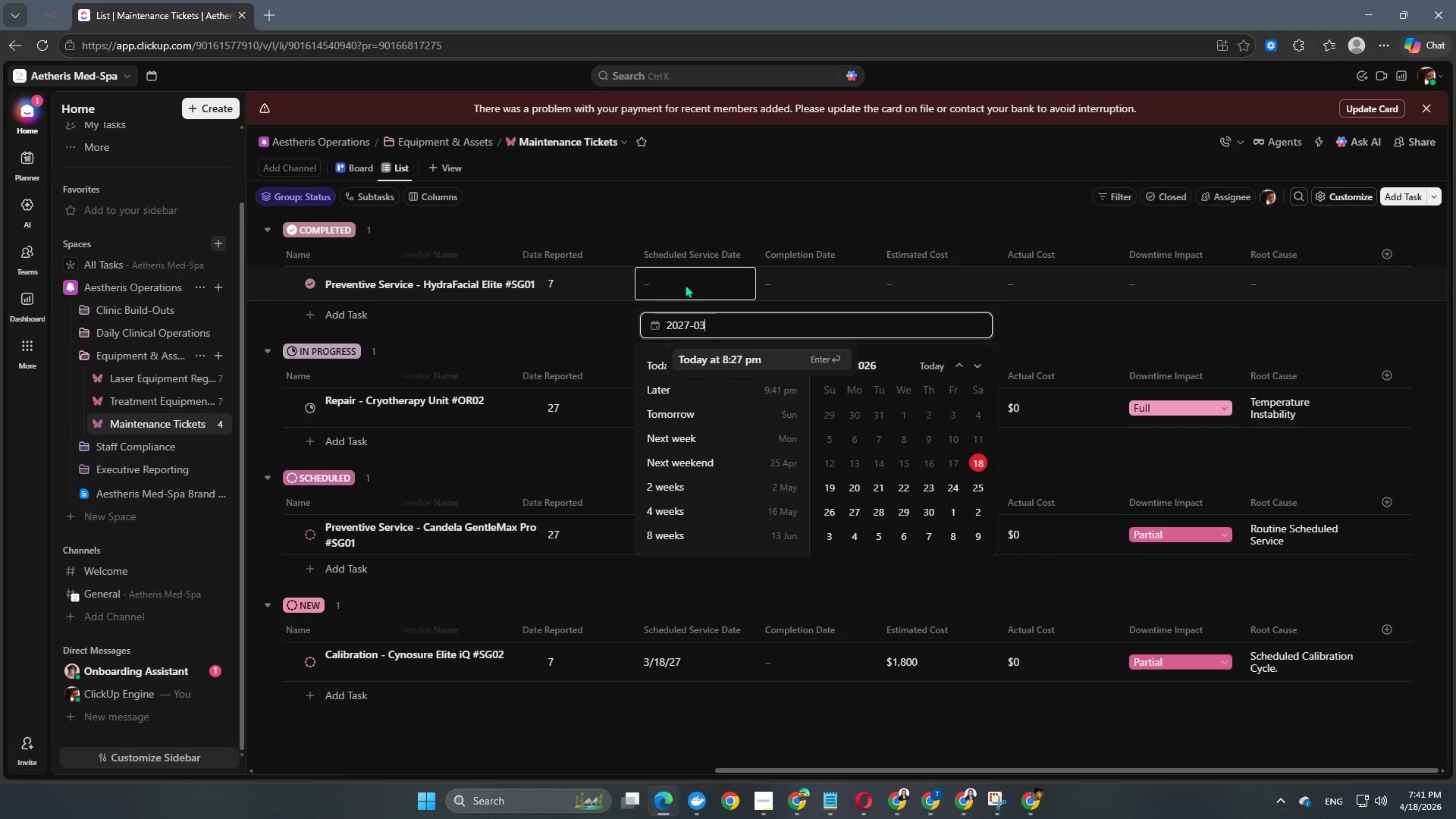 
key(Numpad3)
 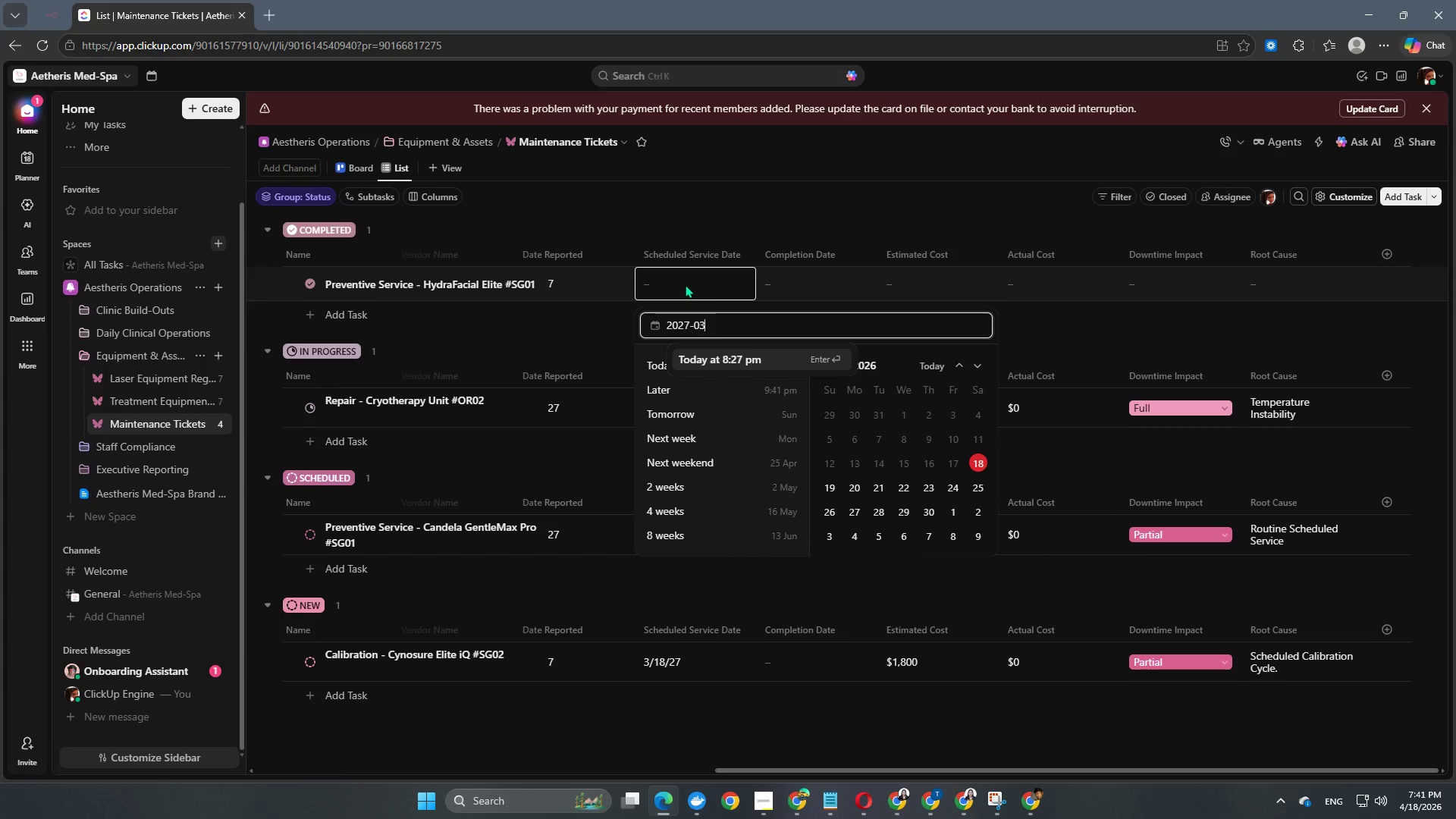 
key(NumpadSubtract)
 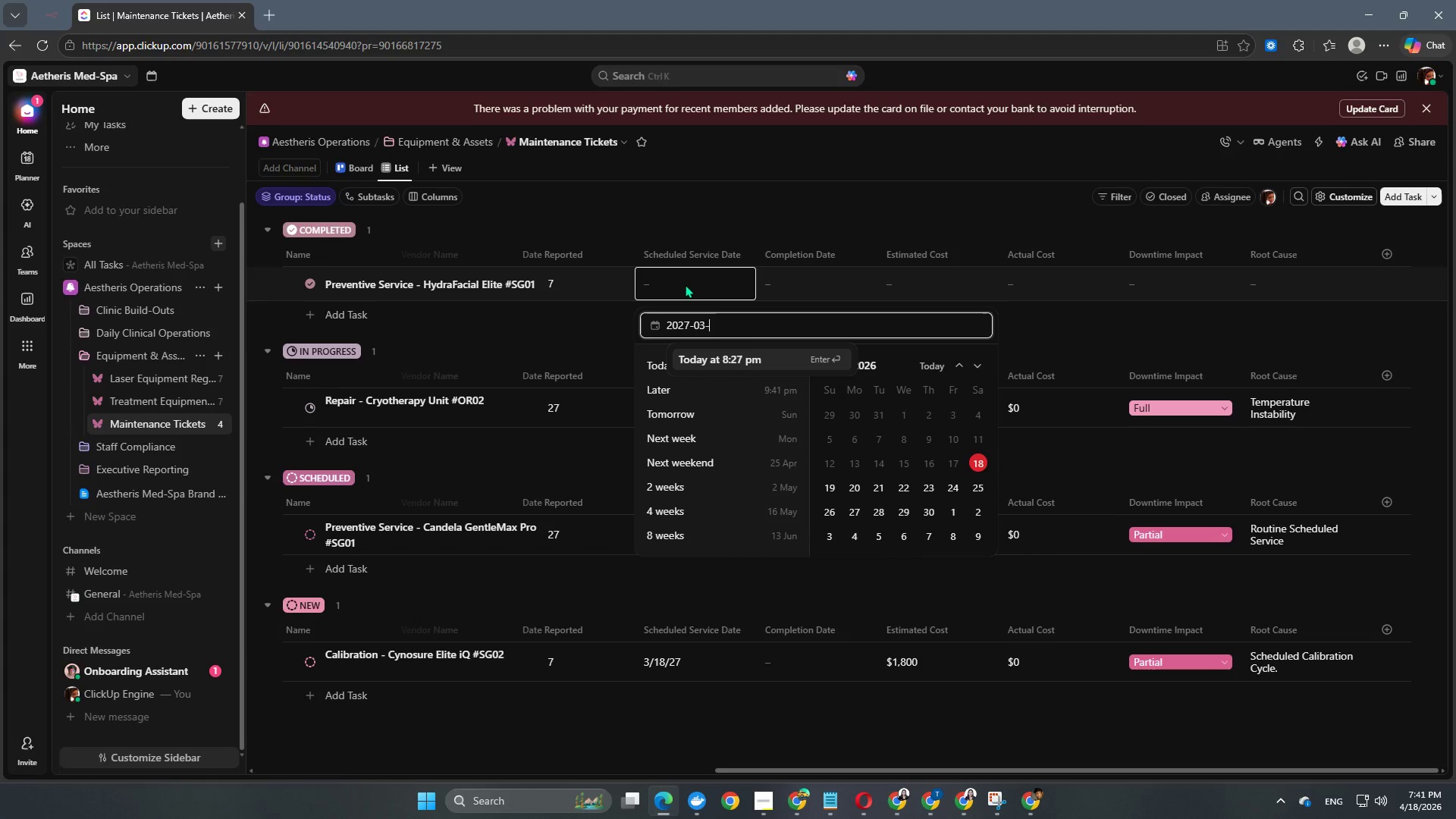 
key(Numpad1)
 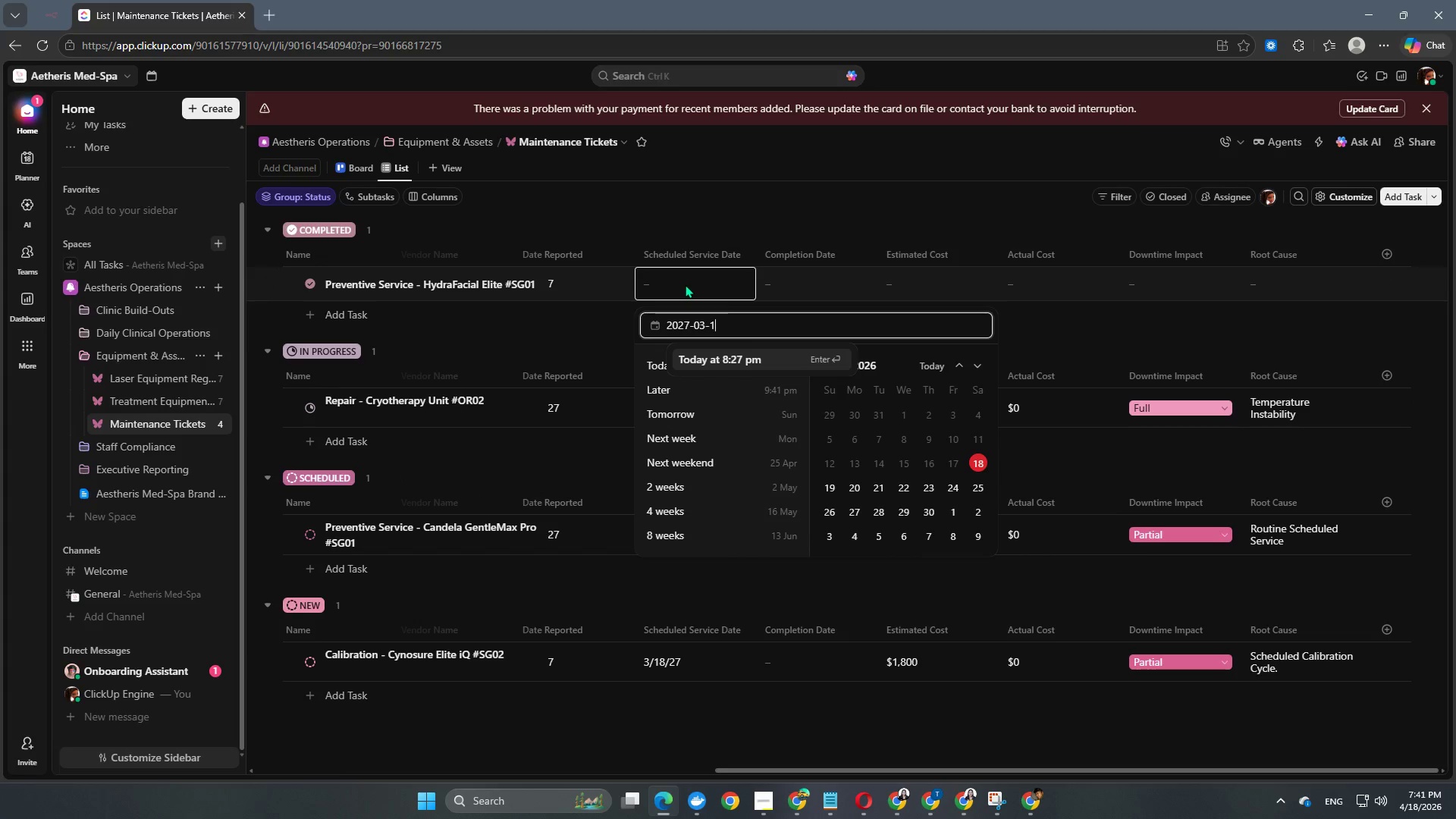 
key(Numpad8)
 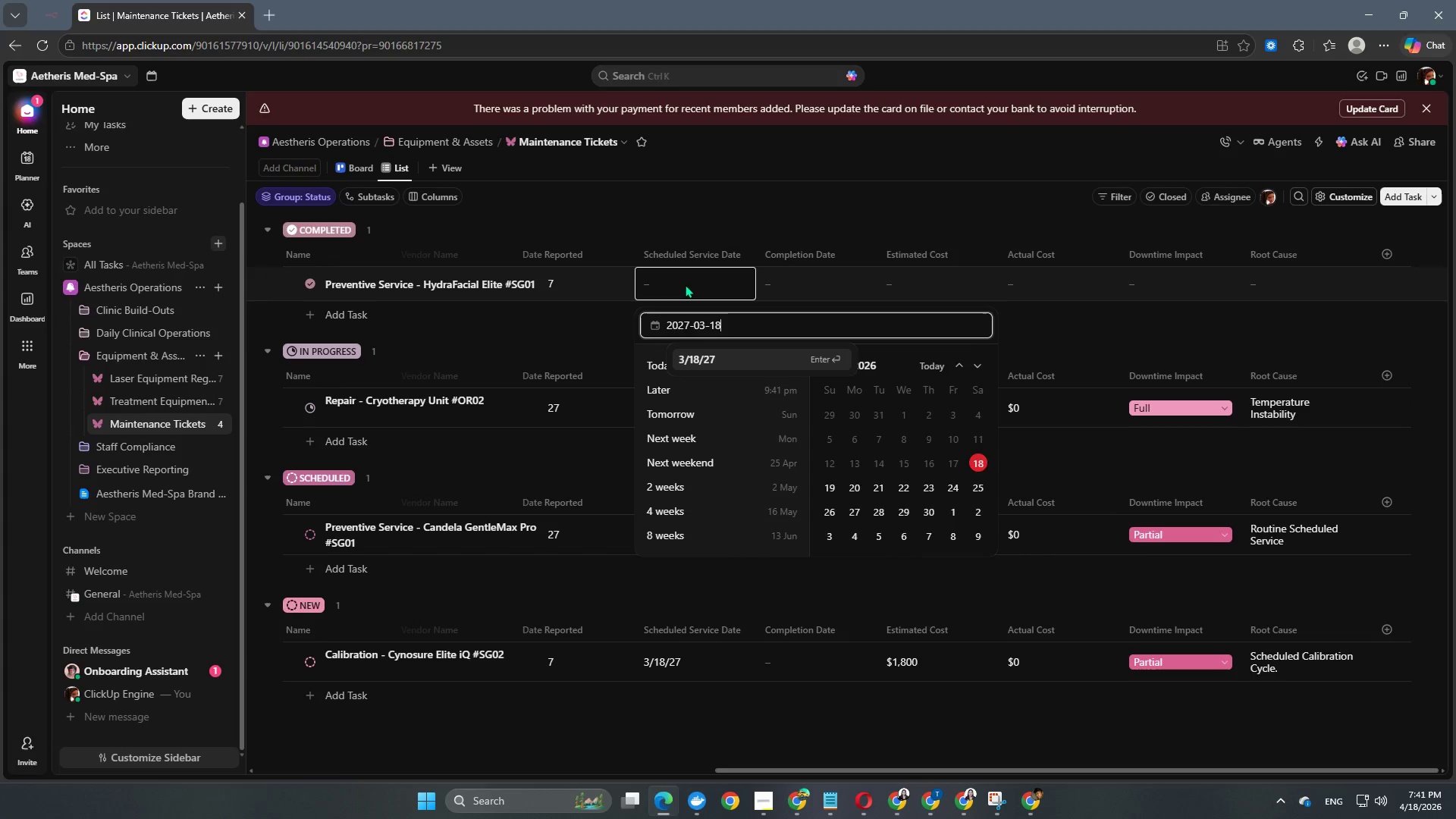 
key(NumpadEnter)
 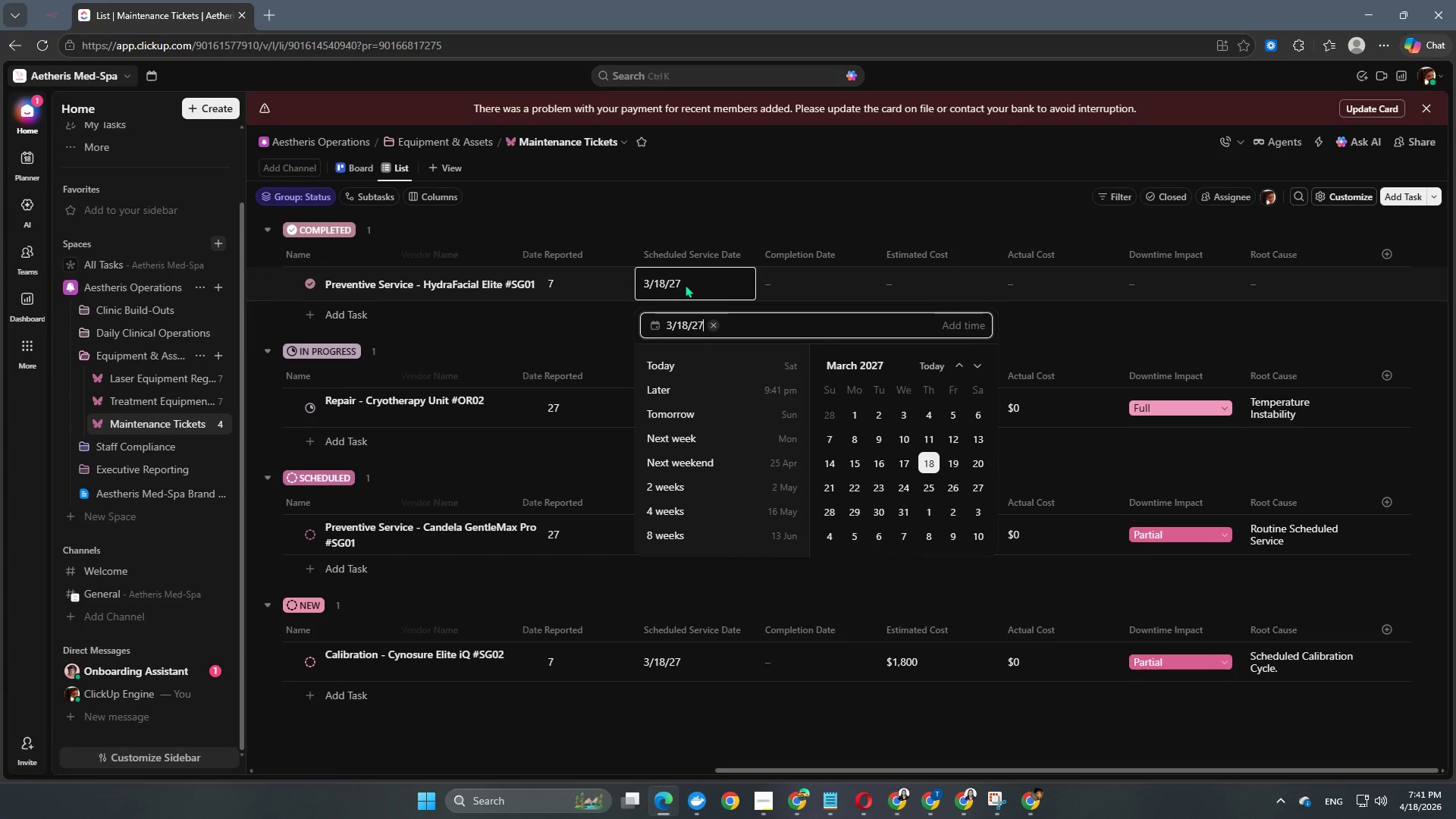 
key(NumpadEnter)
 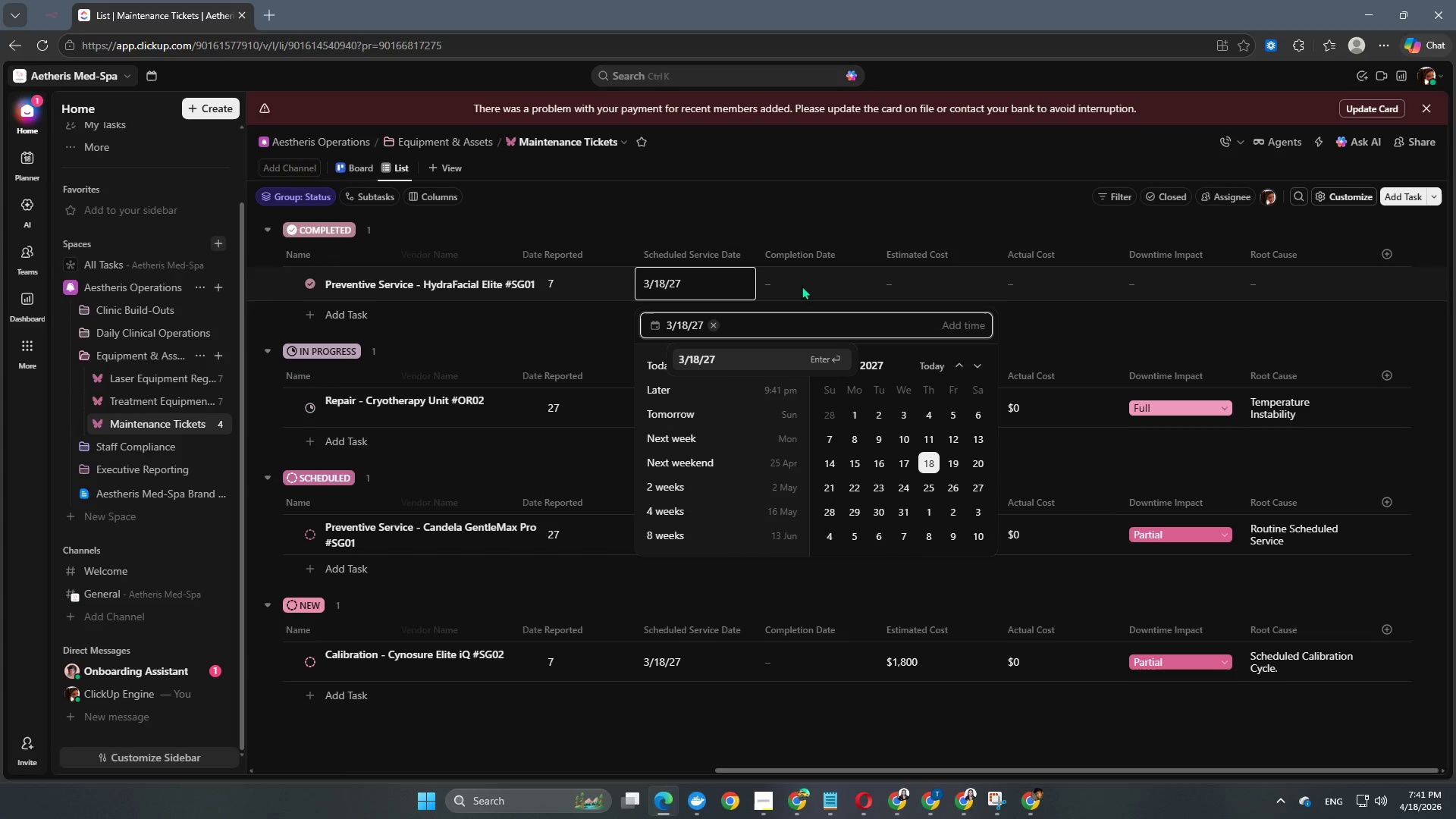 
double_click([802, 286])
 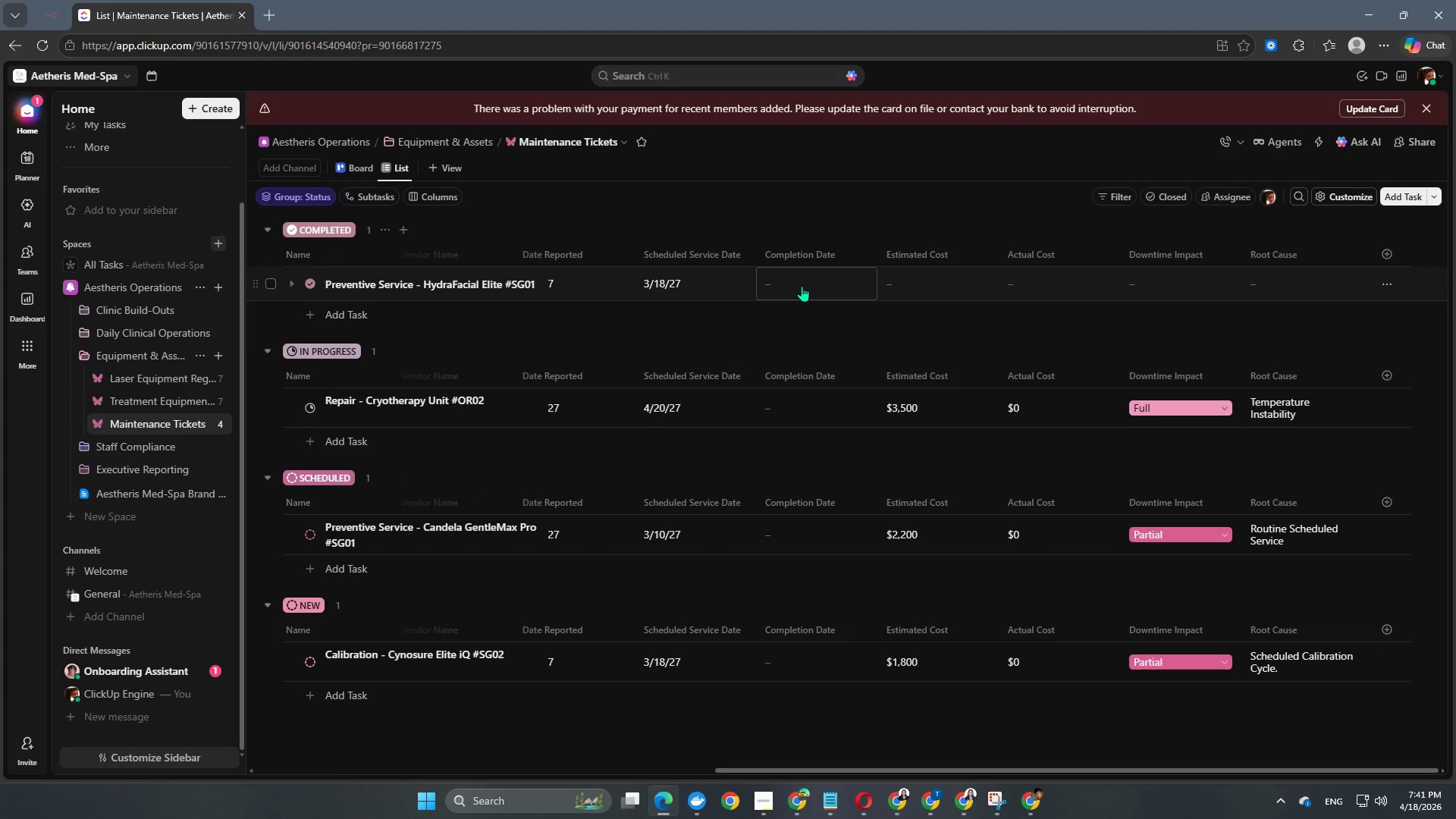 
left_click([802, 286])
 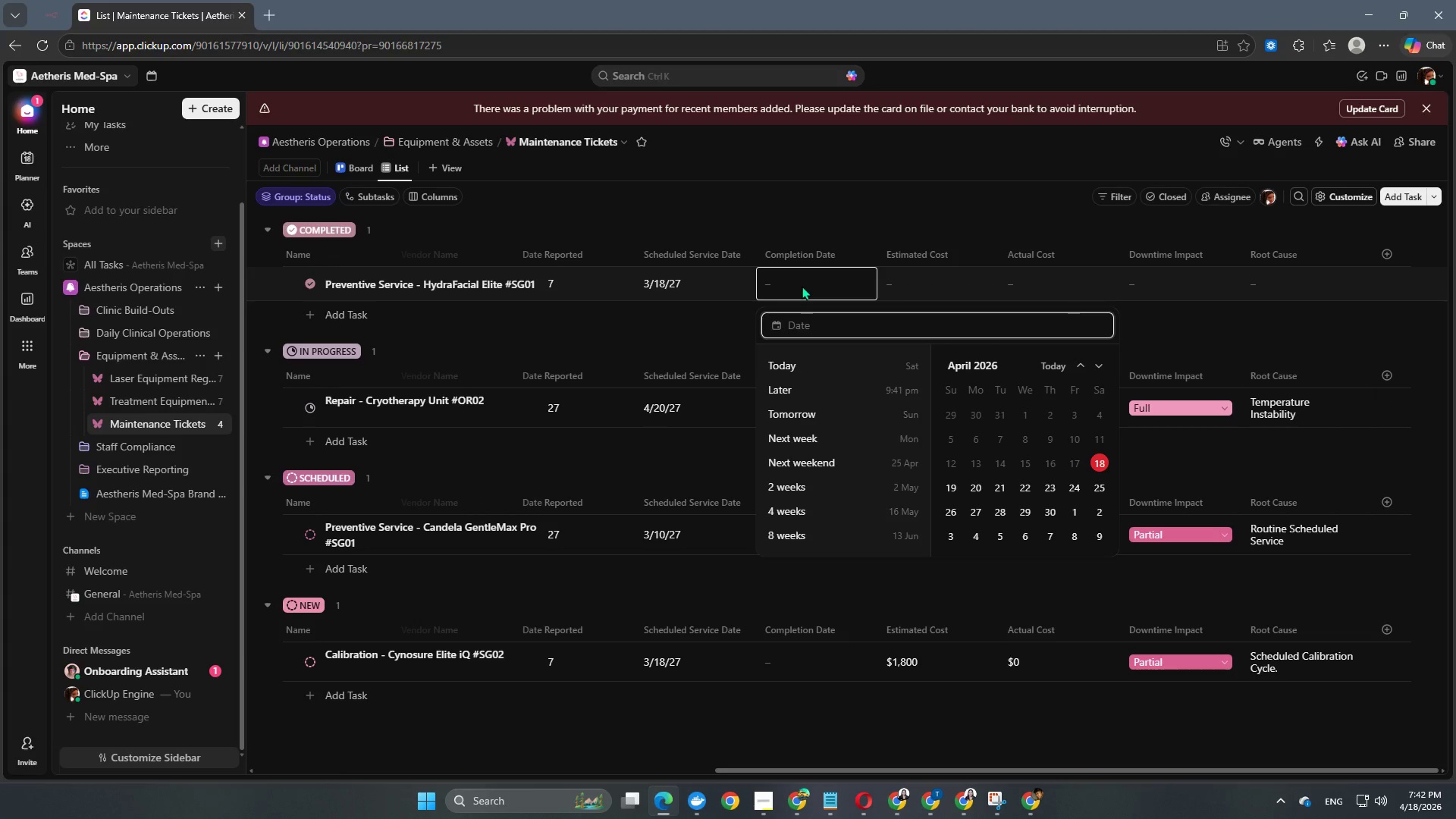 
key(Numpad2)
 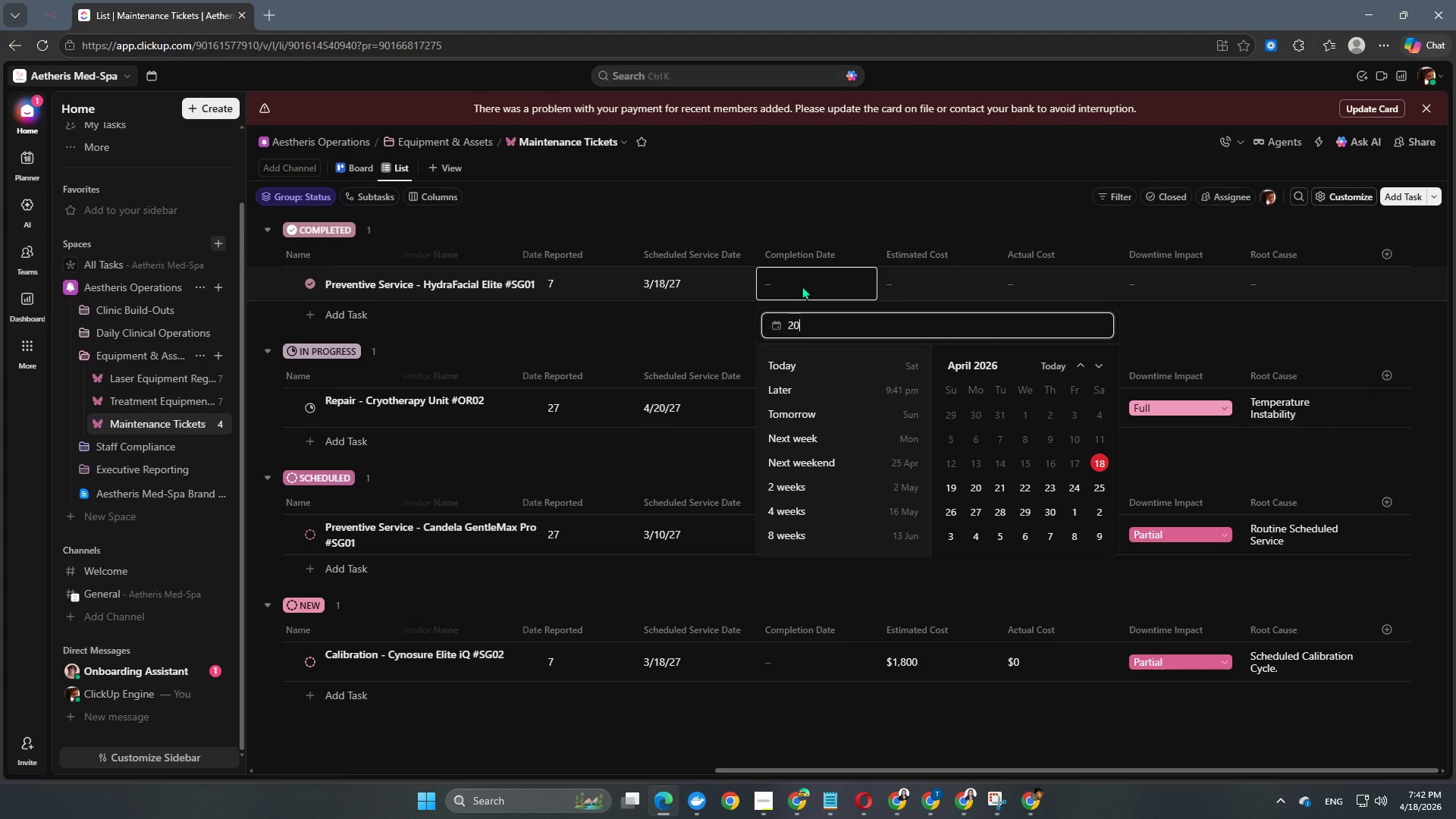 
key(Numpad0)
 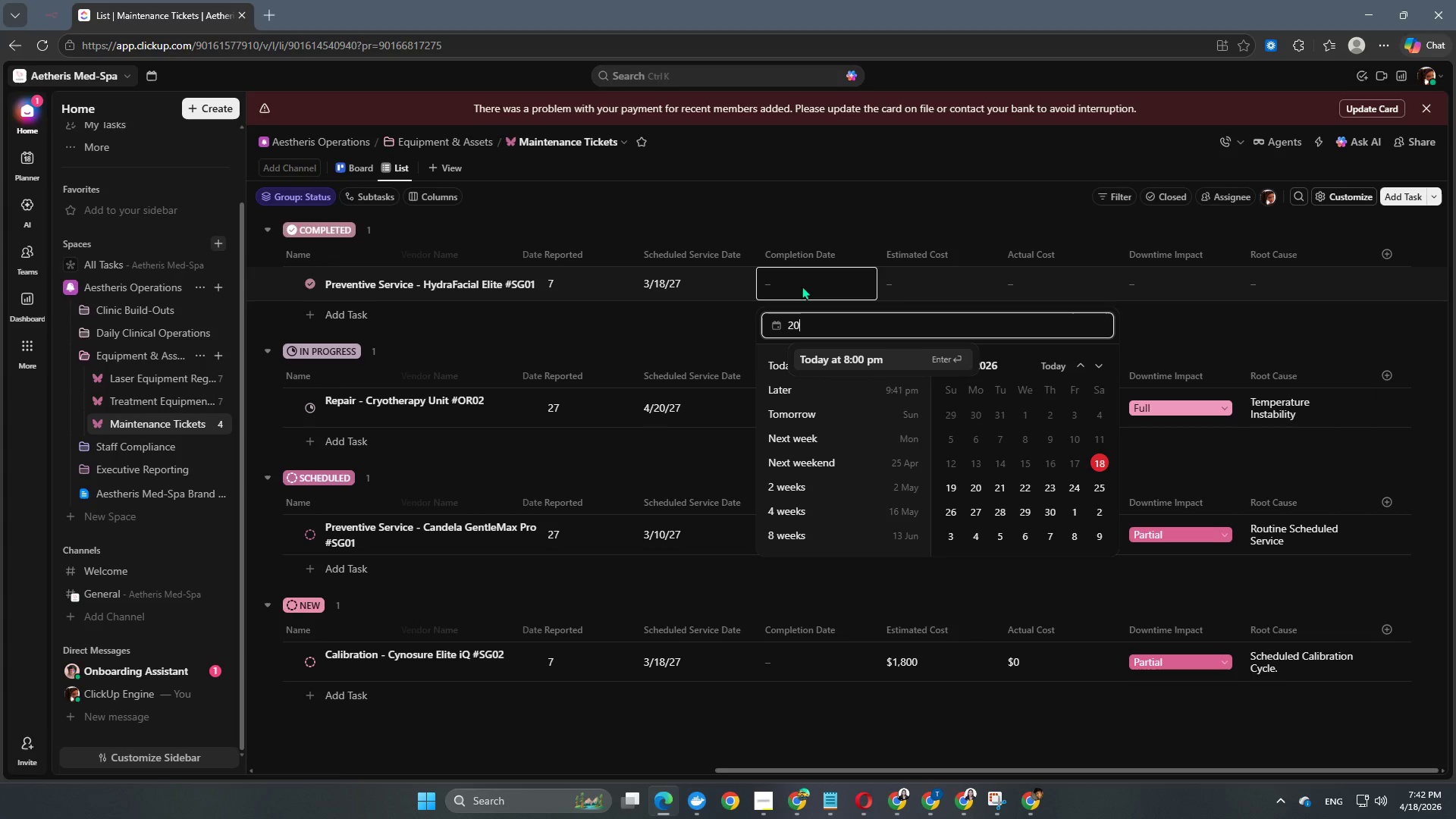 
key(Numpad2)
 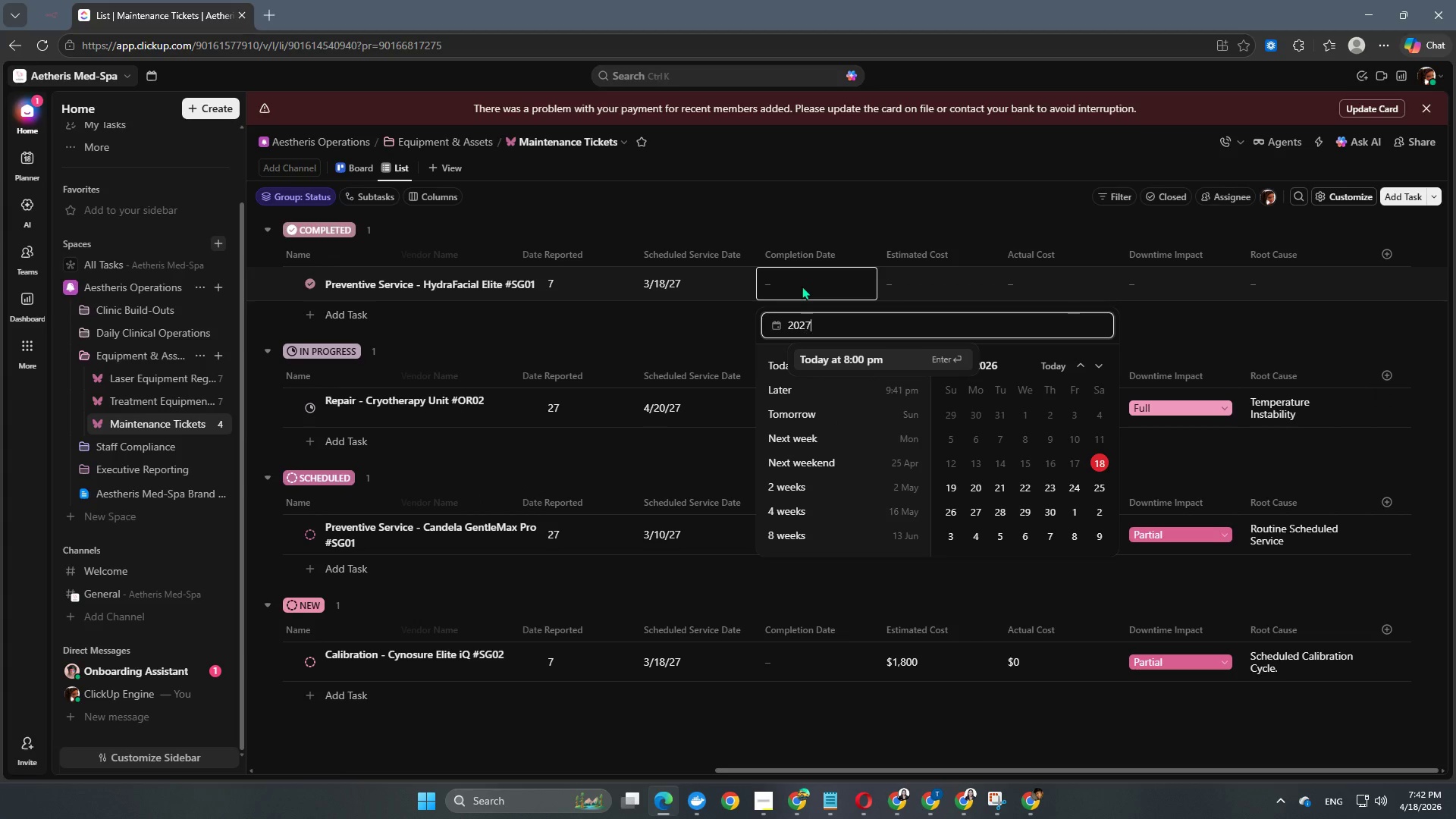 
key(Numpad7)
 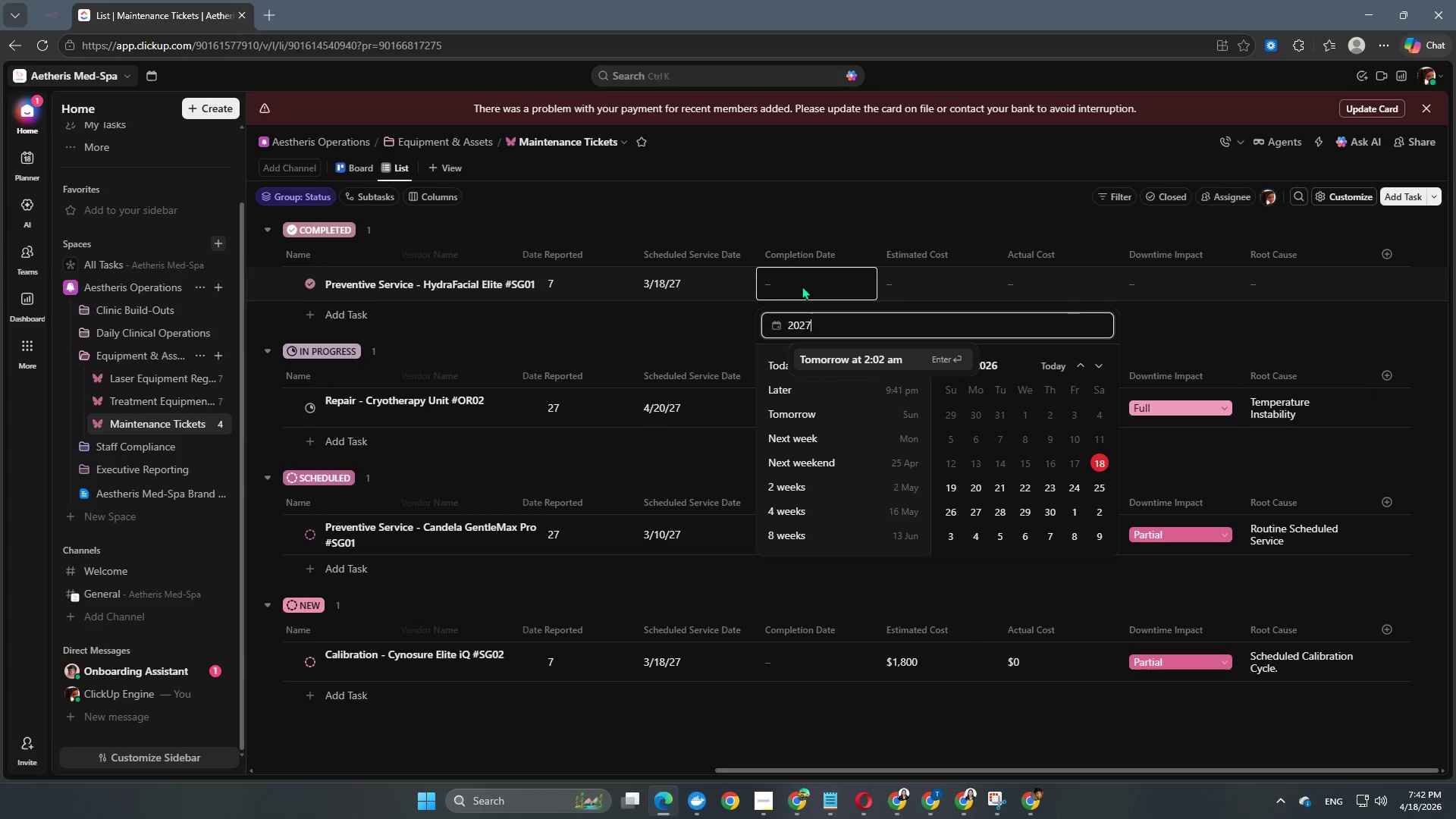 
key(NumpadSubtract)
 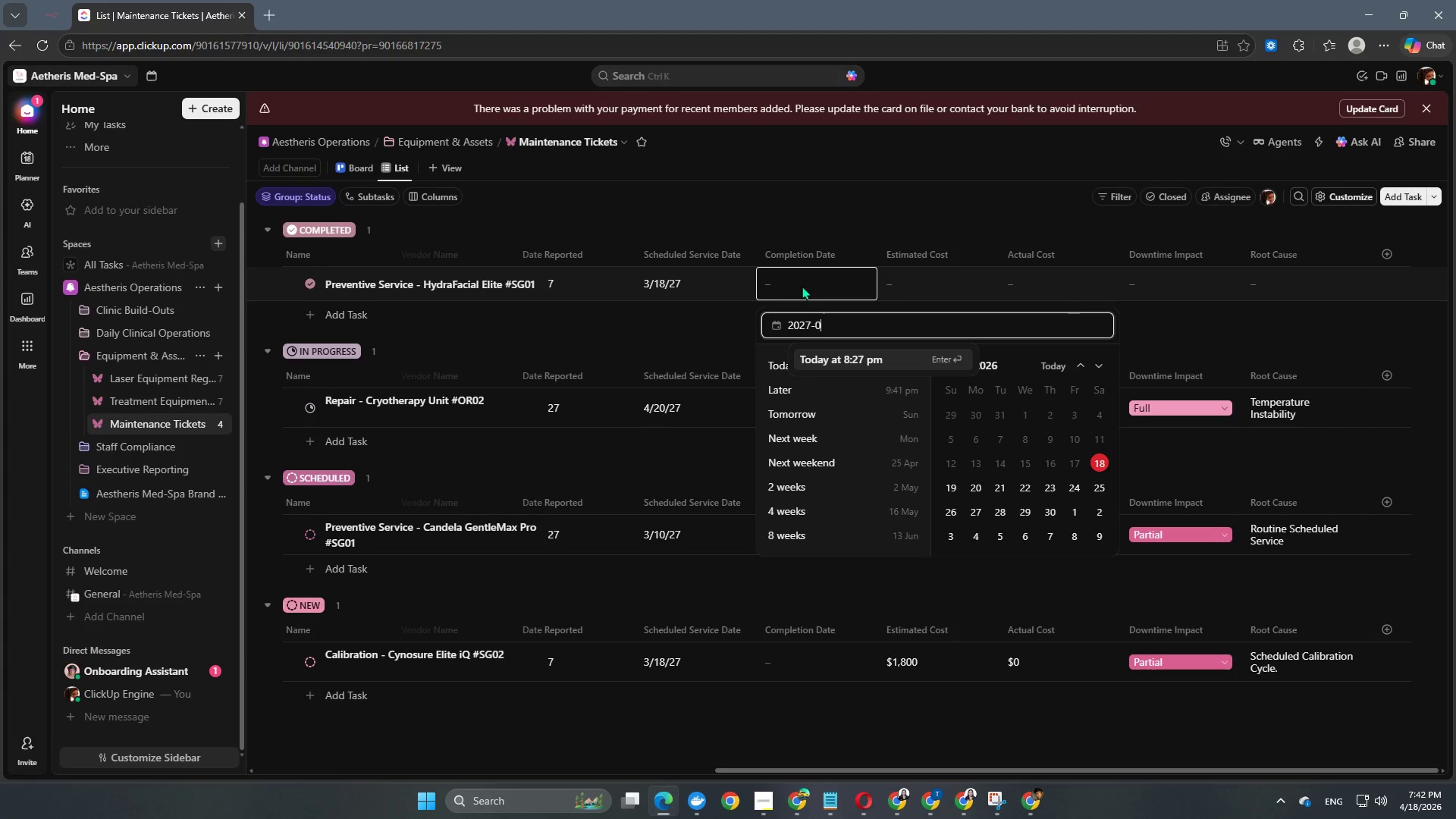 
key(Numpad0)
 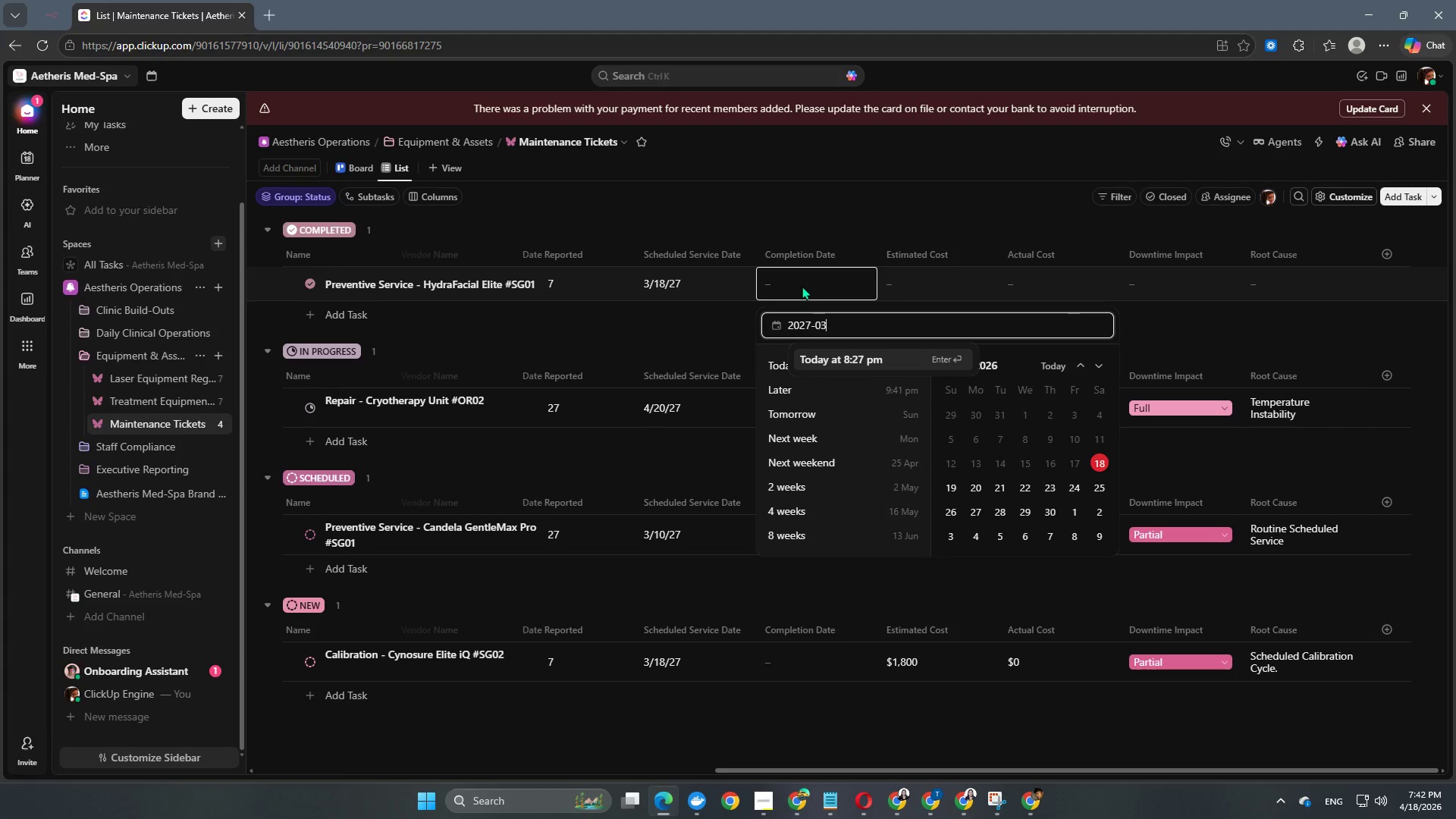 
key(Numpad3)
 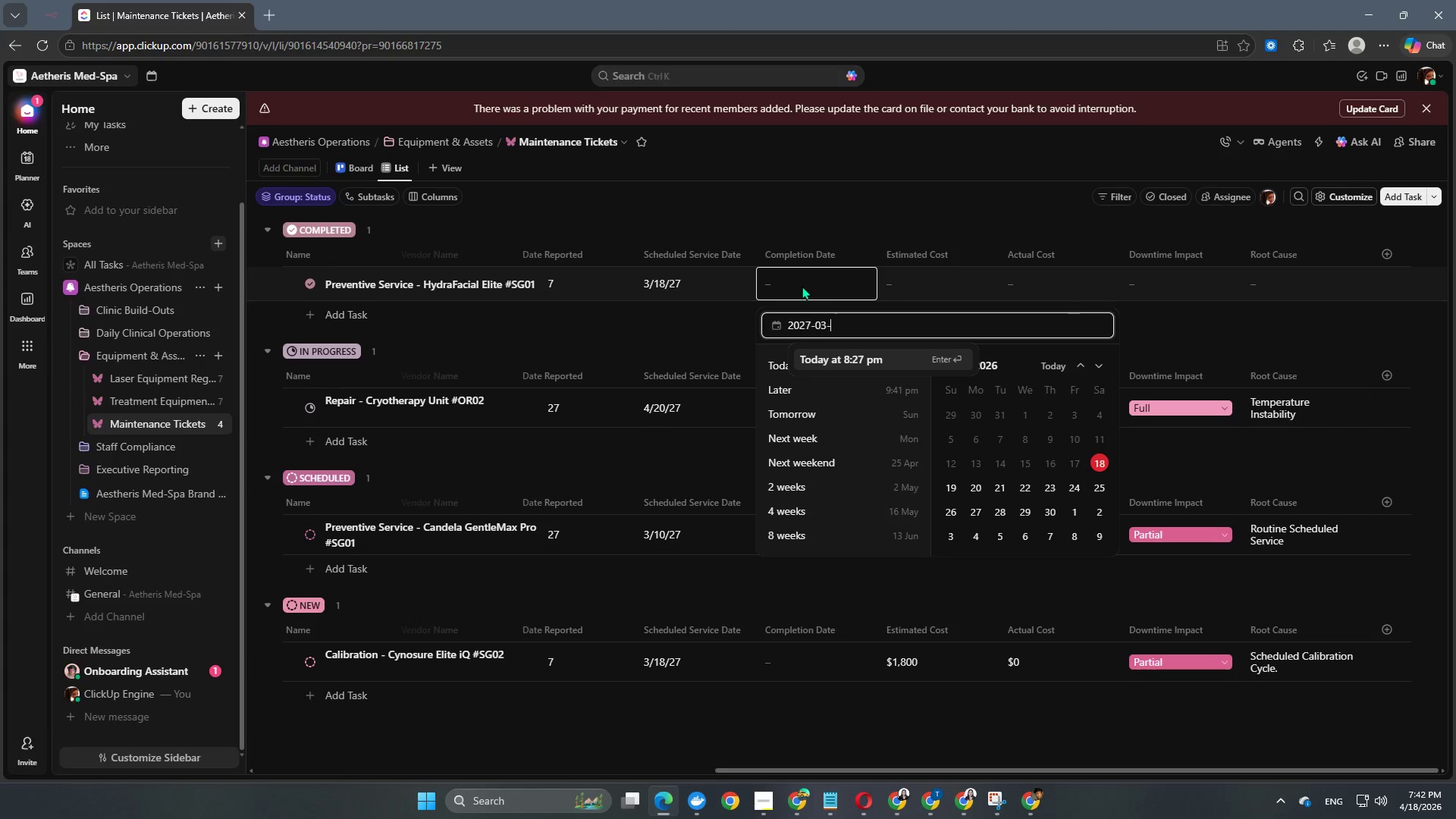 
key(NumpadSubtract)
 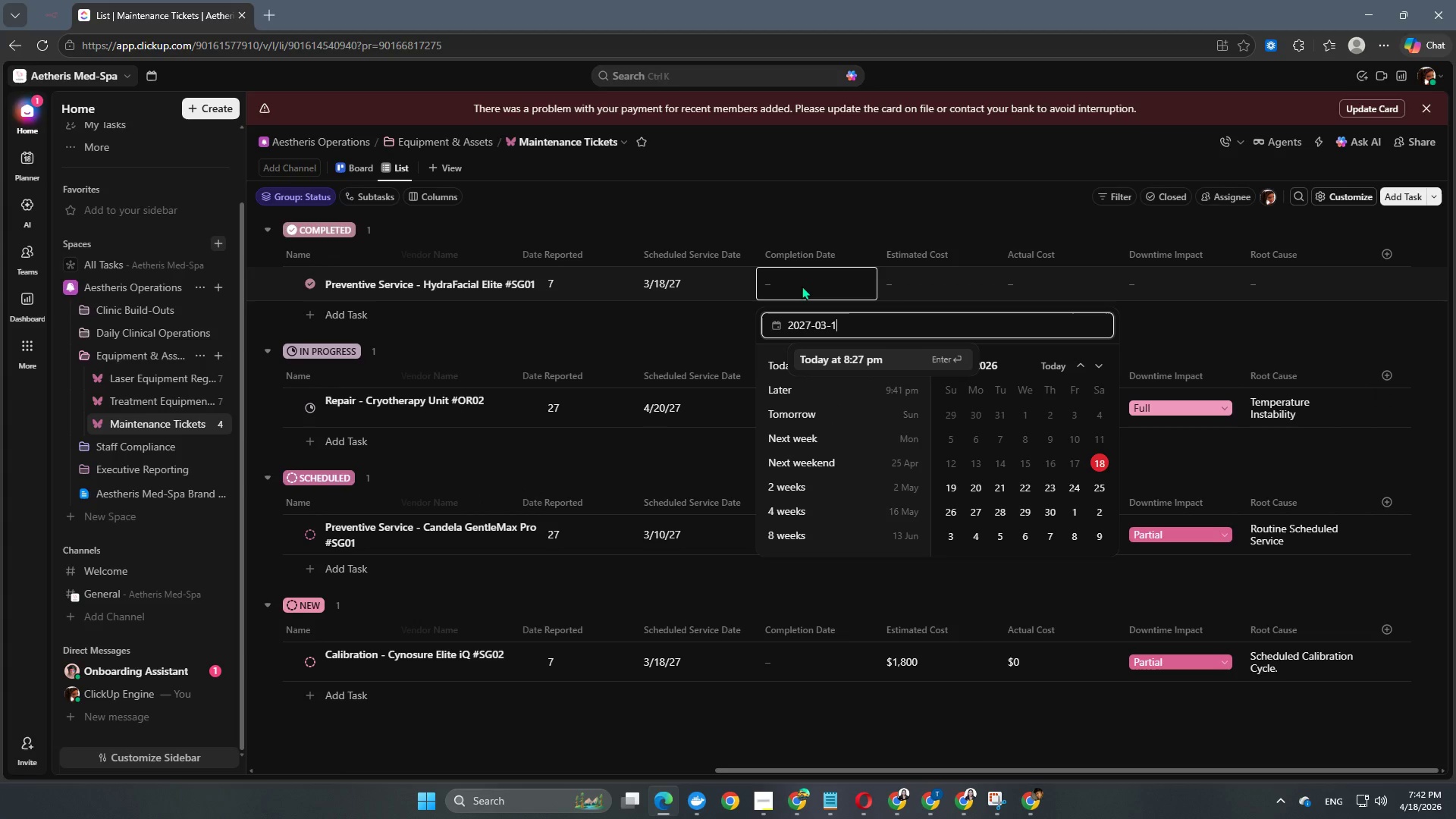 
key(Numpad1)
 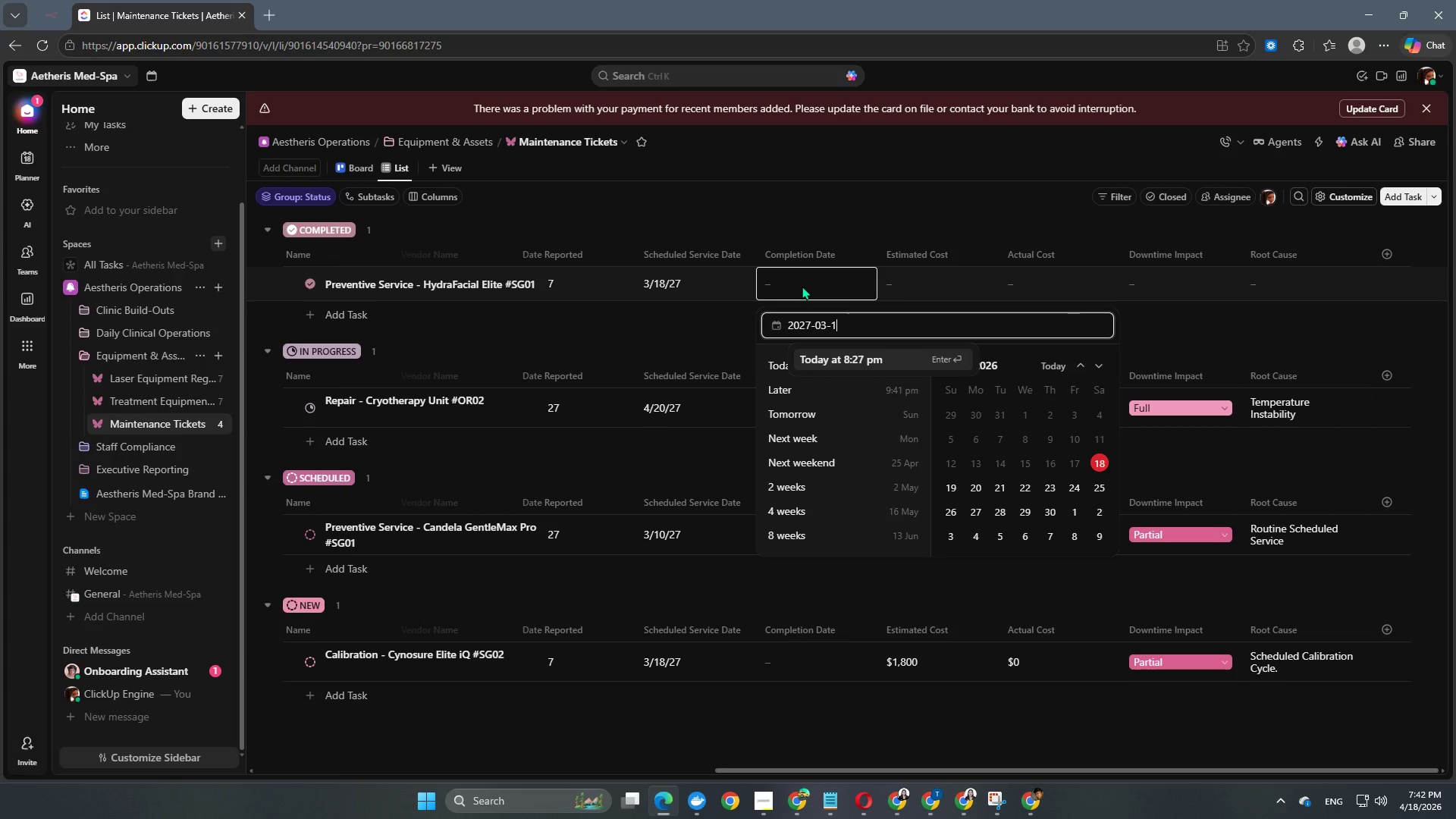 
key(Numpad8)
 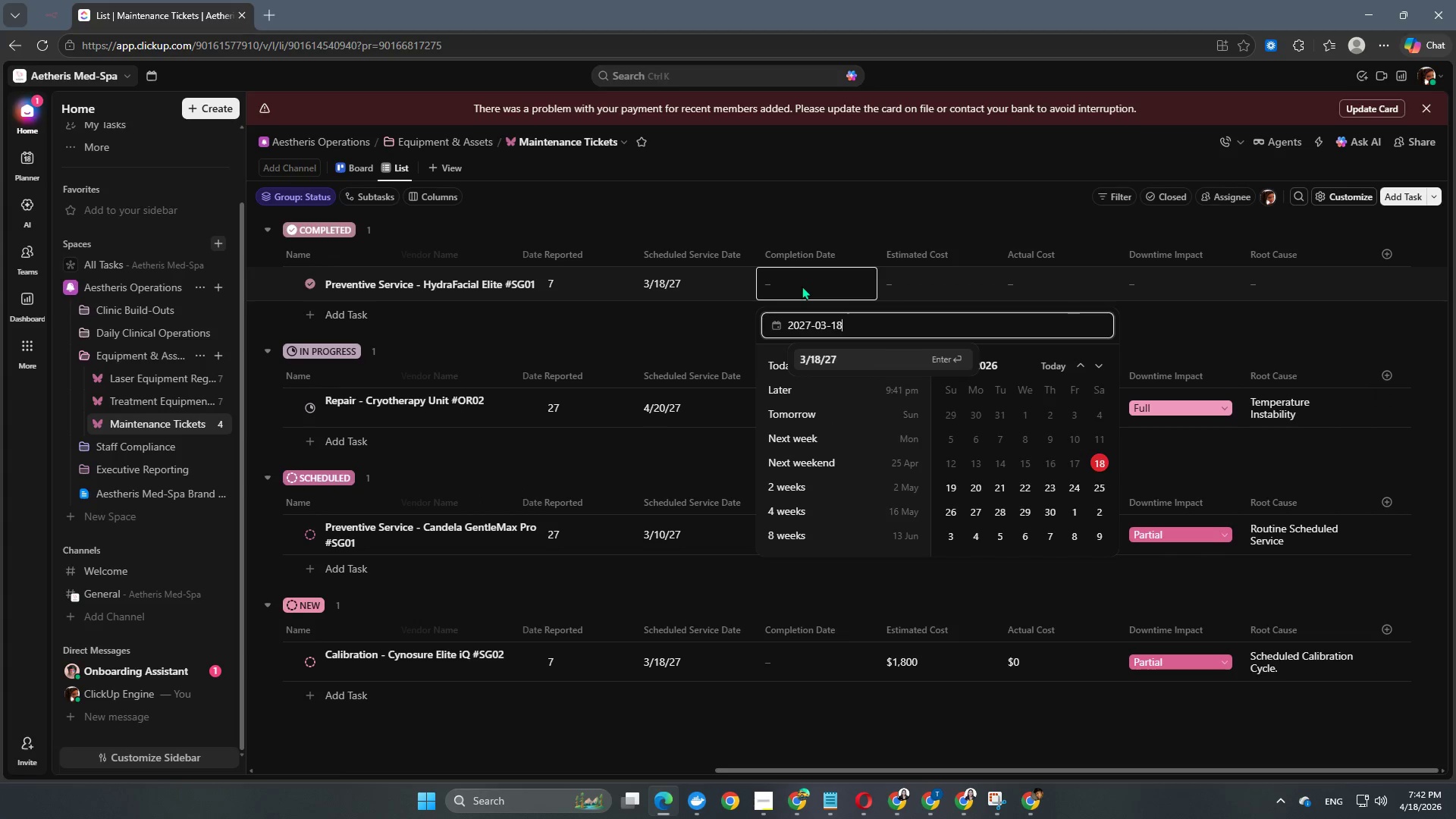 
key(NumpadEnter)
 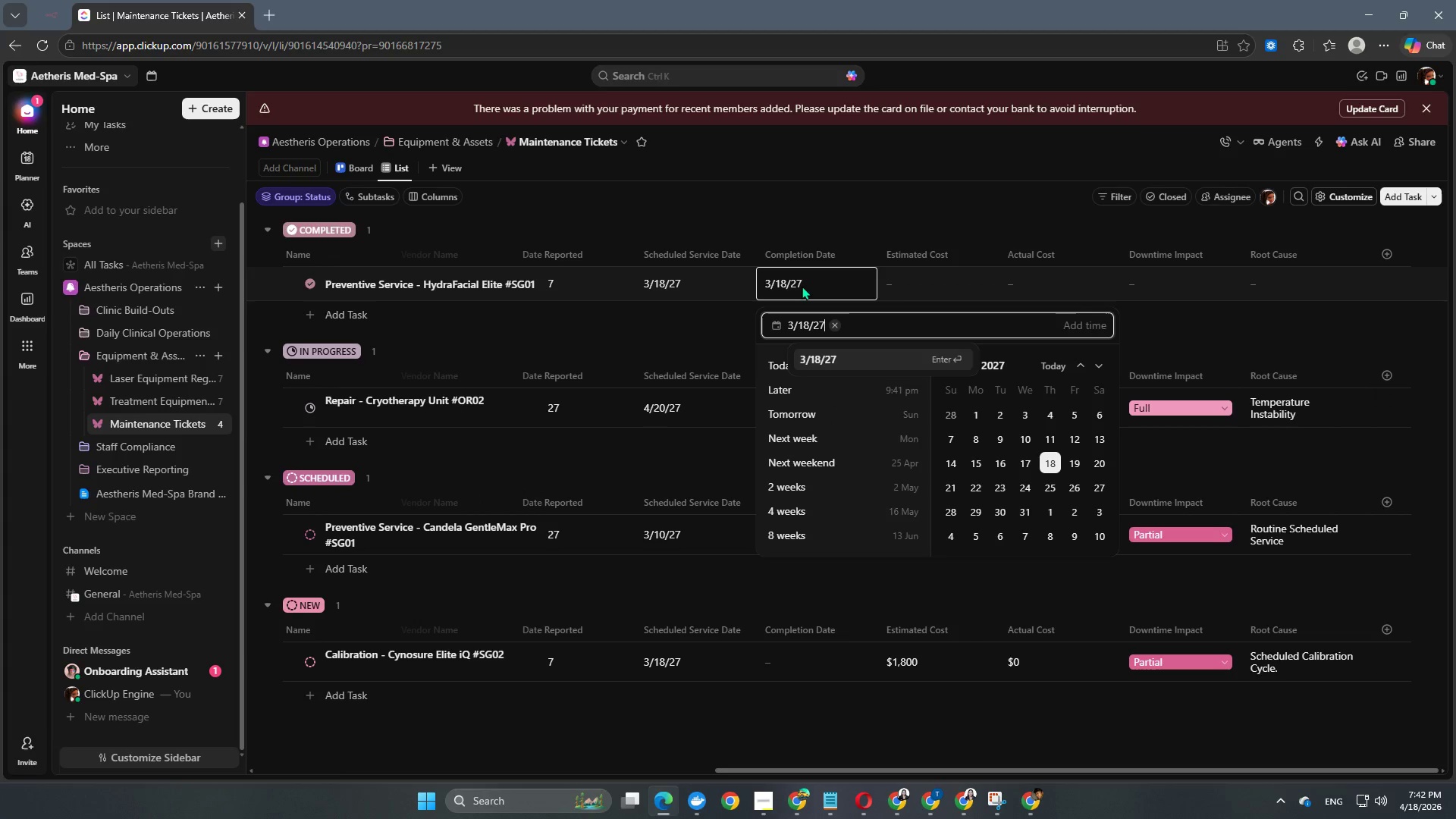 
key(NumpadEnter)
 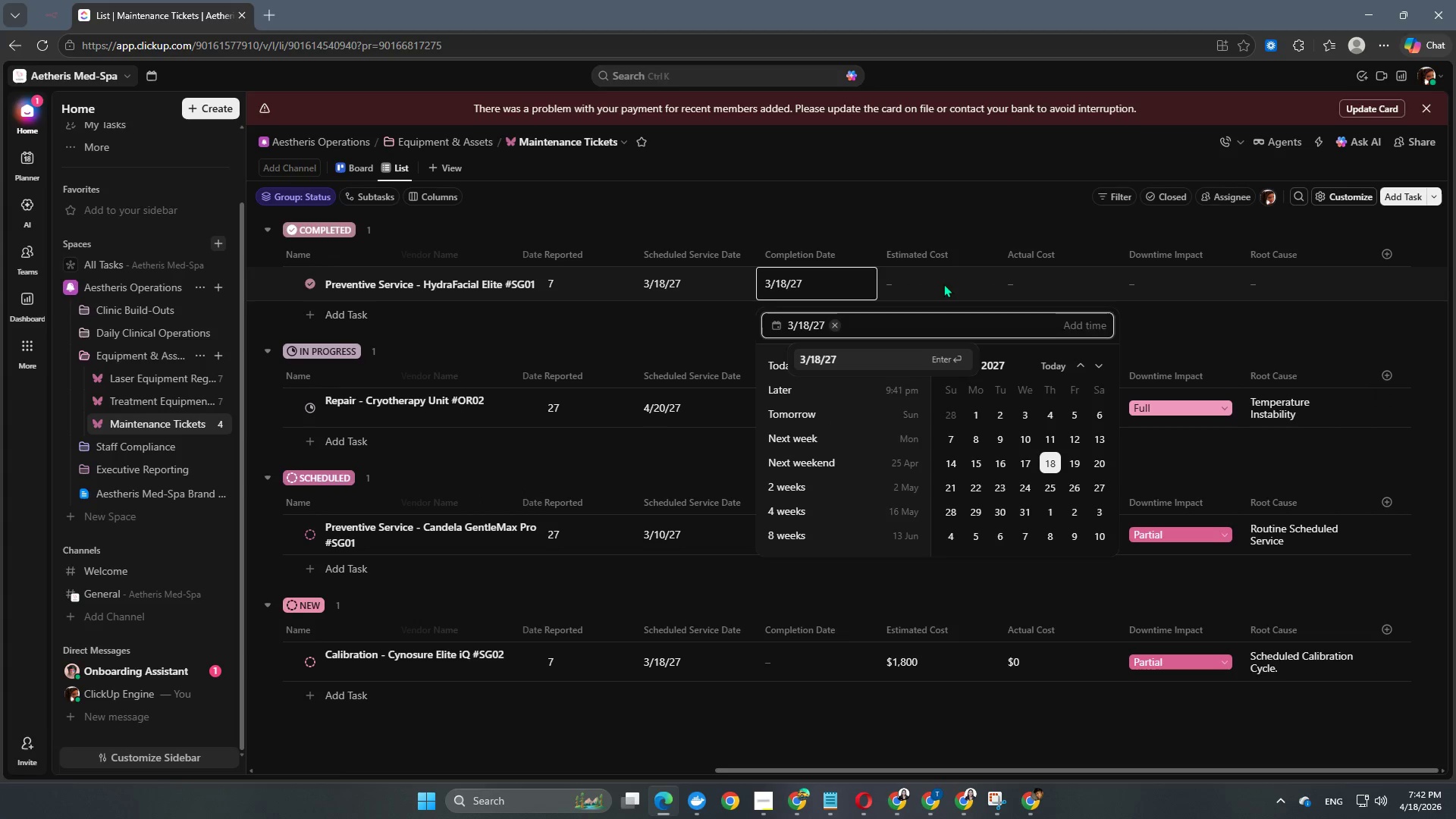 
double_click([943, 284])
 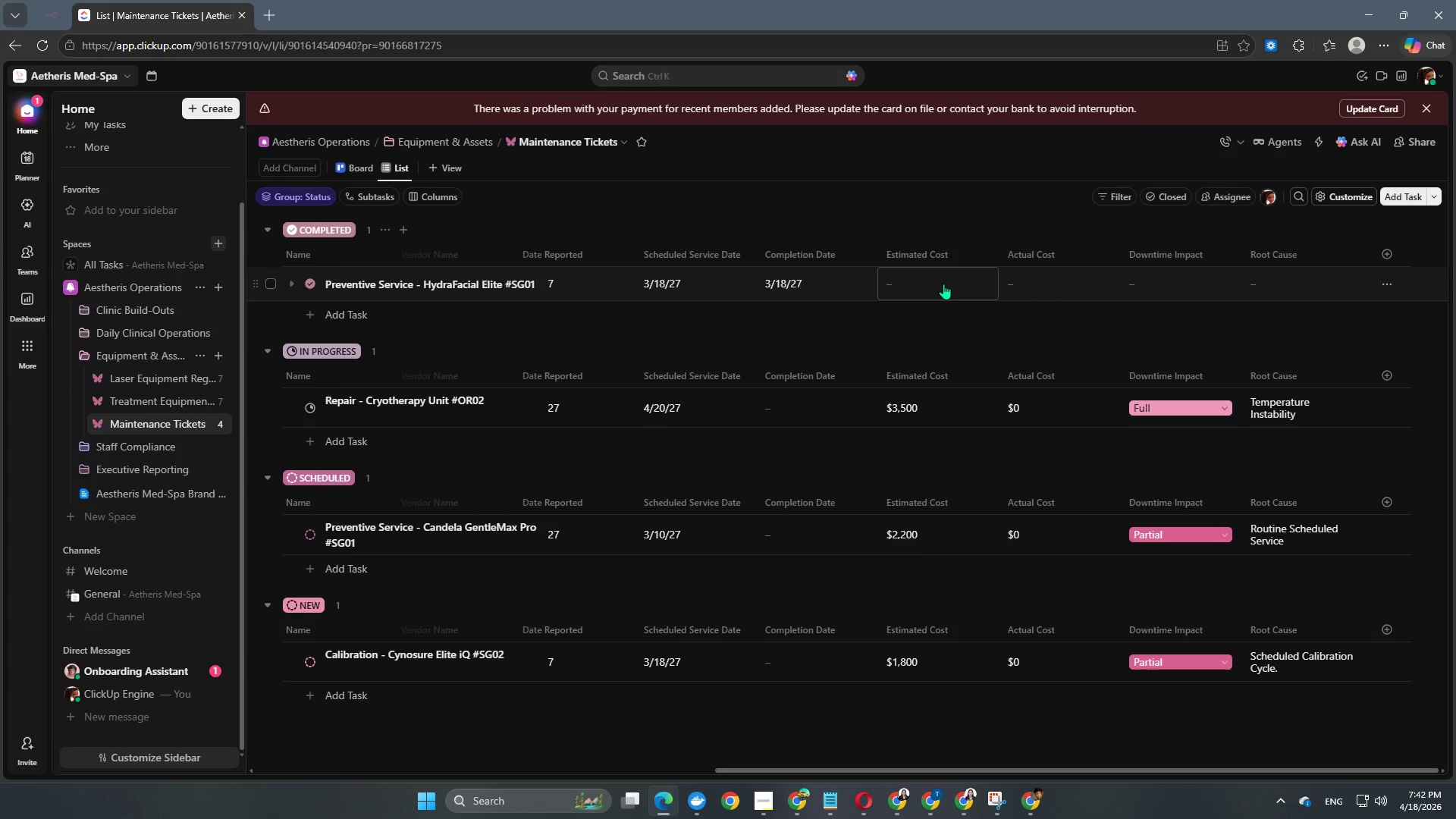 
triple_click([943, 284])
 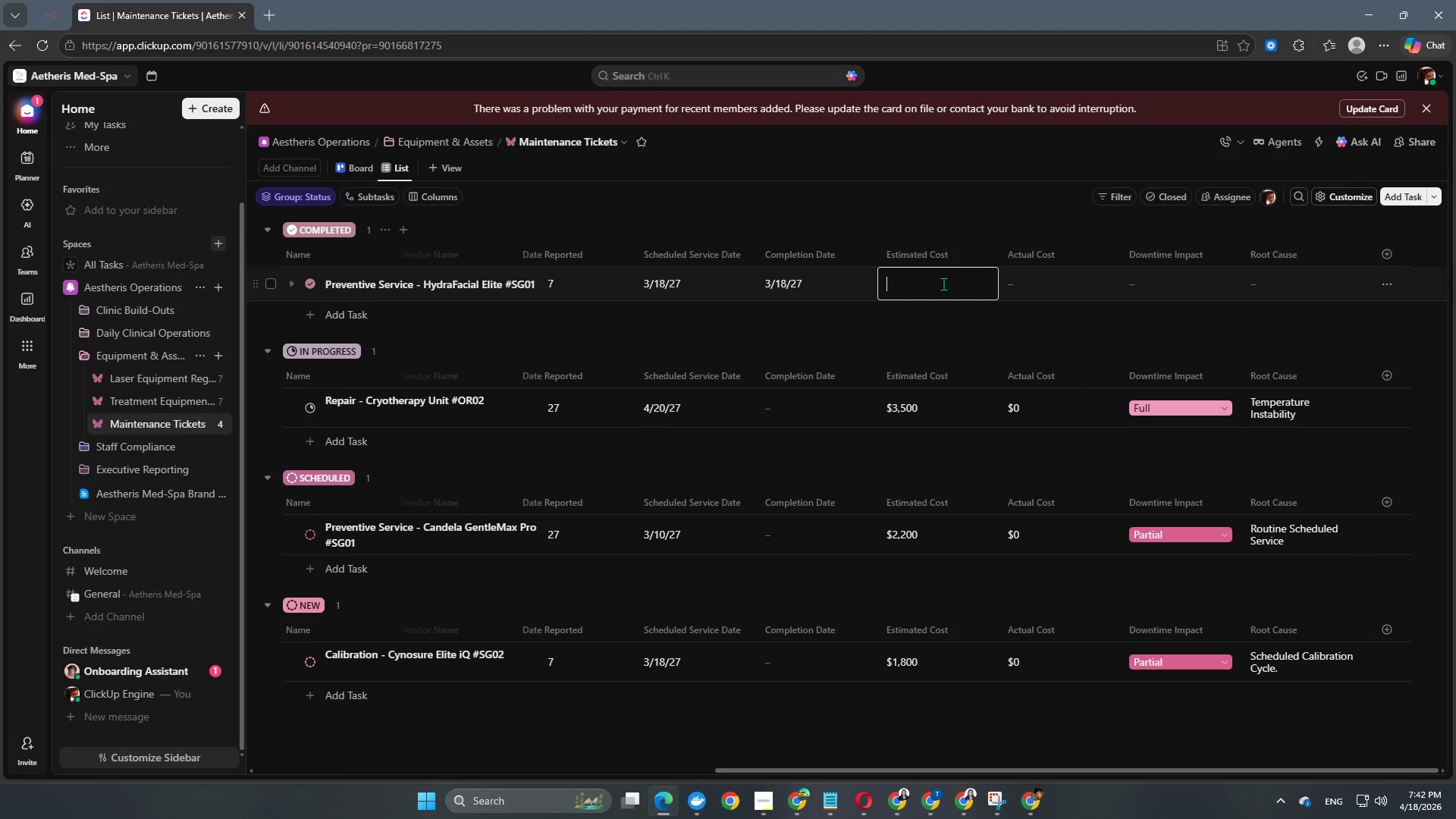 
key(Numpad9)
 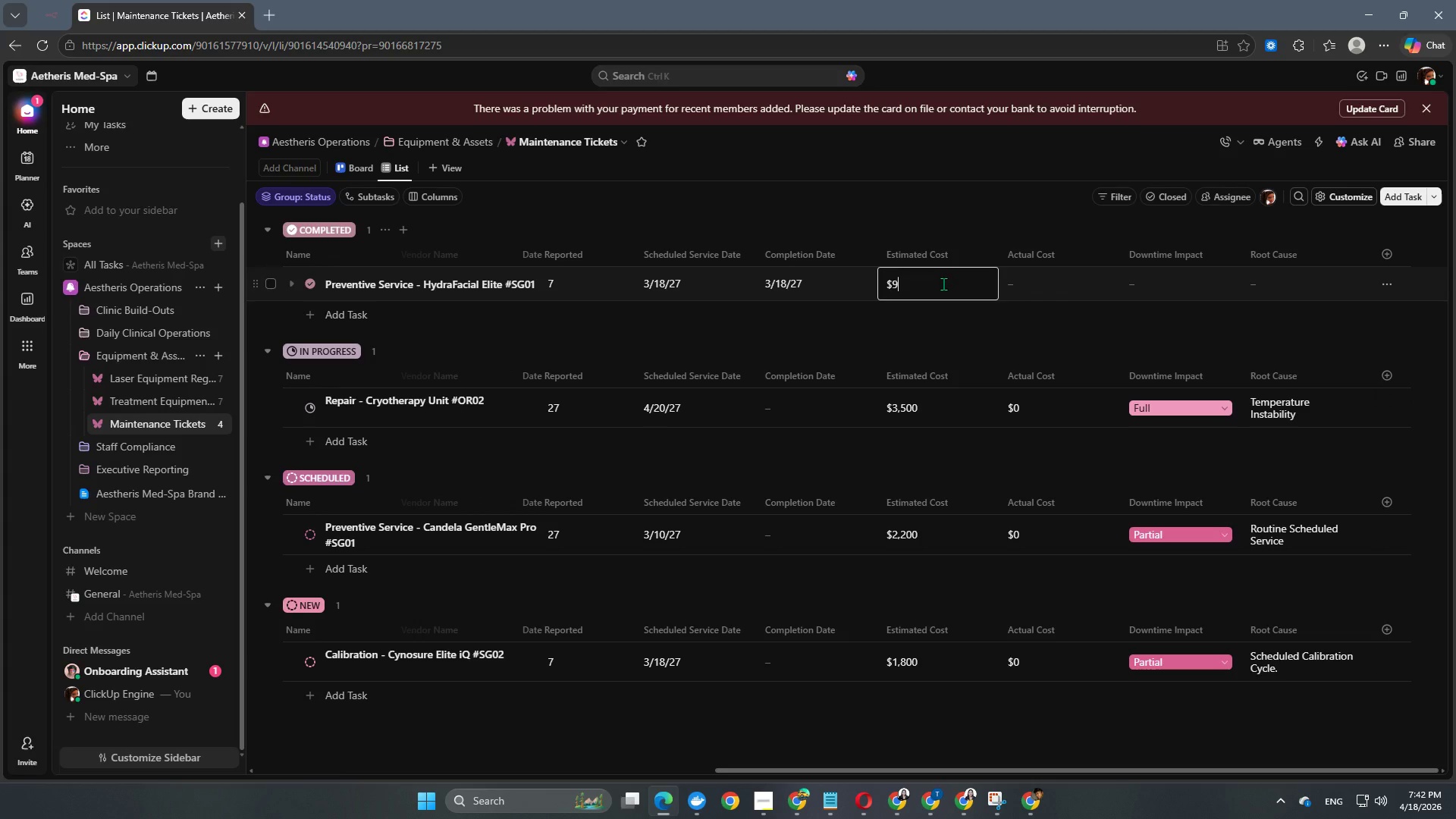 
key(Numpad0)
 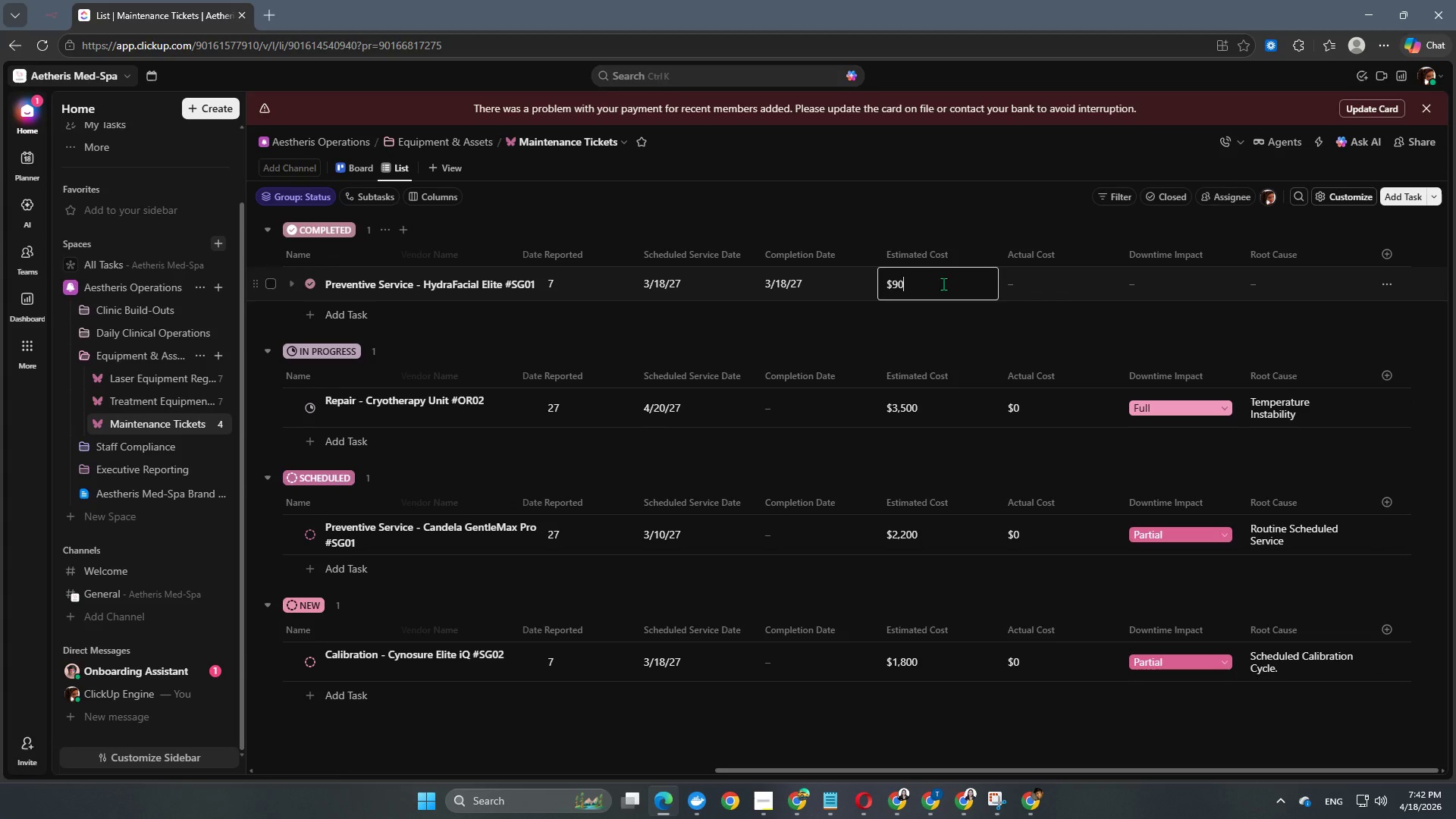 
key(Numpad0)
 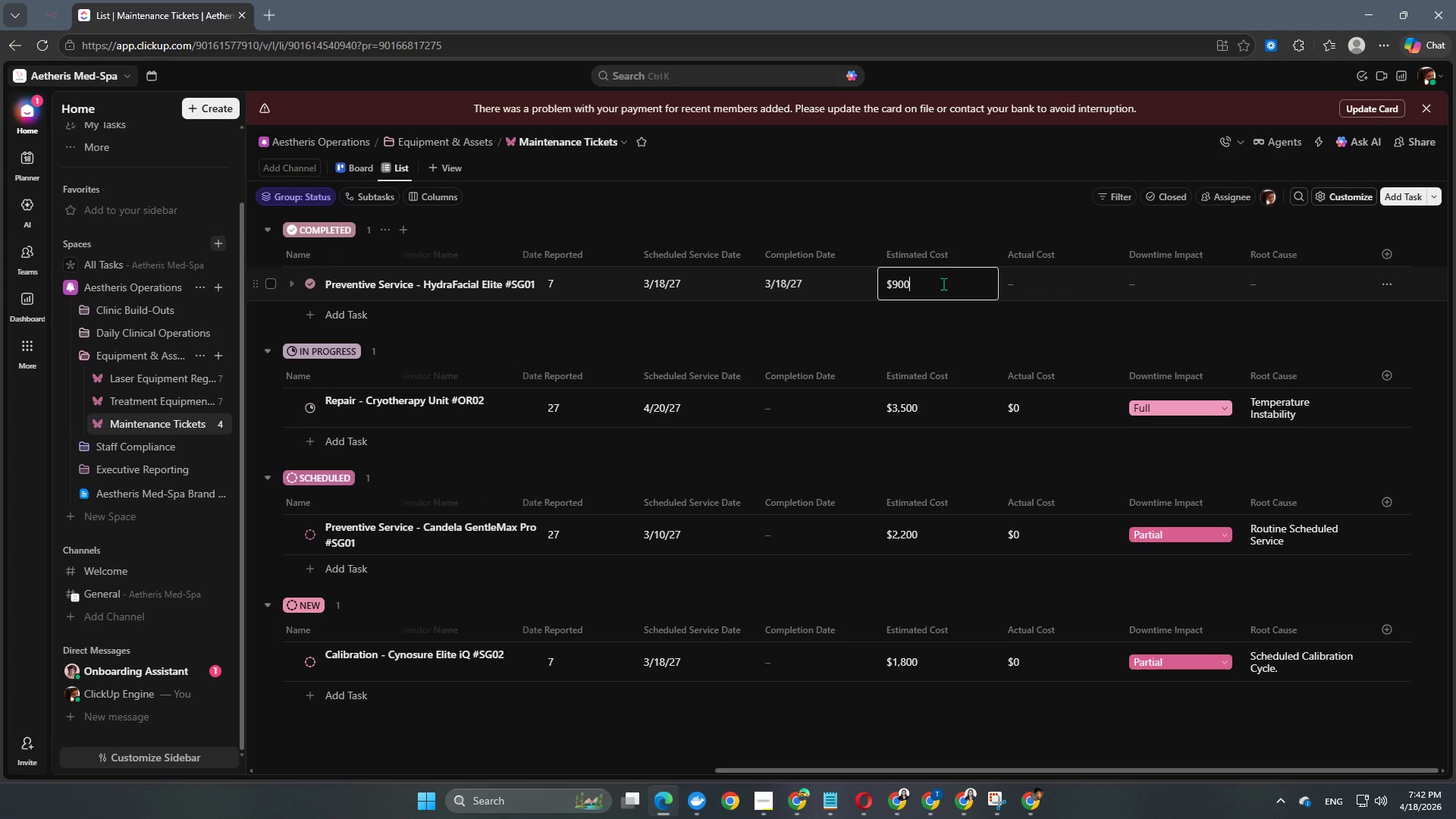 
key(NumpadEnter)
 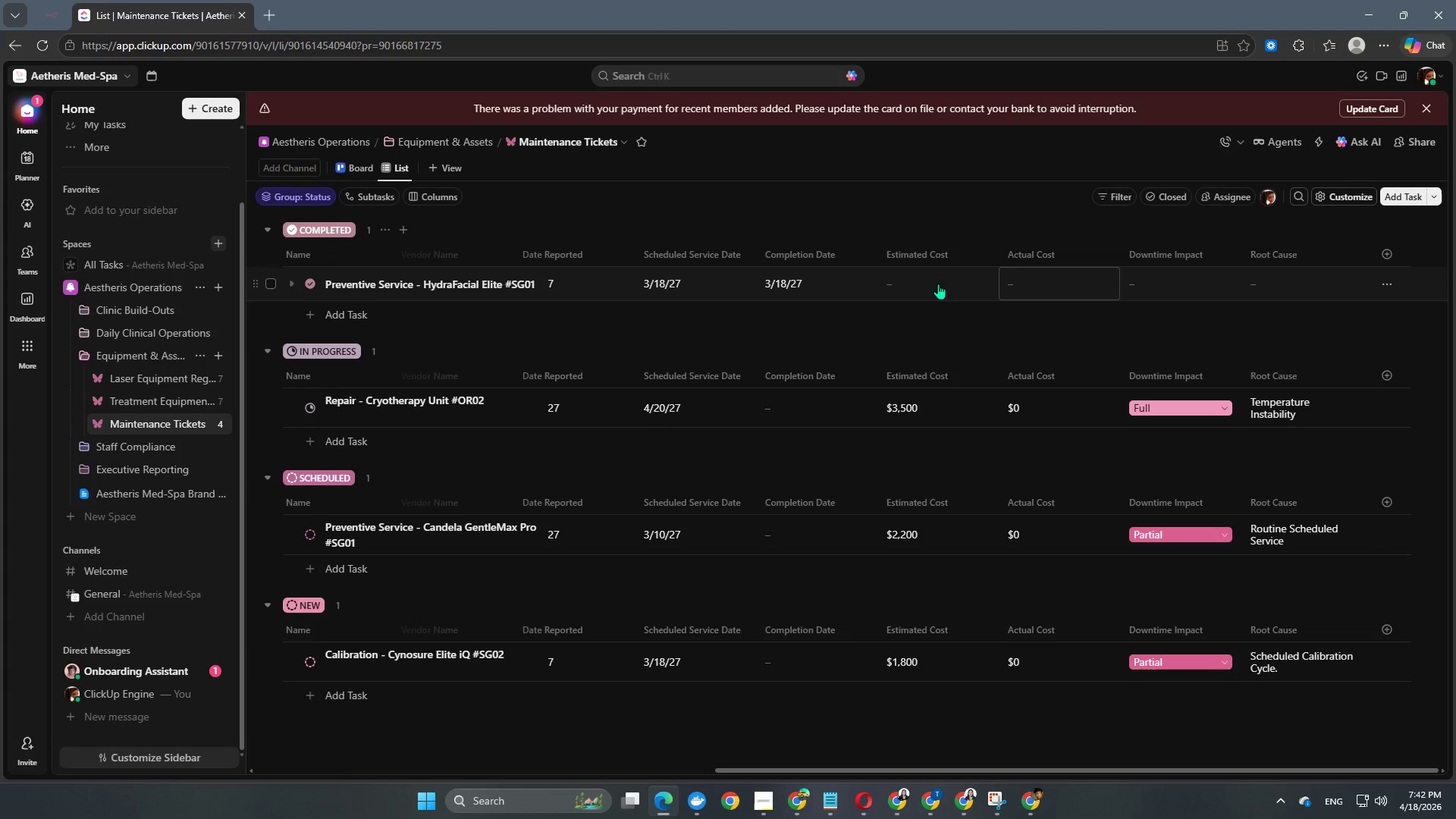 
left_click([913, 281])
 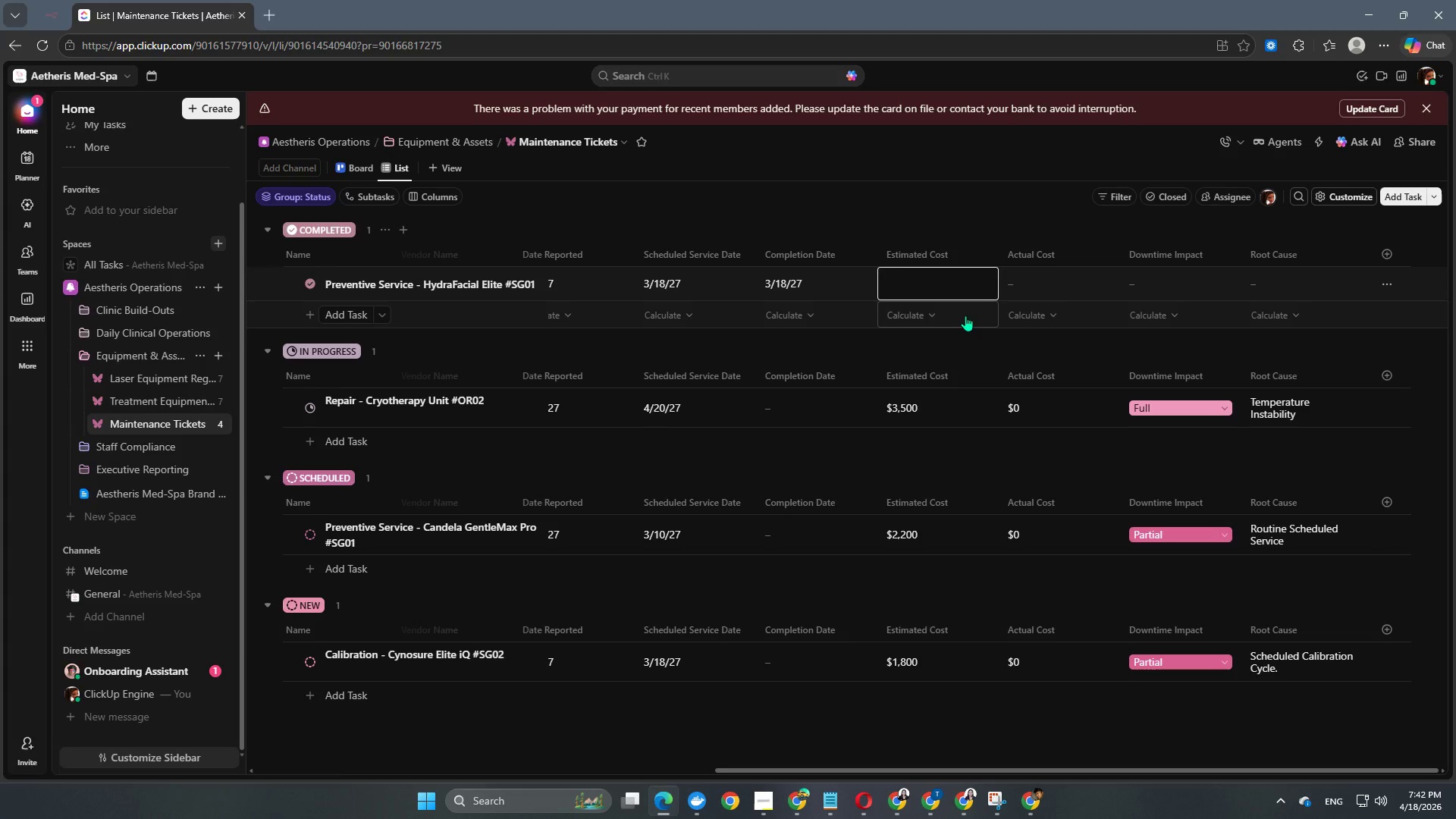 
key(Numpad9)
 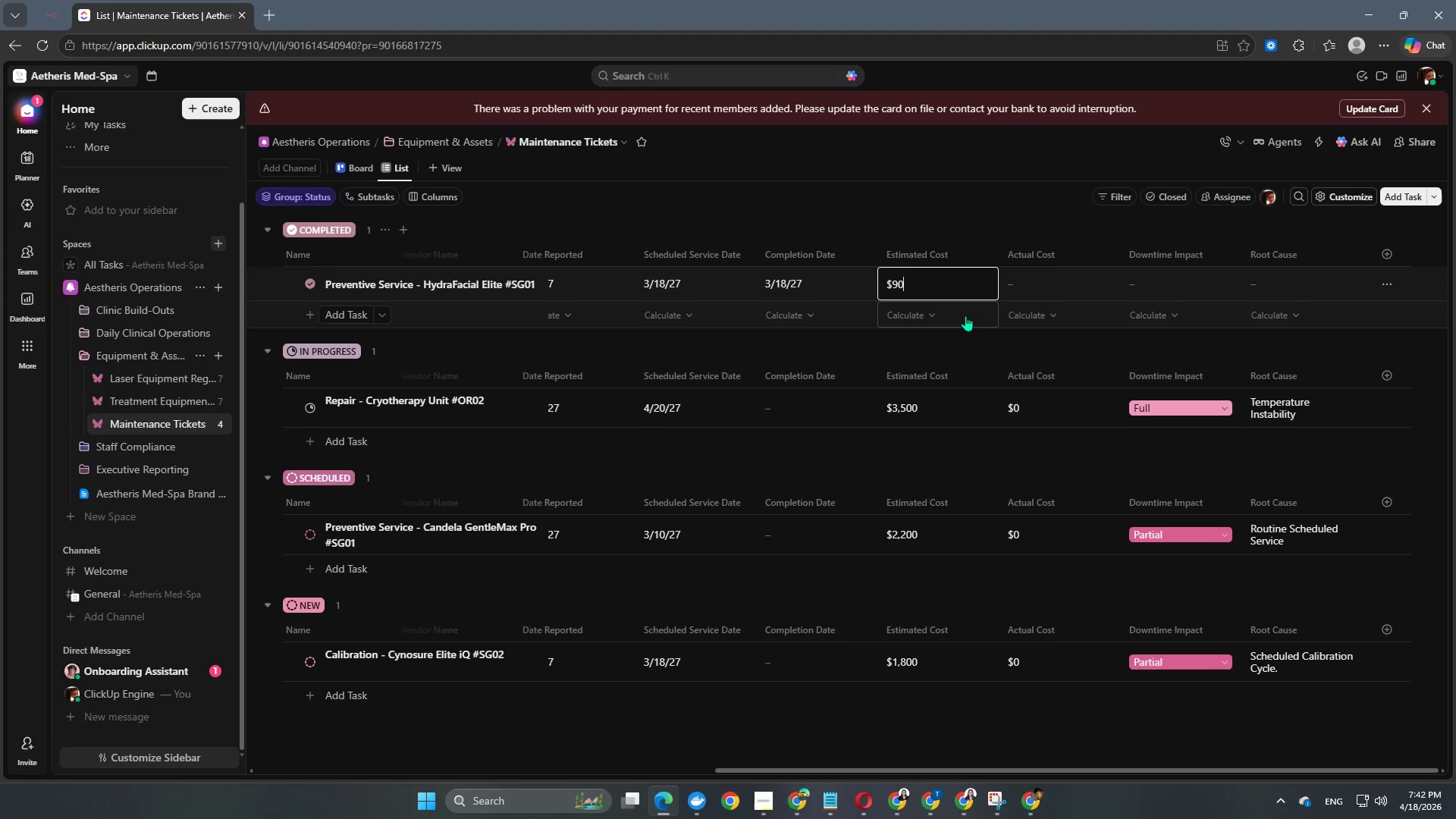 
key(Numpad0)
 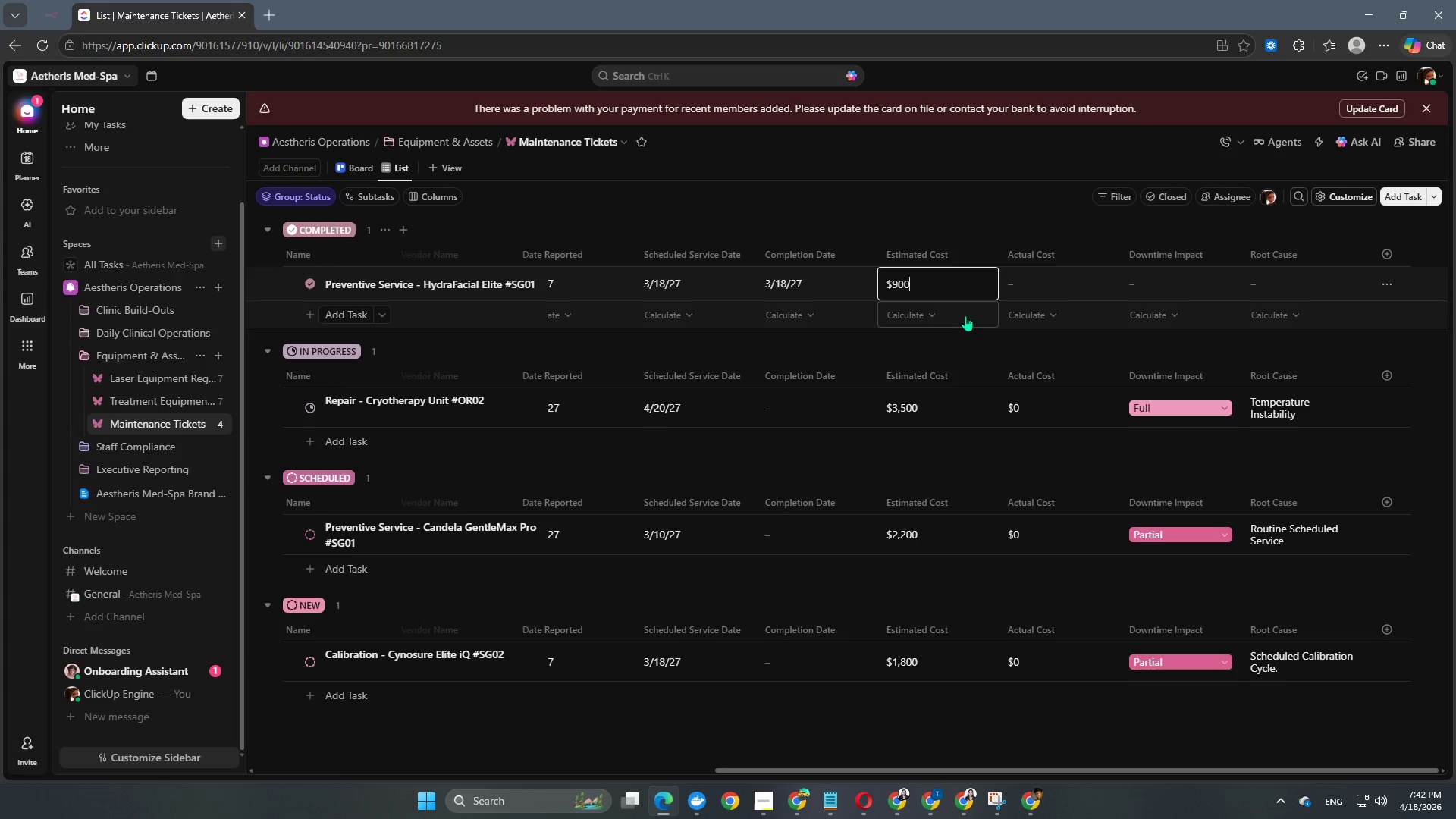 
key(Numpad0)
 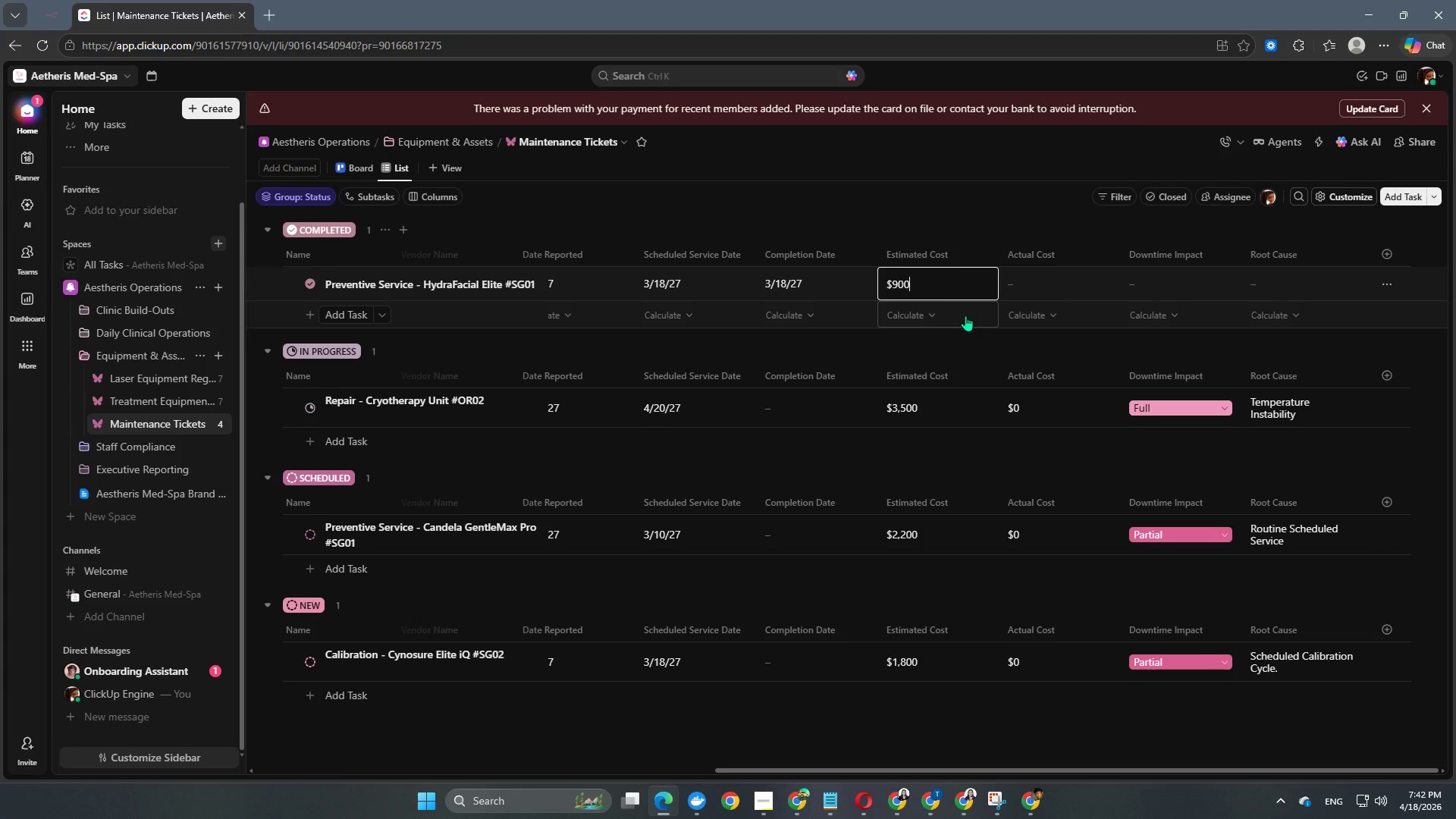 
key(NumpadEnter)
 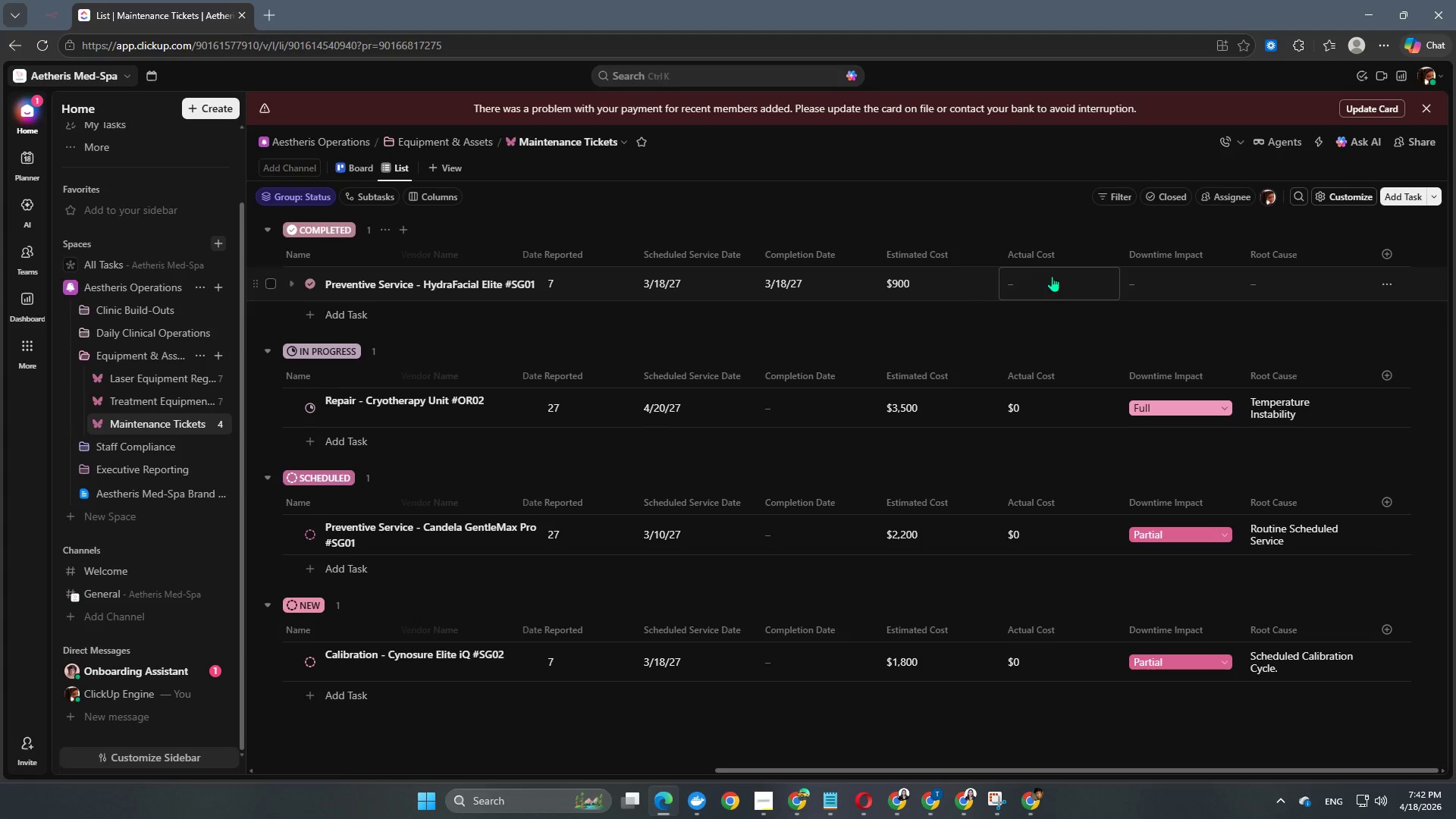 
left_click([1053, 280])
 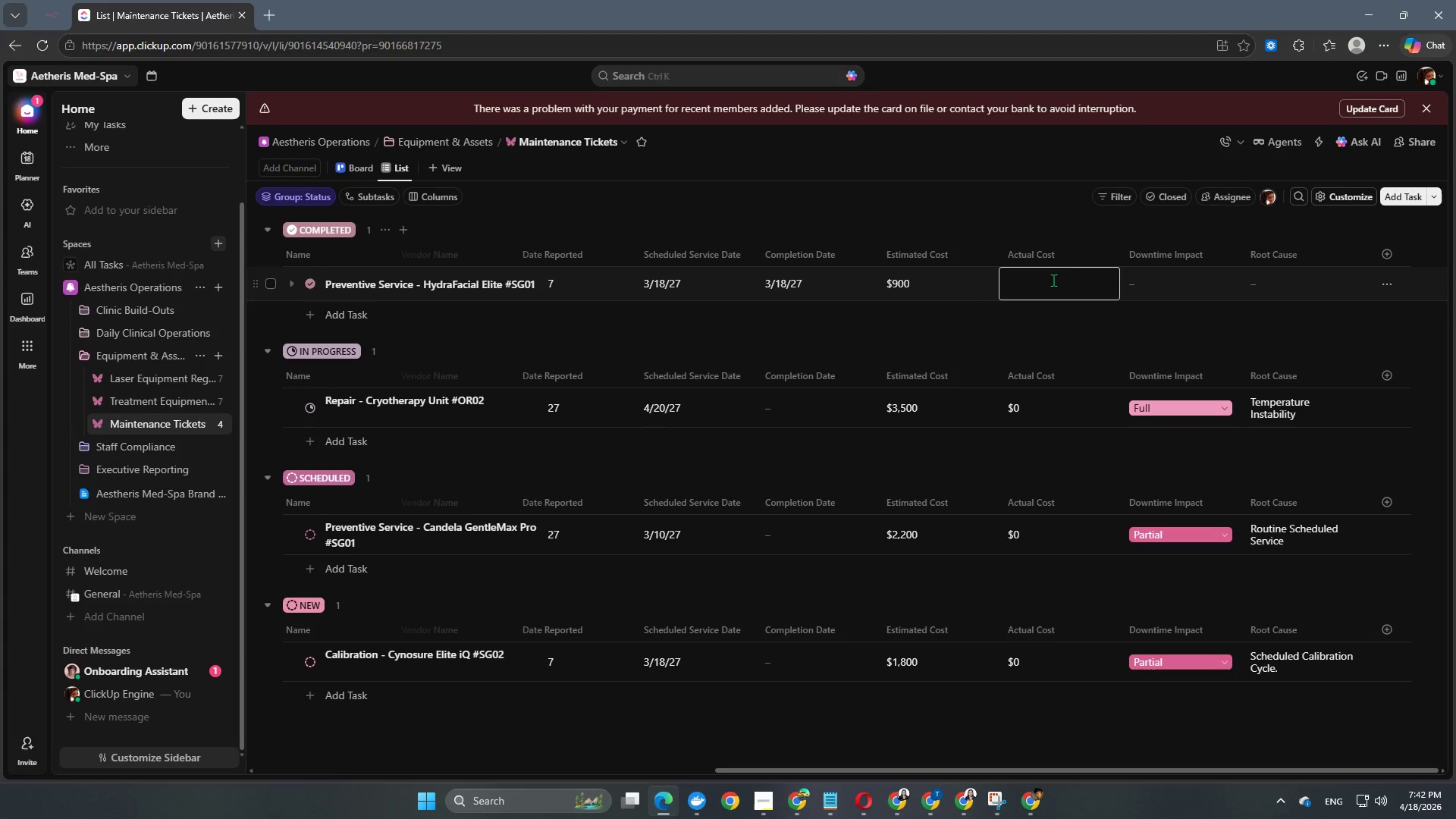 
key(Numpad9)
 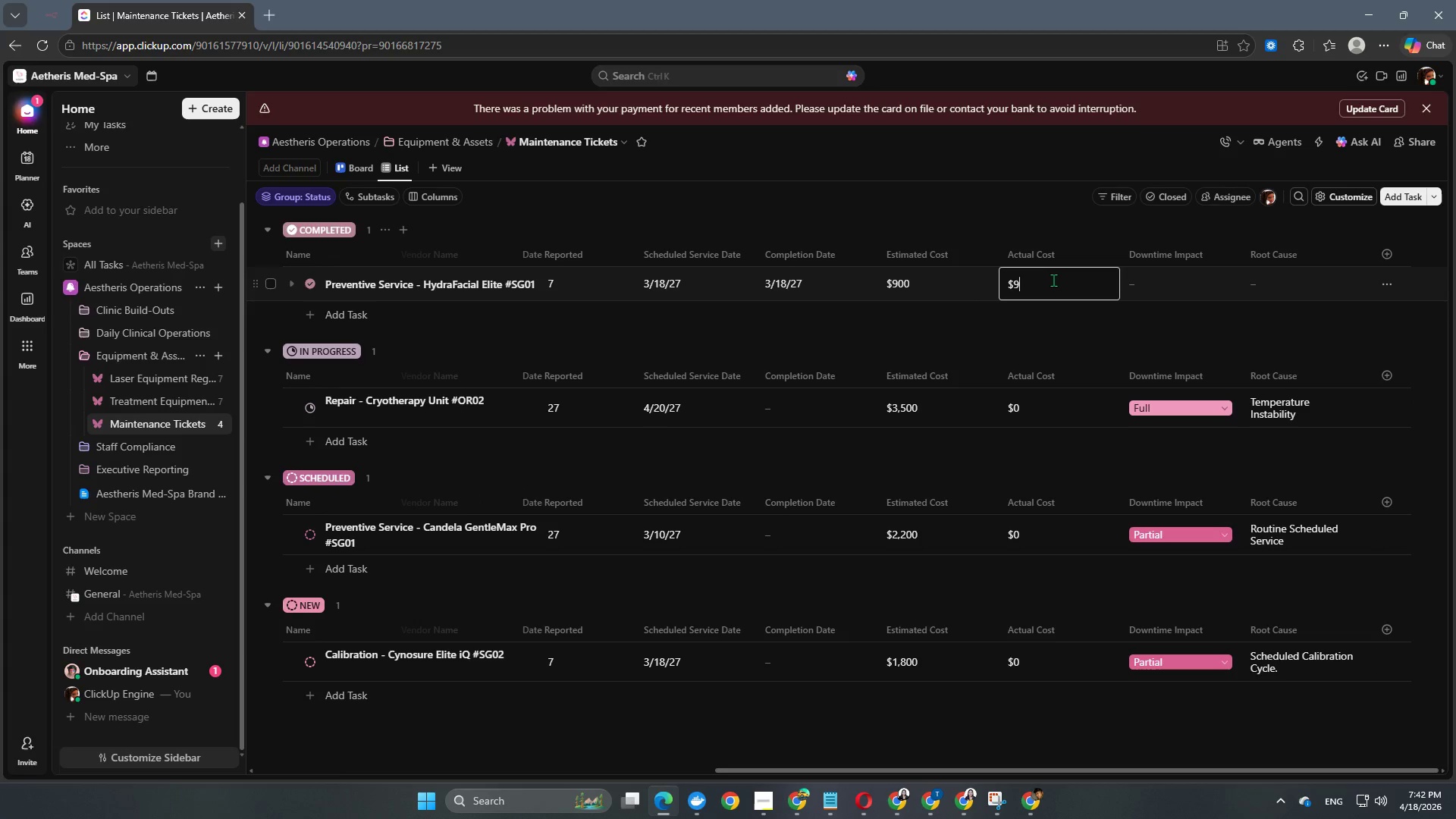 
key(Numpad5)
 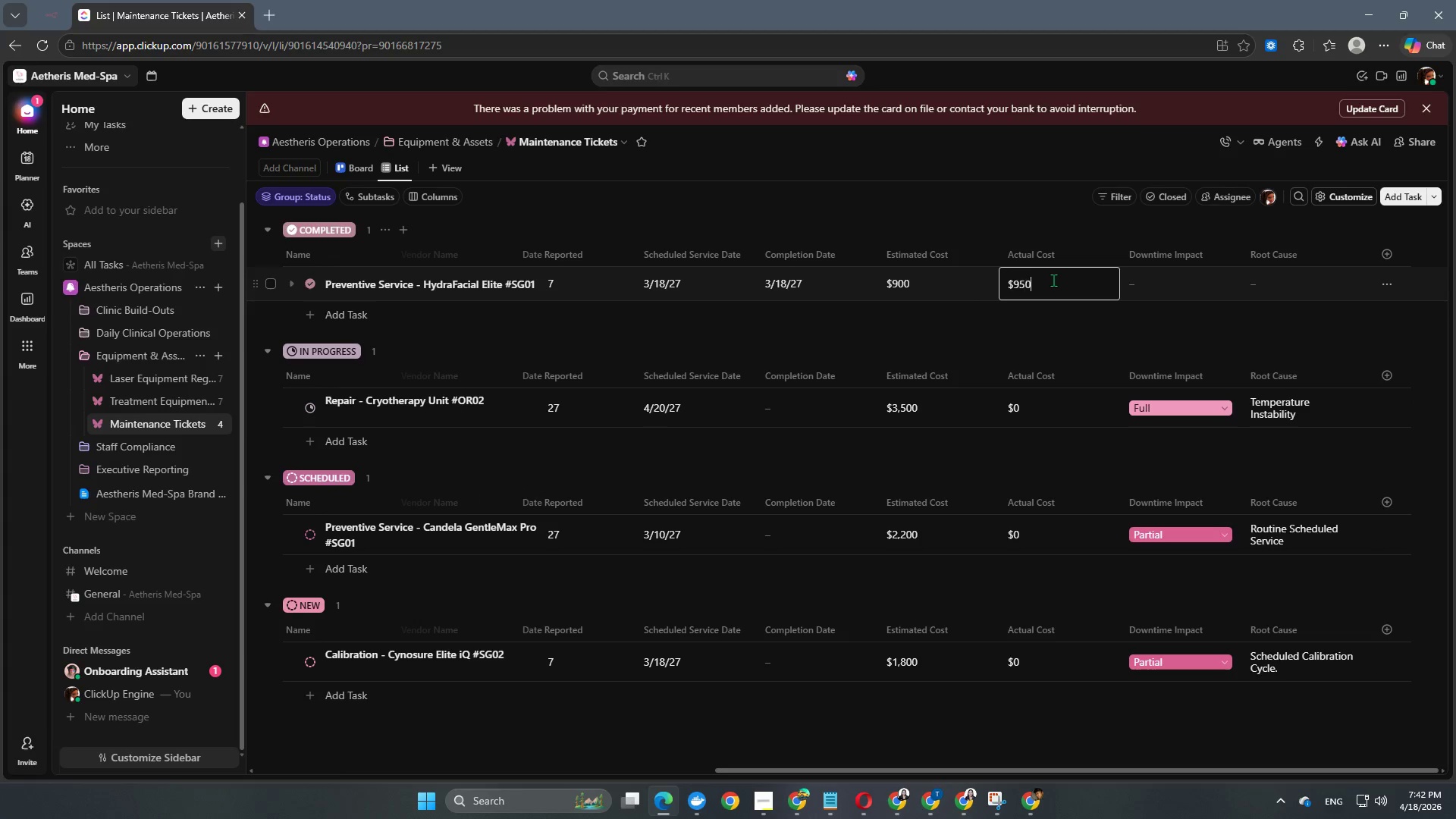 
key(Numpad0)
 